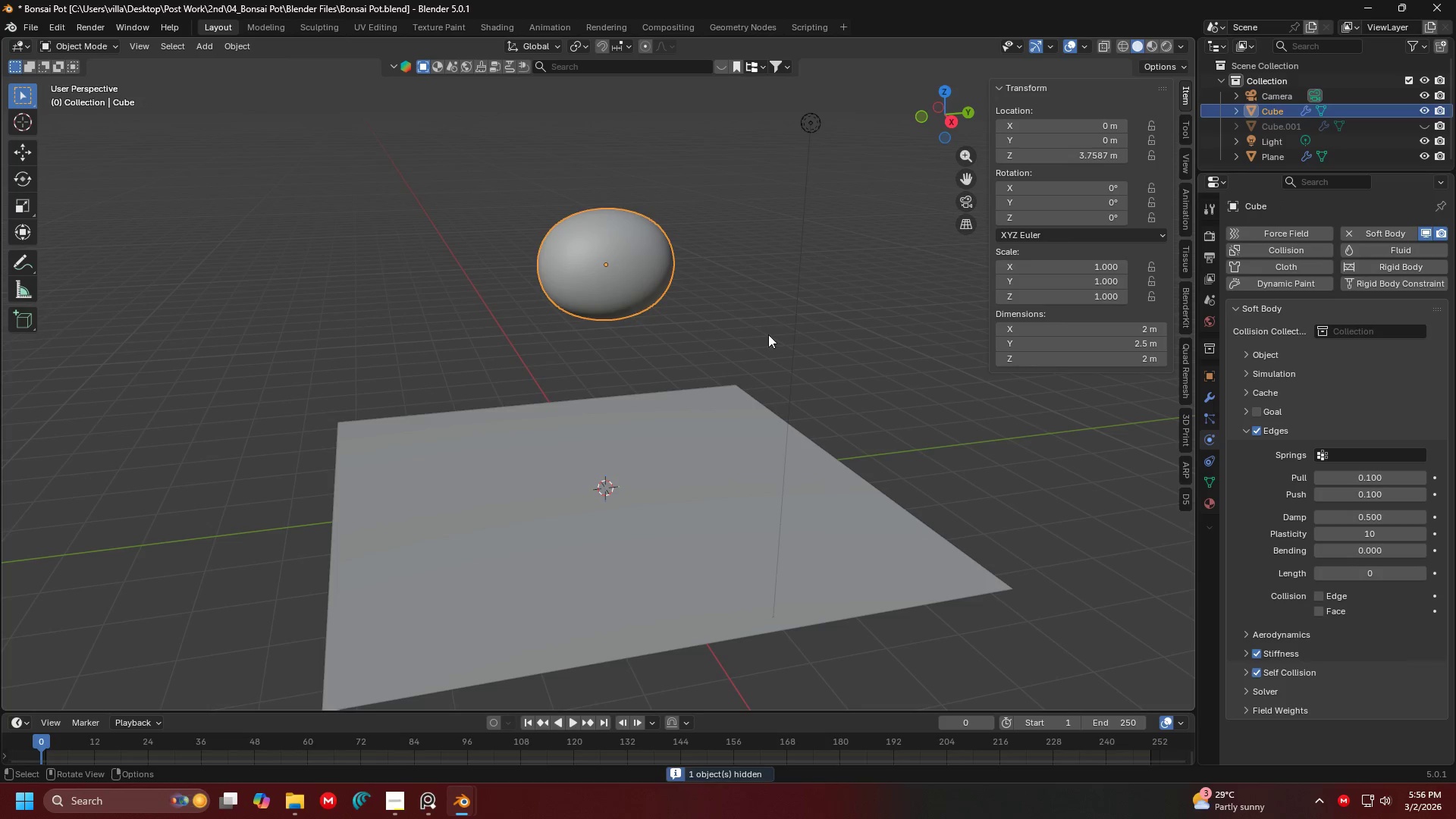 
key(Space)
 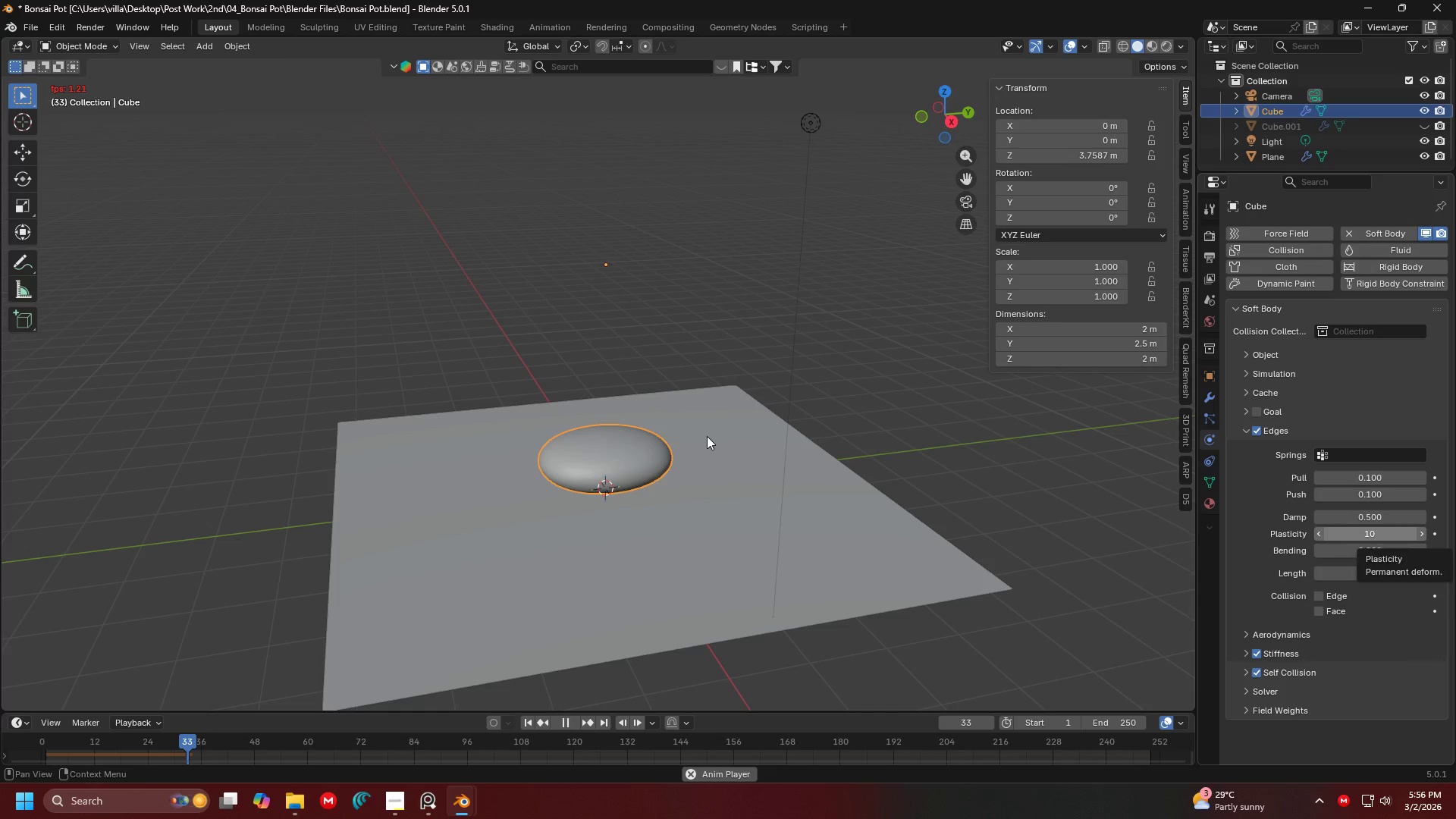 
wait(22.81)
 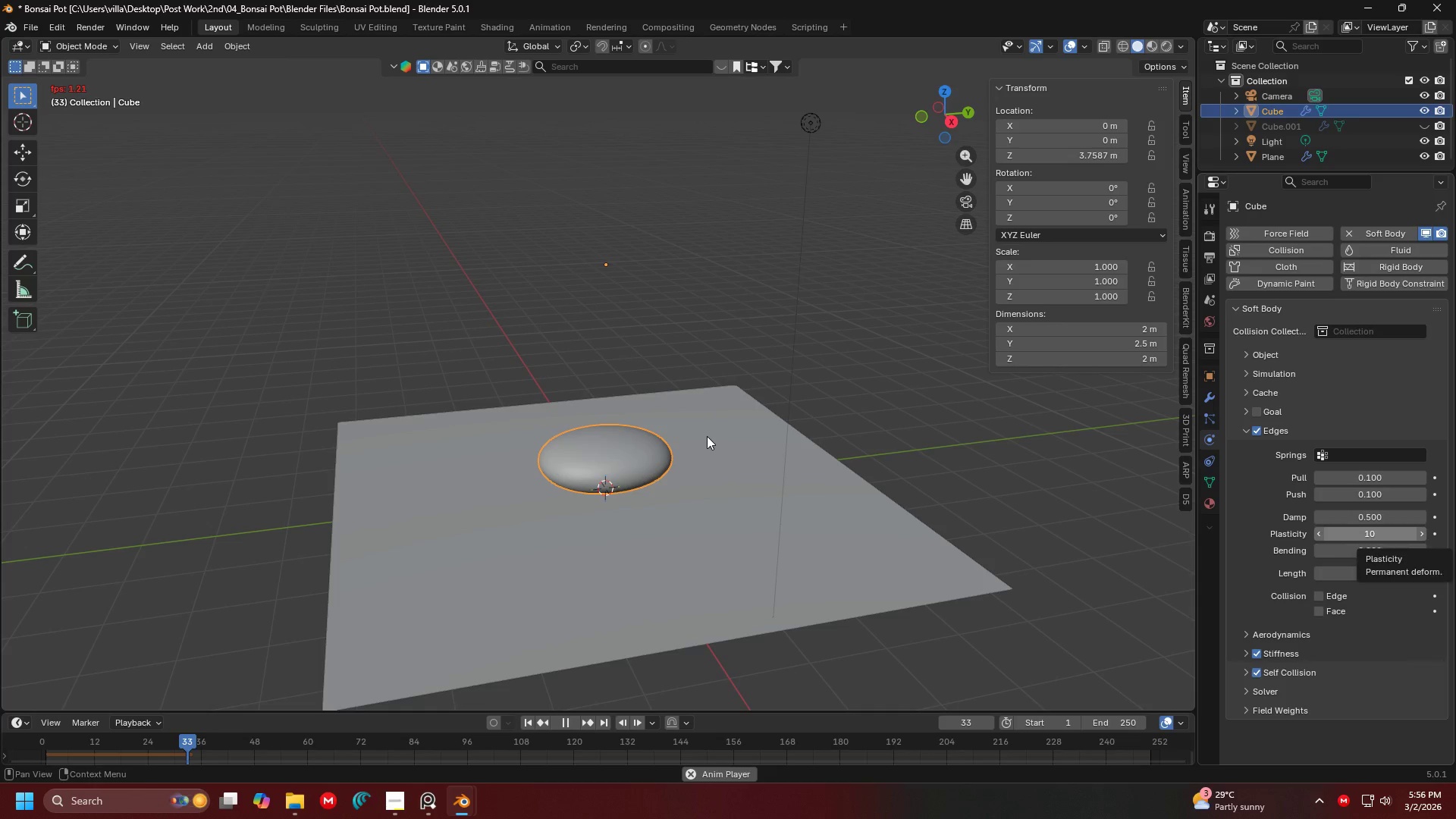 
key(Space)
 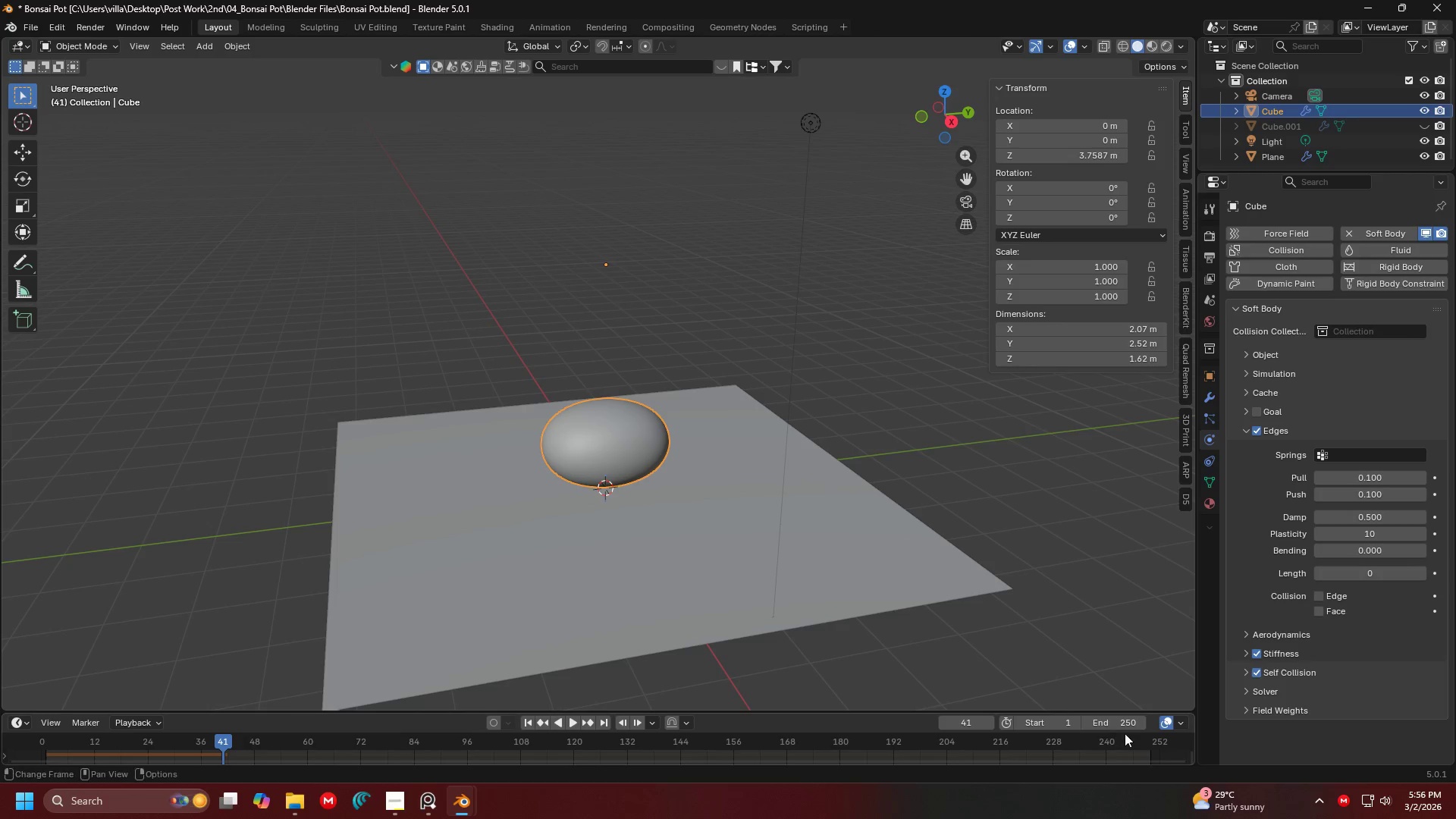 
left_click([1122, 724])
 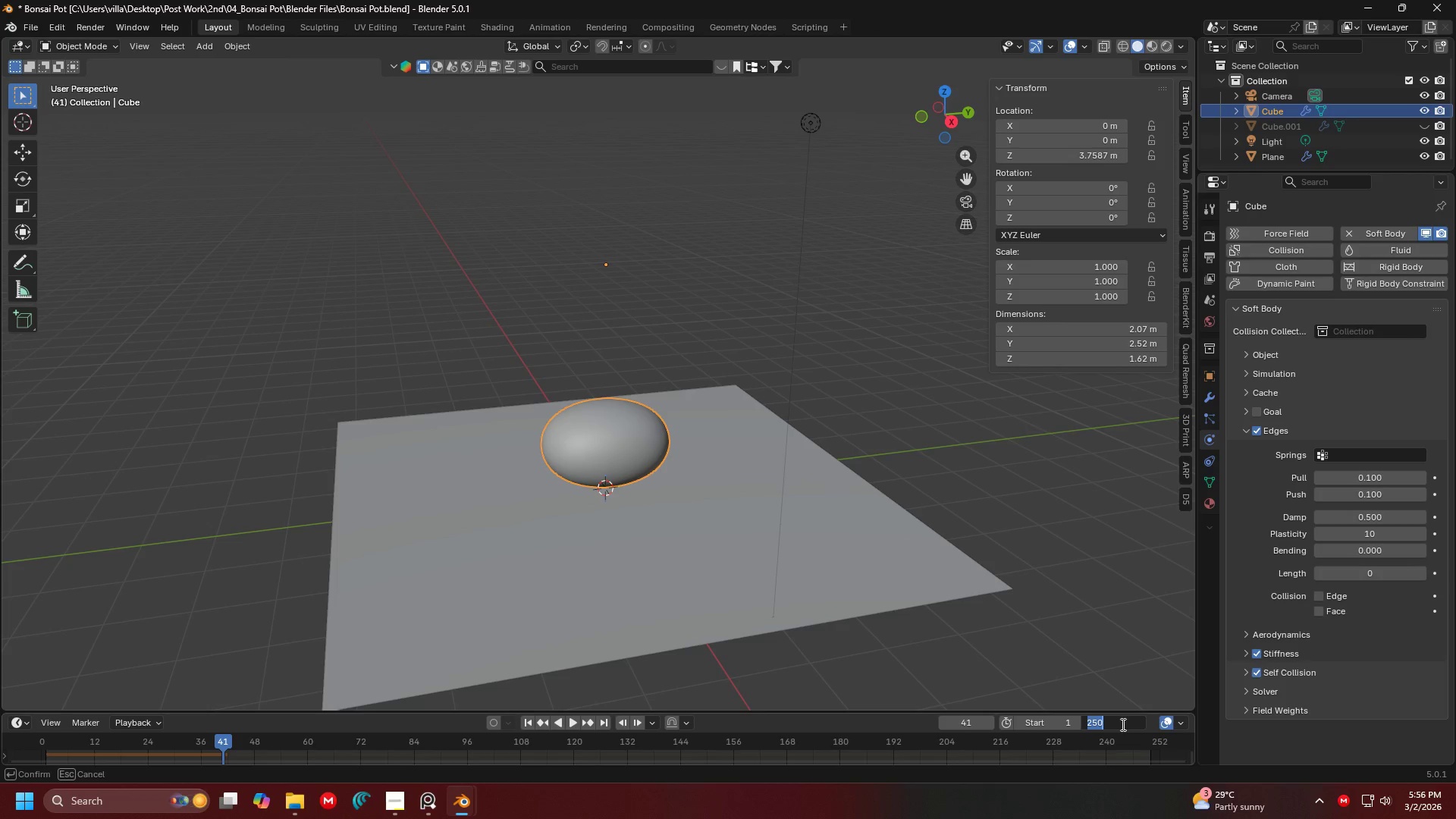 
type(50)
 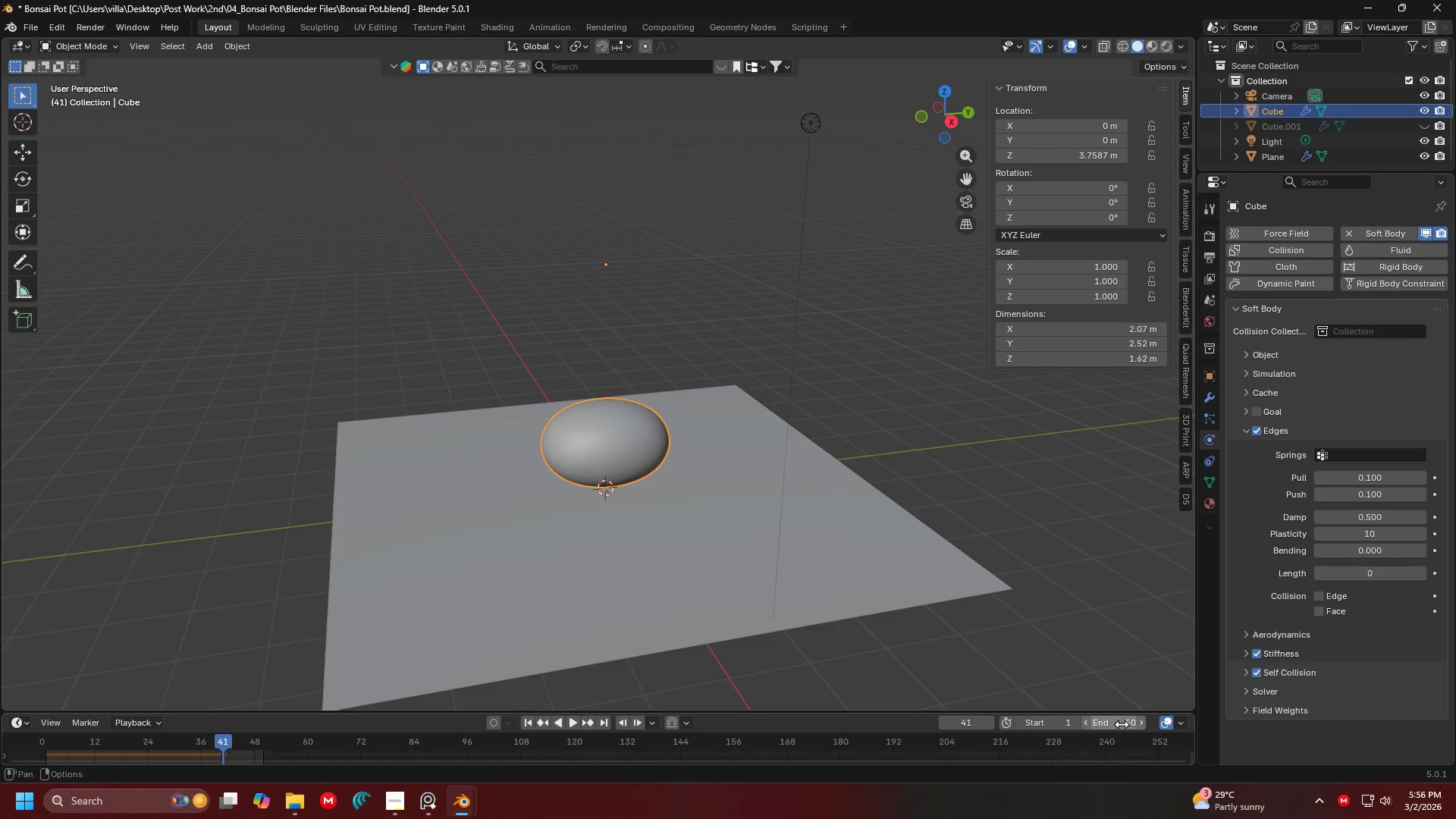 
key(Enter)
 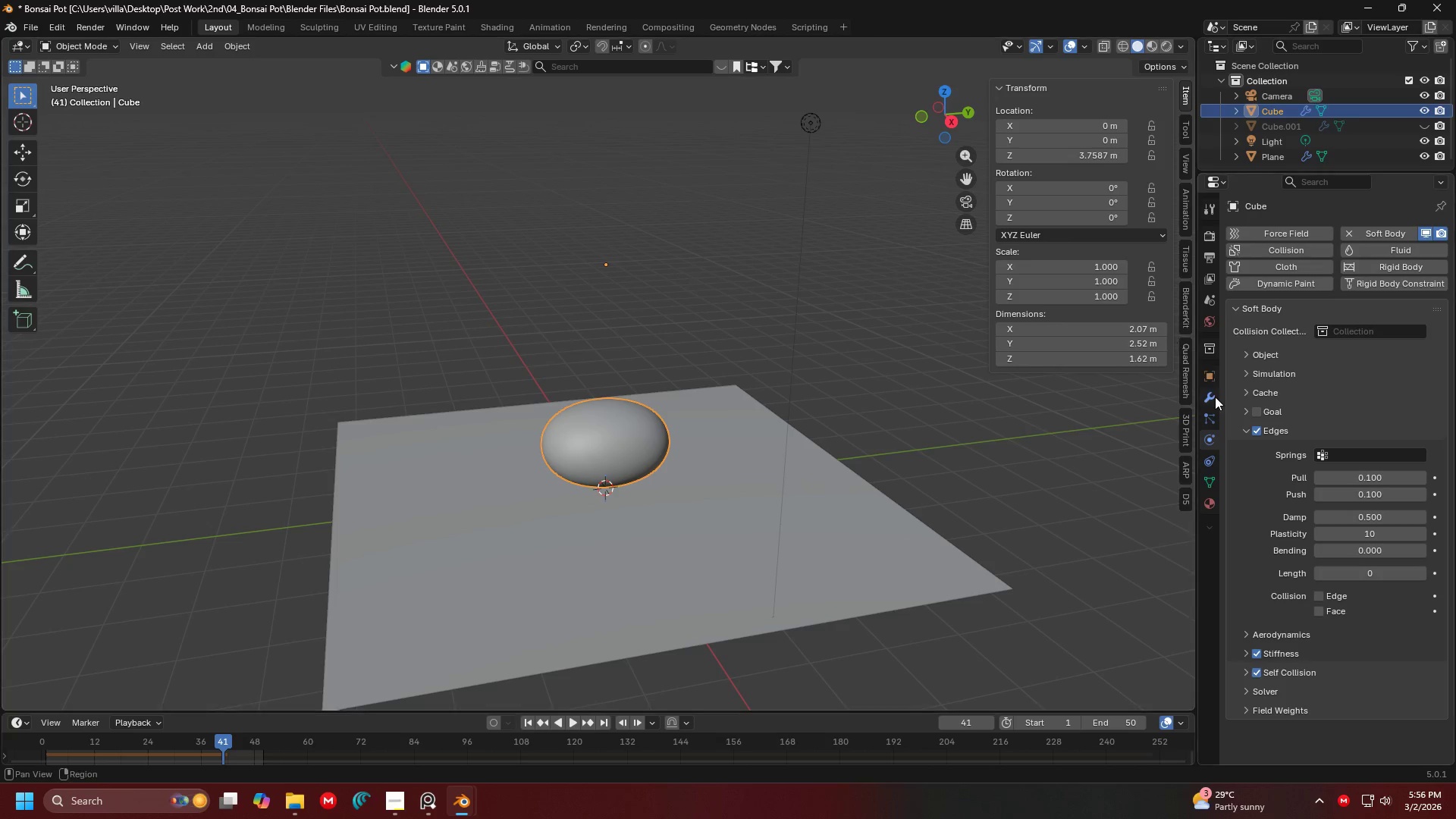 
left_click([1207, 394])
 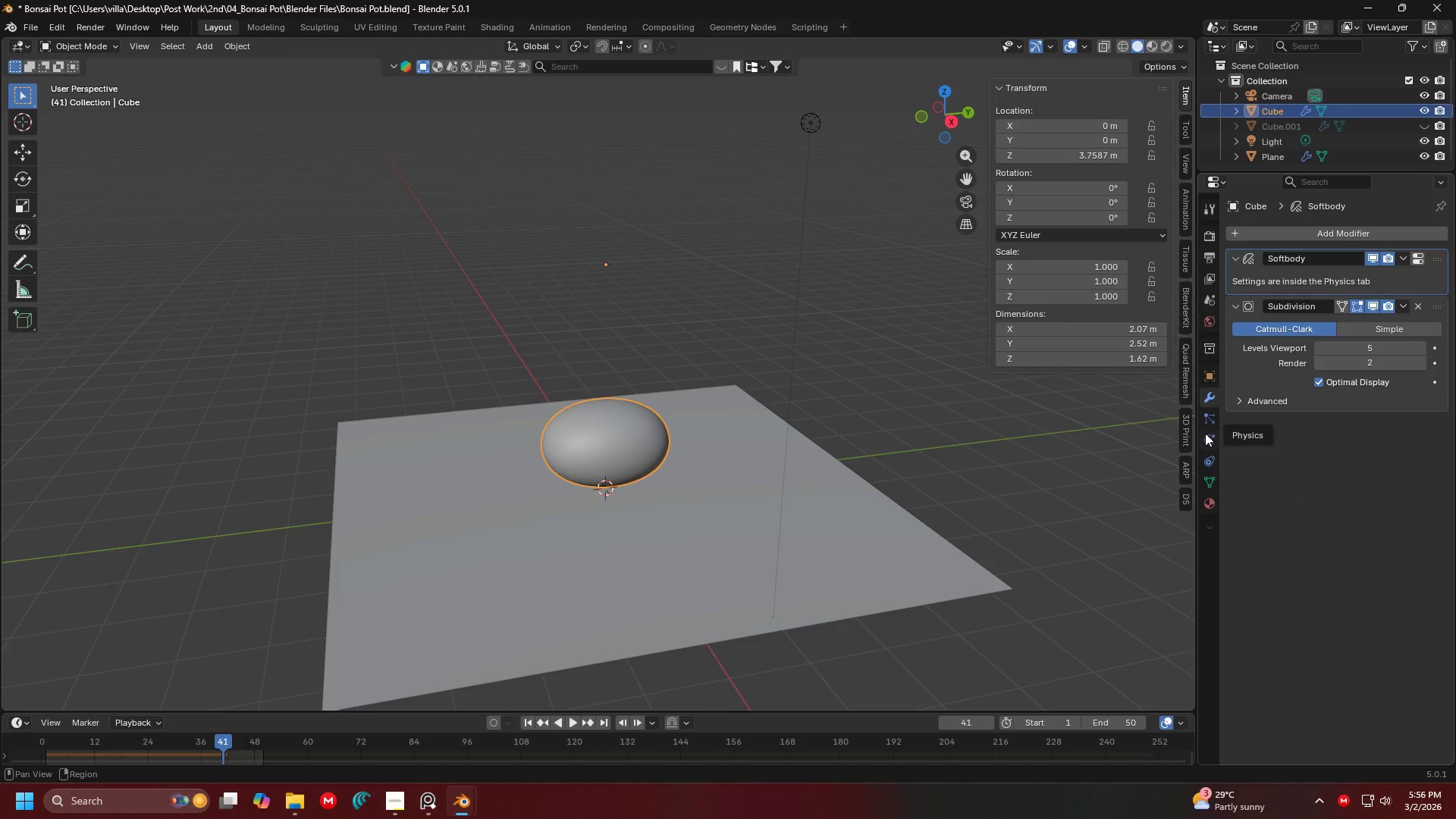 
left_click([1206, 451])
 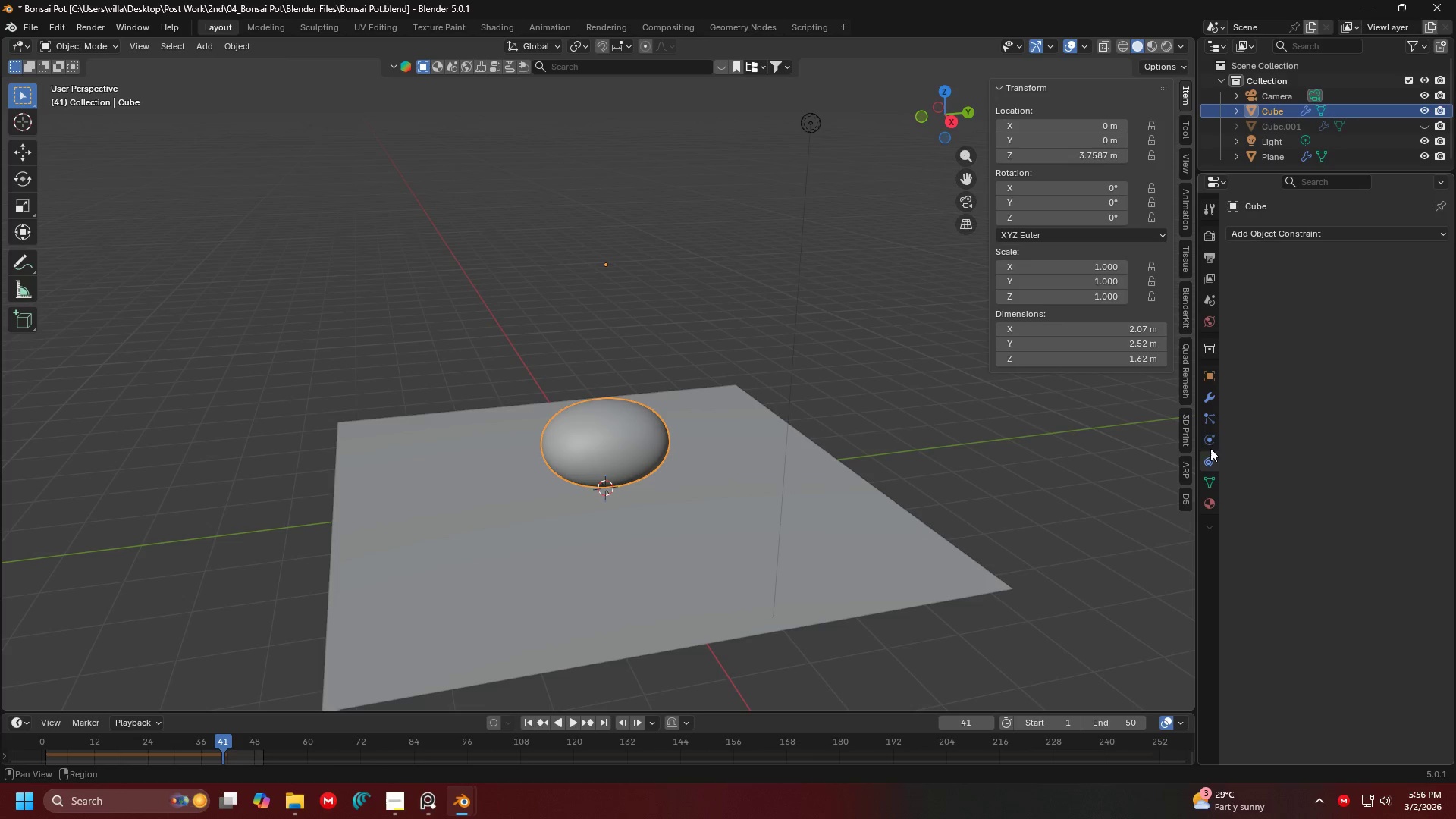 
left_click([1211, 435])
 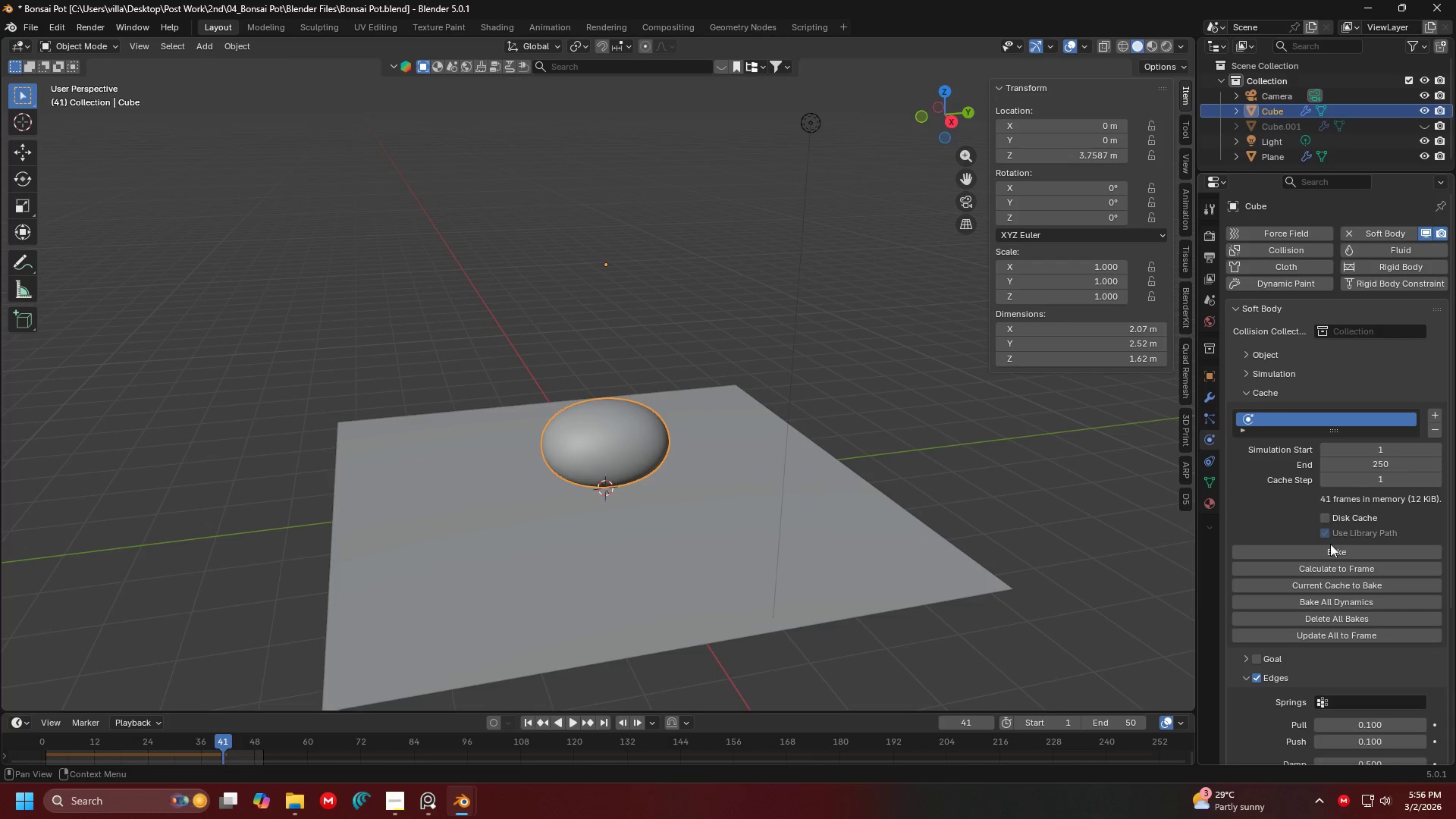 
left_click([1372, 467])
 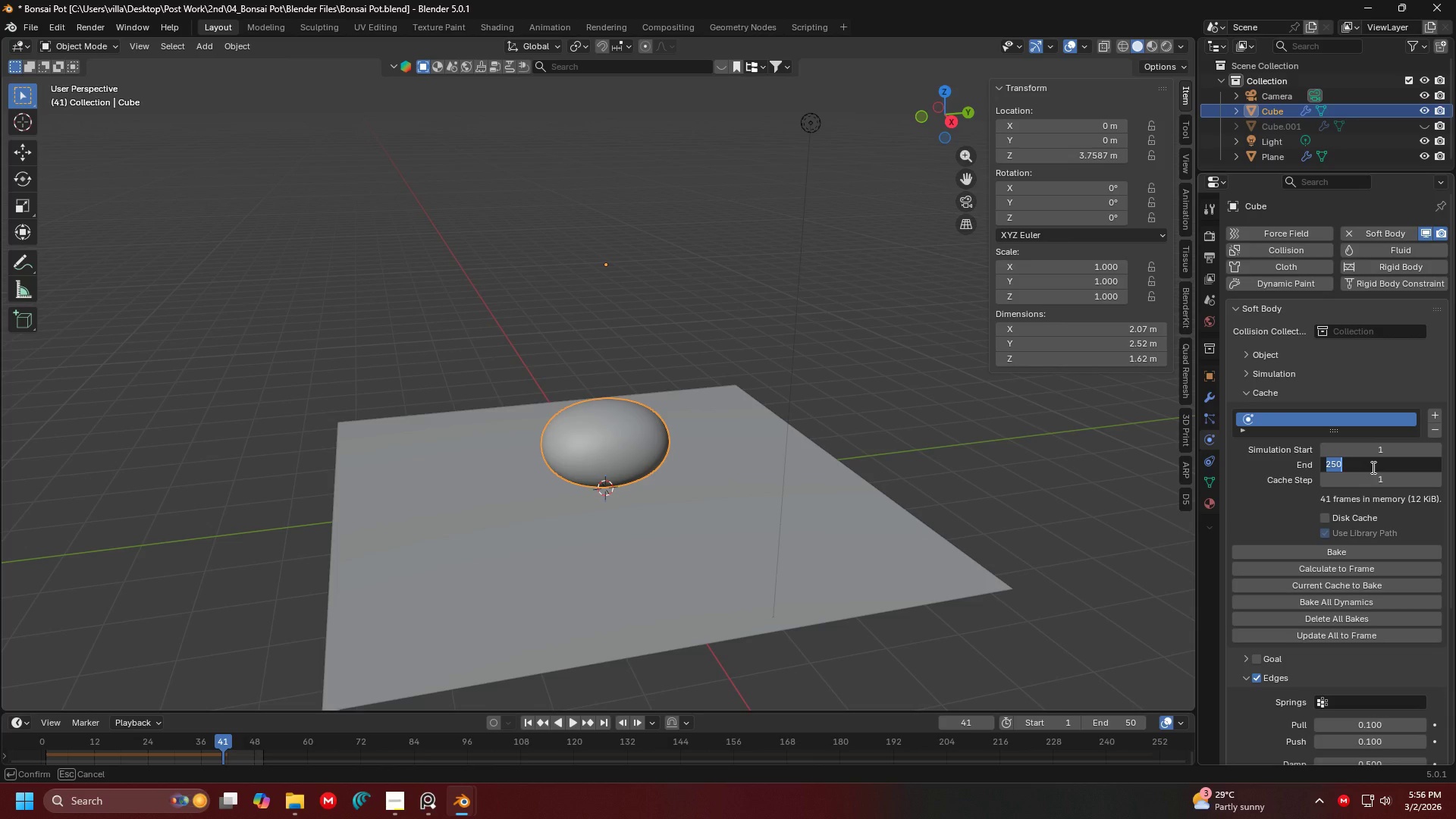 
type(50)
 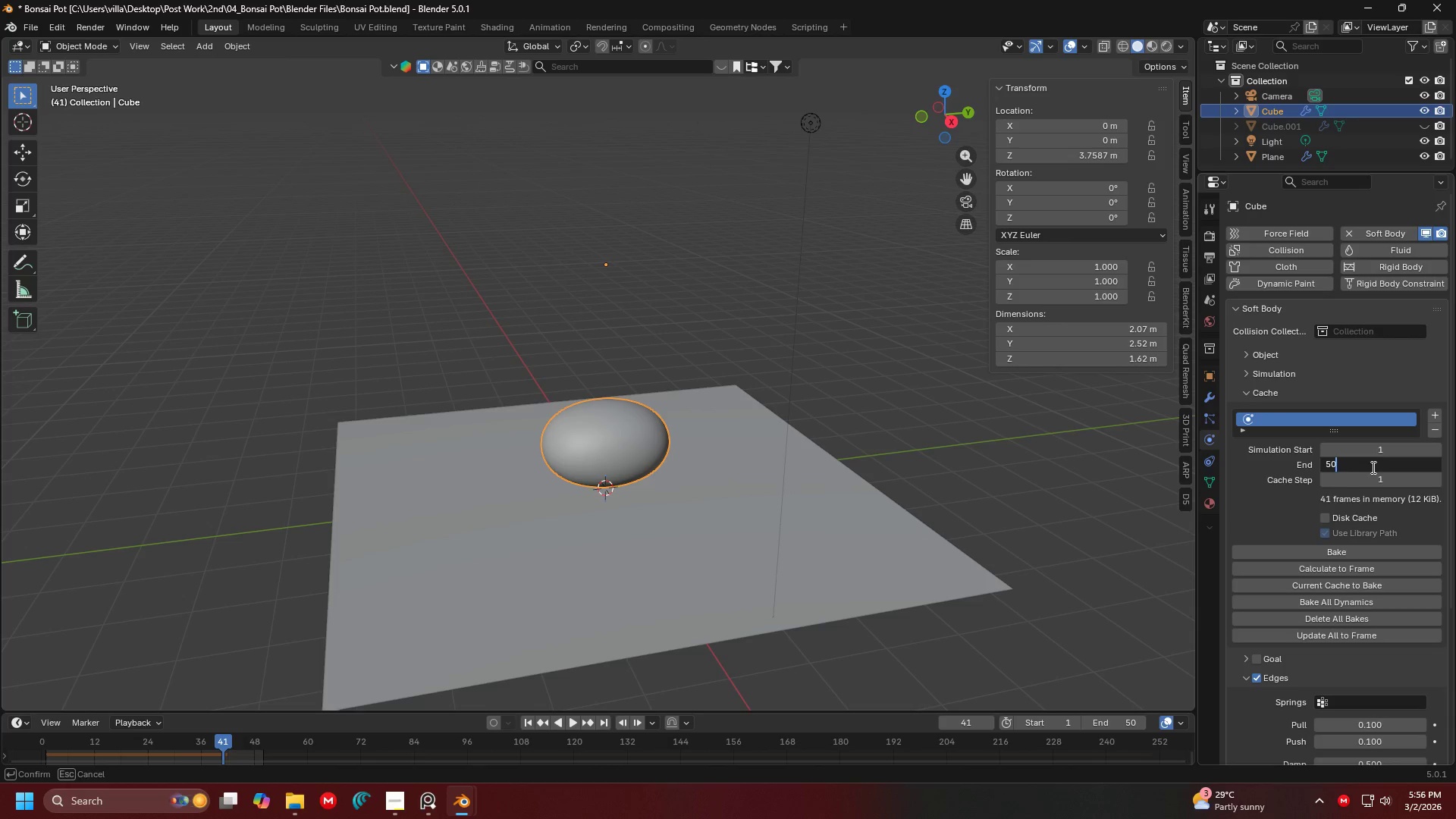 
key(Enter)
 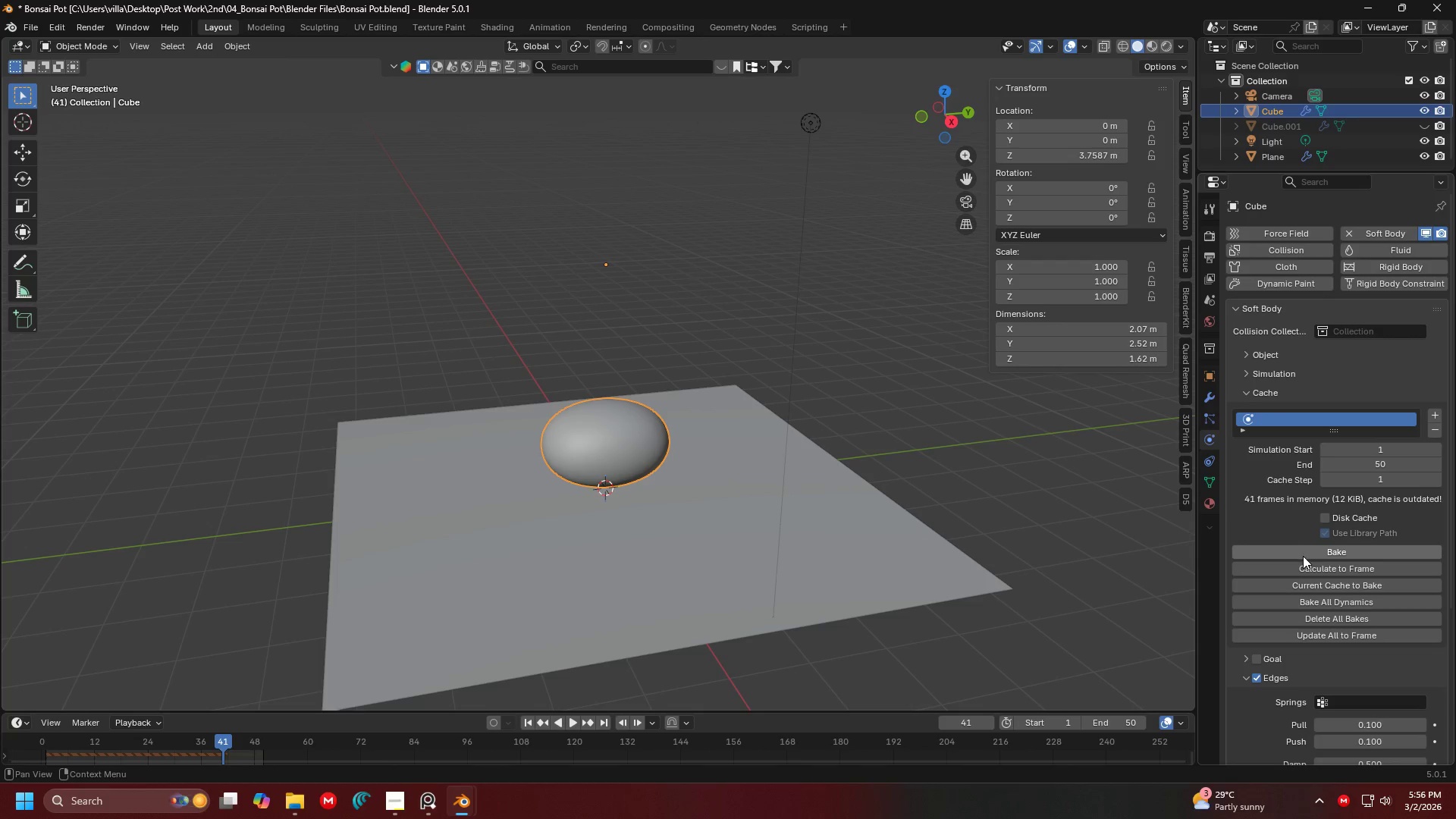 
left_click([1302, 551])
 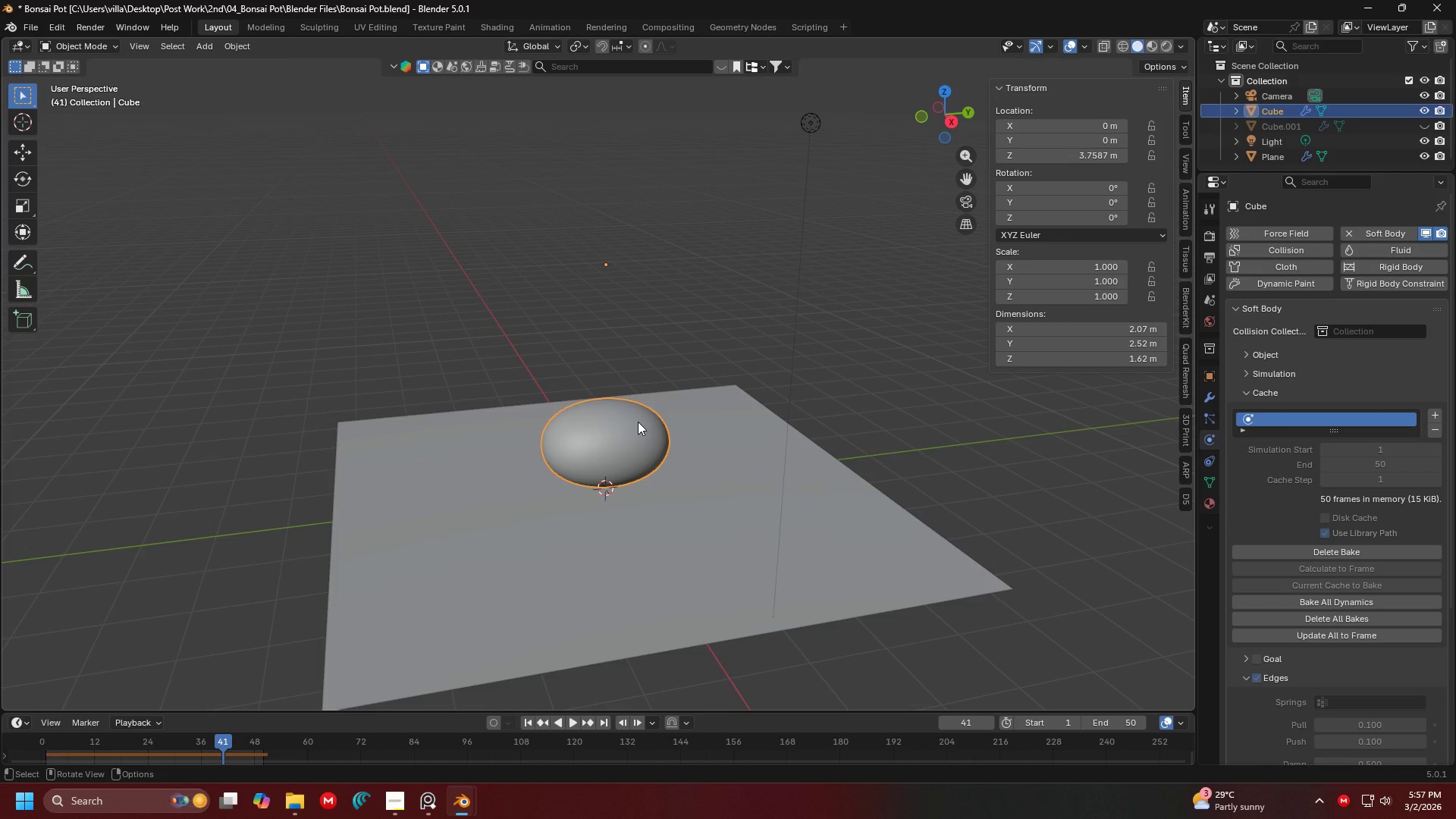 
wait(18.72)
 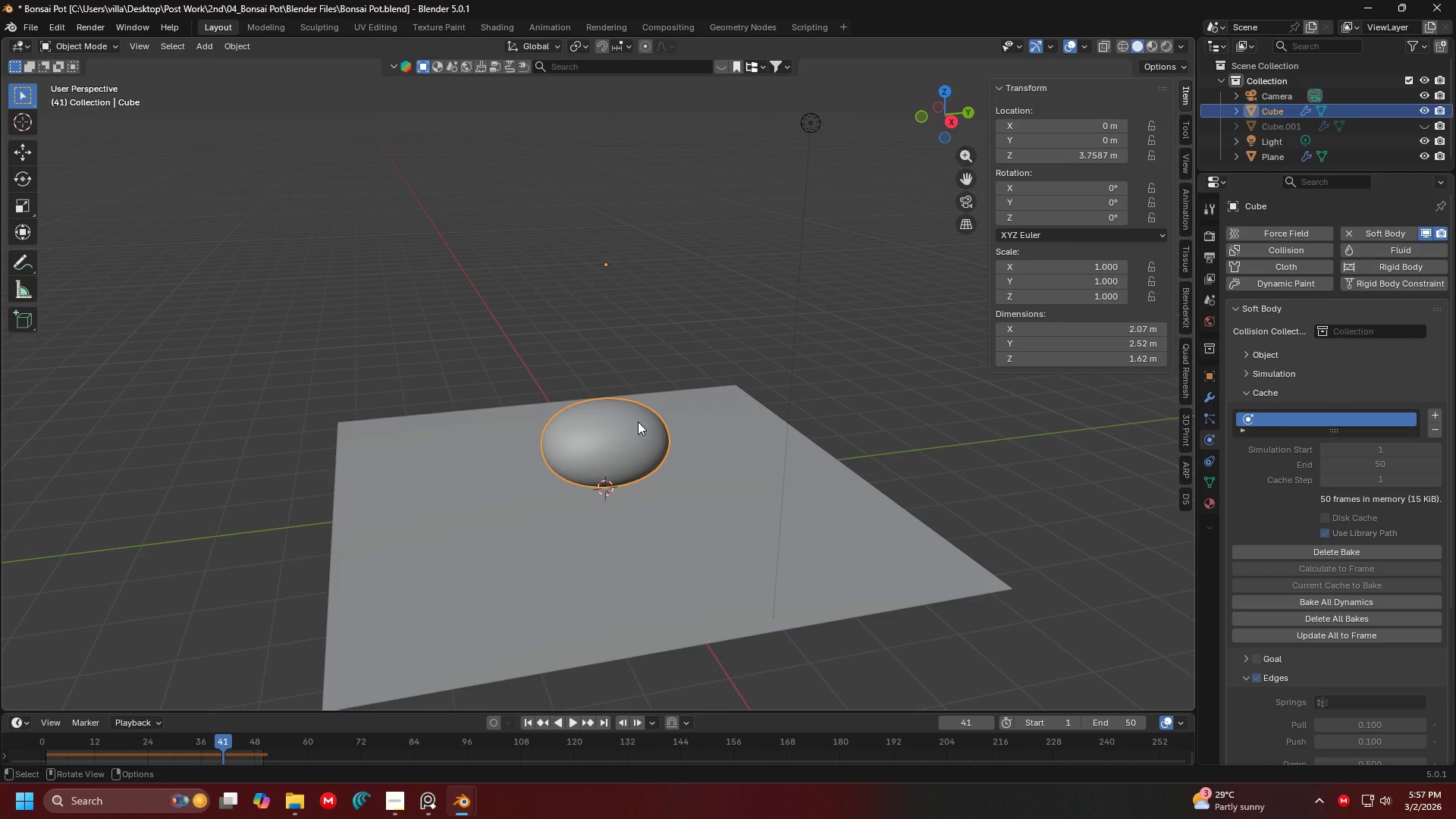 
left_click_drag(start_coordinate=[215, 743], to_coordinate=[33, 754])
 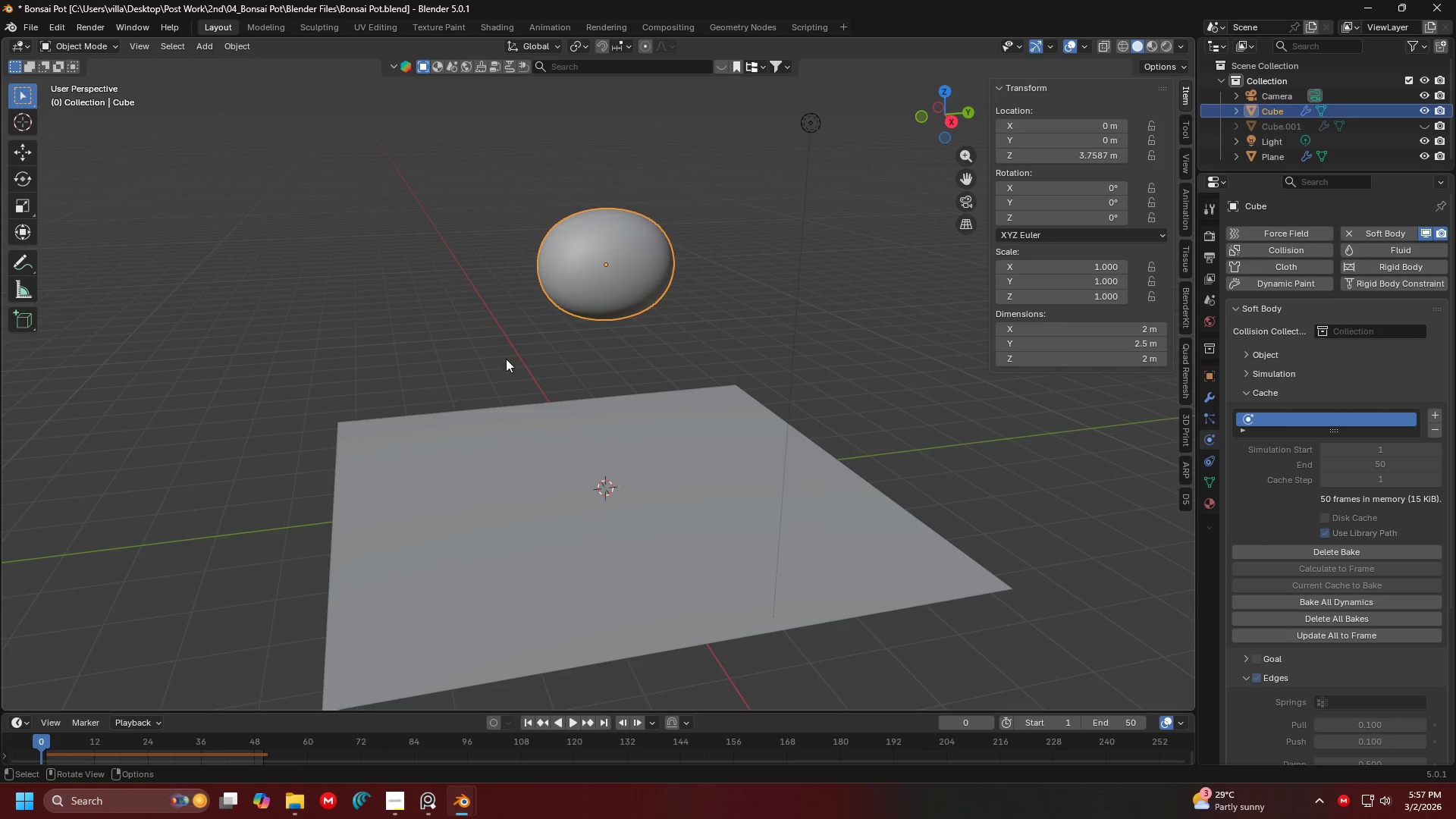 
key(Space)
 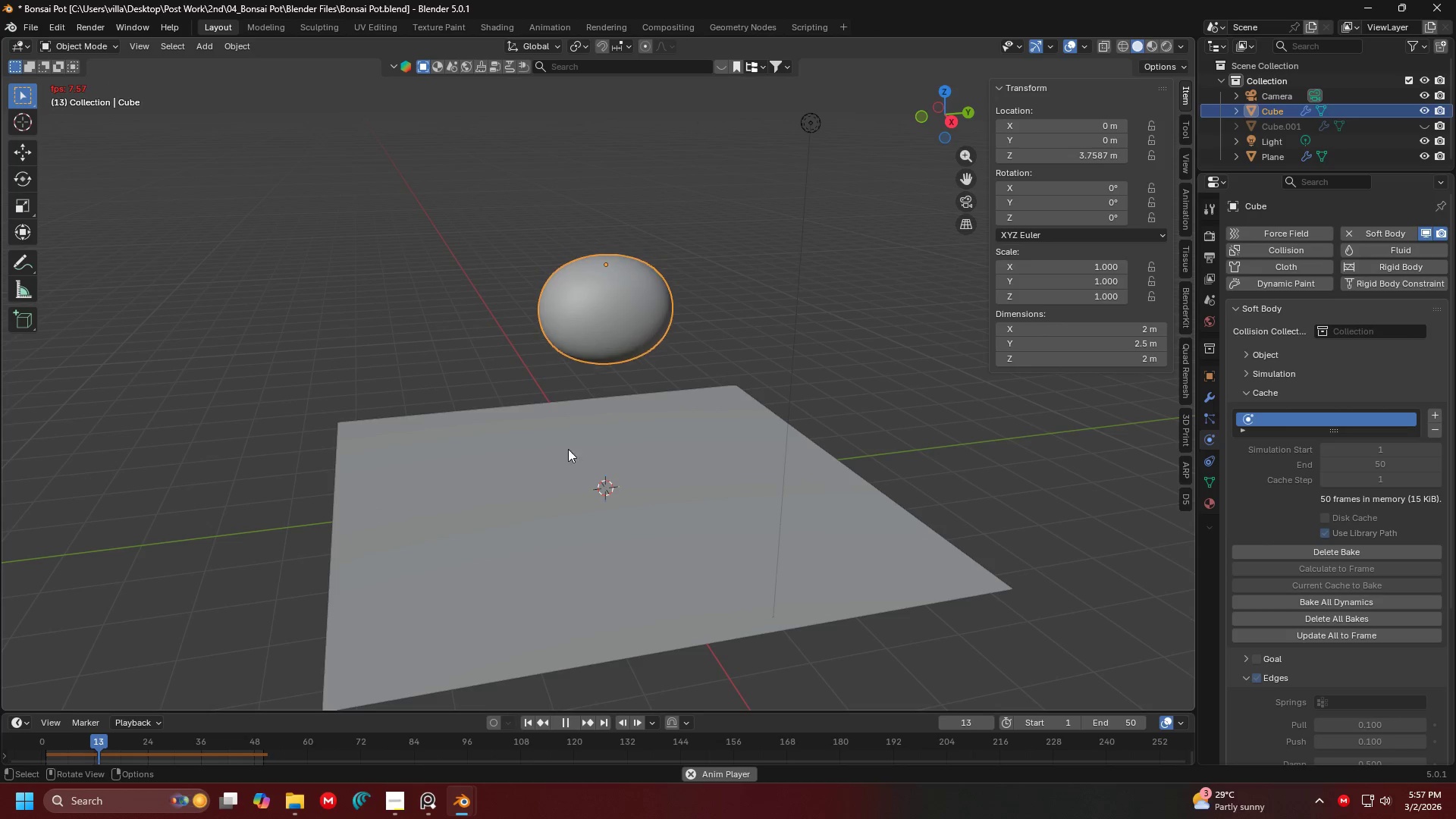 
scroll: coordinate [654, 402], scroll_direction: up, amount: 3.0
 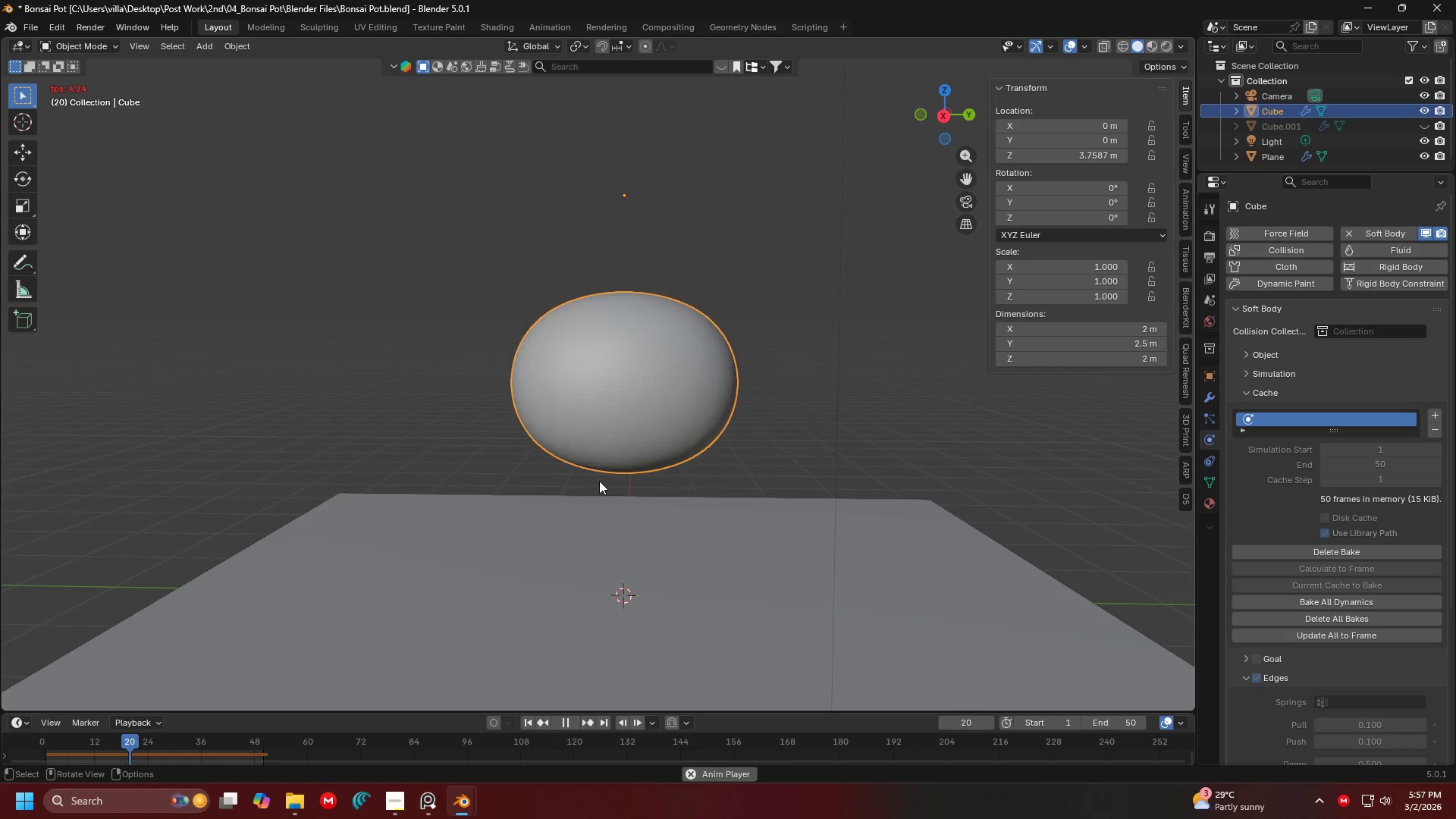 
key(Space)
 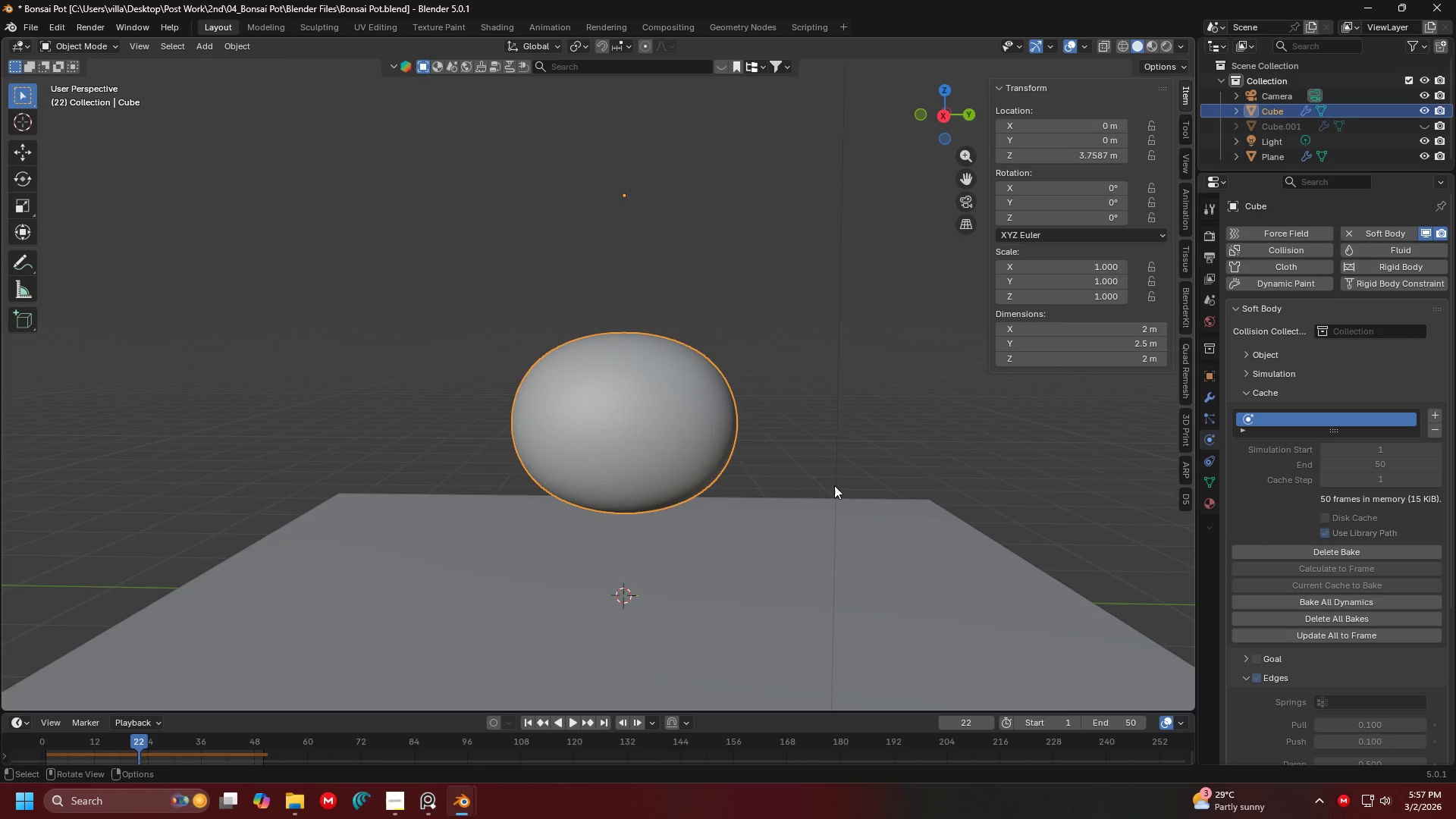 
left_click([1309, 551])
 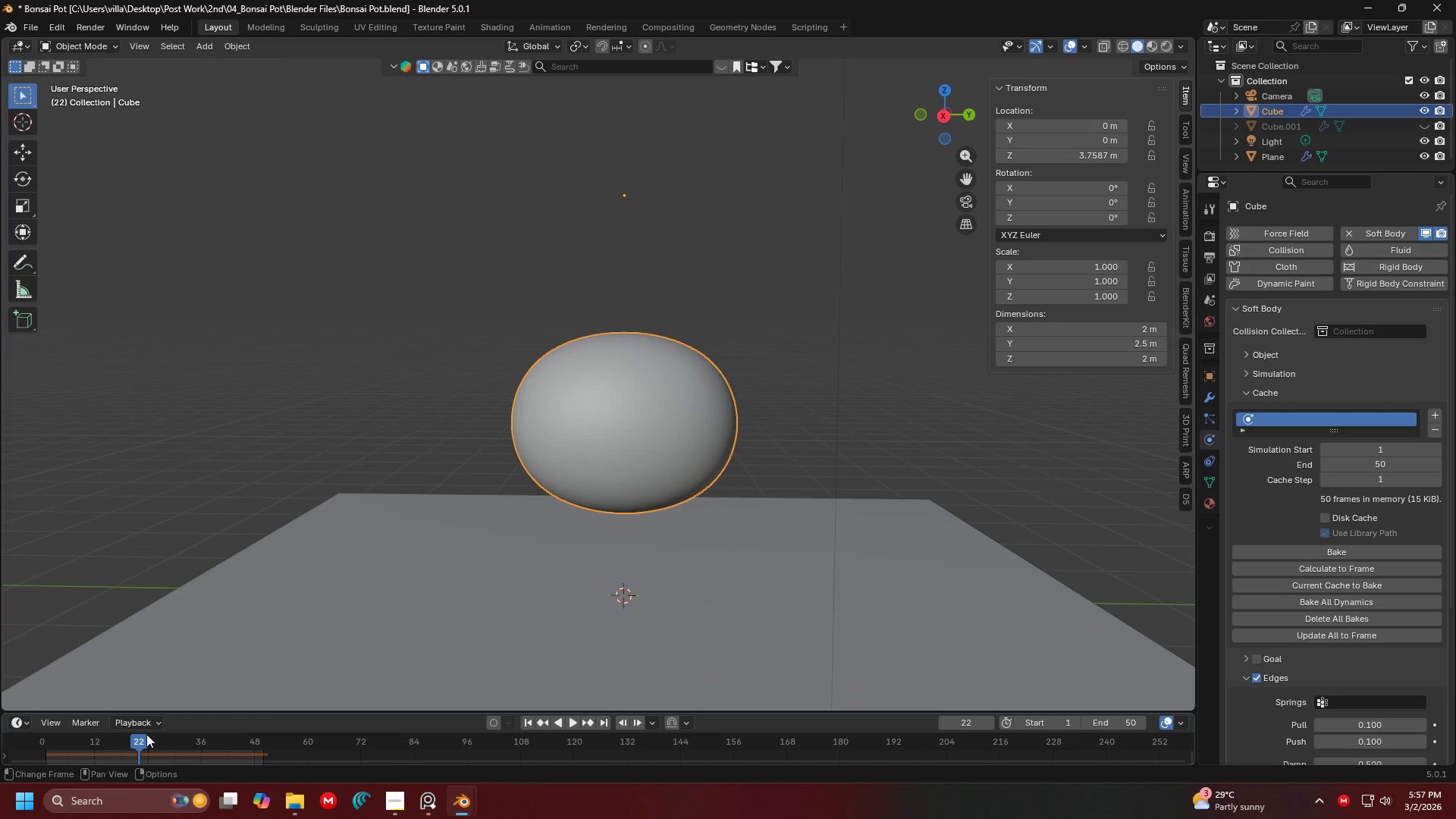 
left_click_drag(start_coordinate=[140, 736], to_coordinate=[42, 734])
 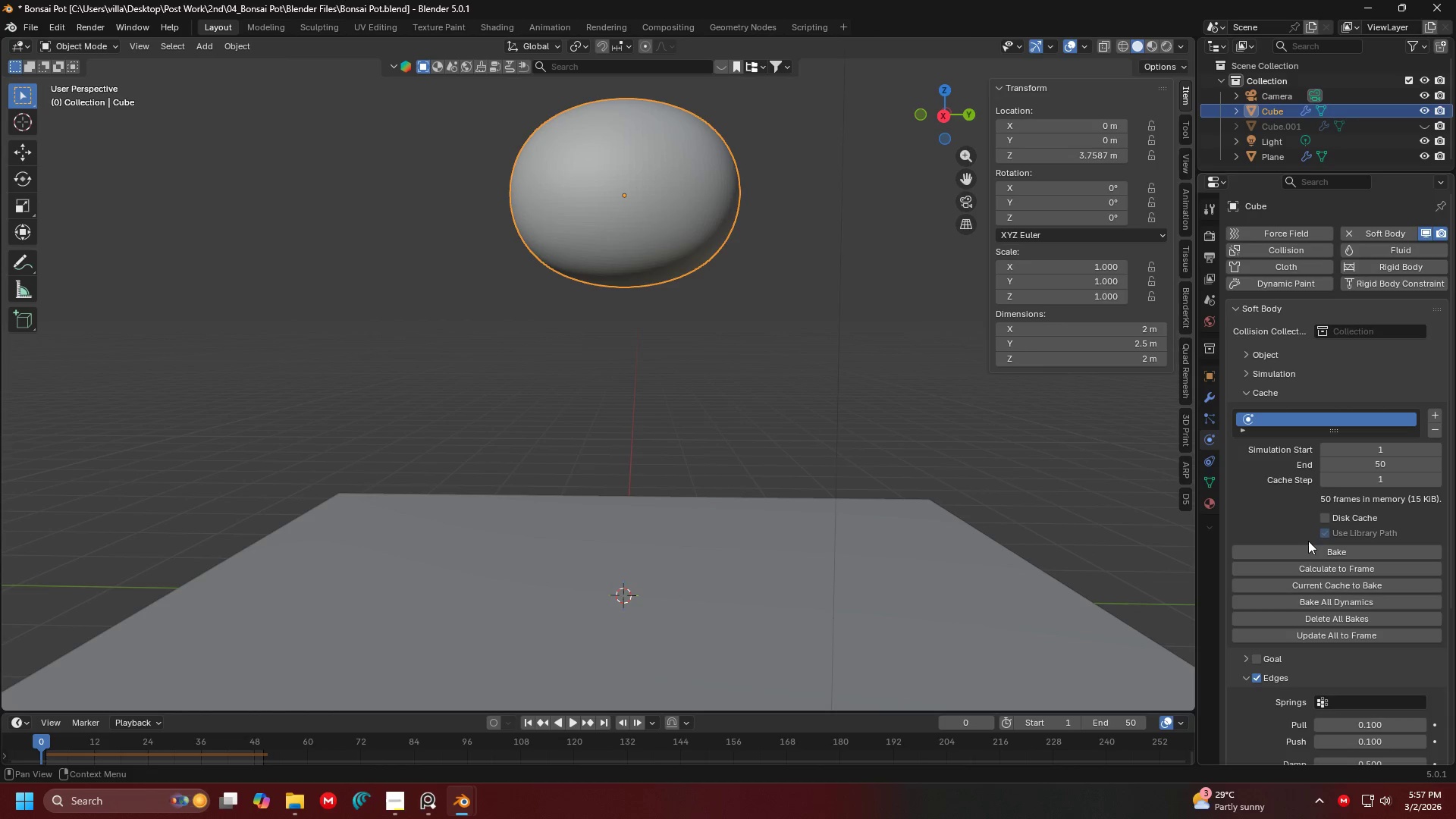 
left_click([1316, 554])
 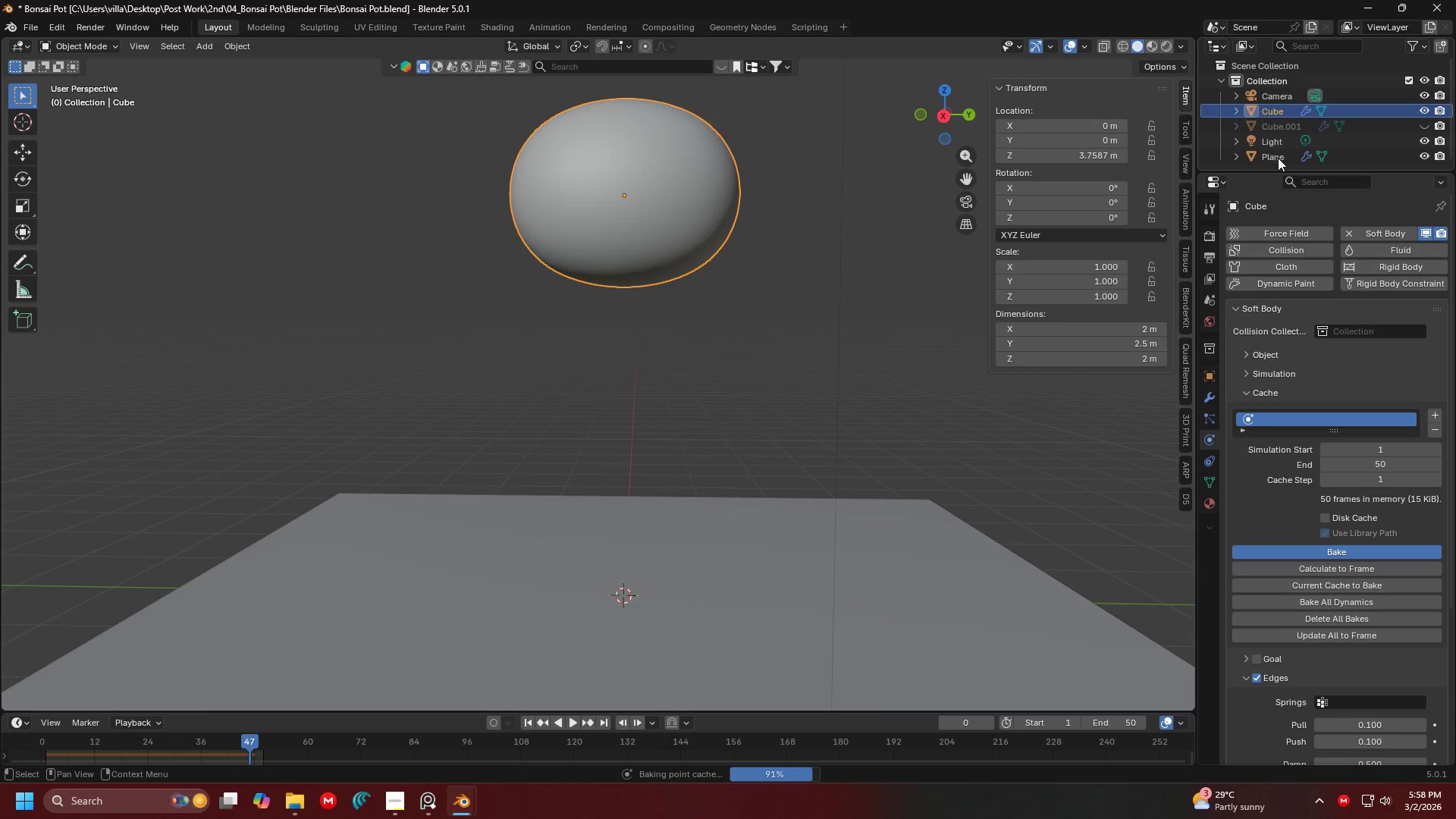 
wait(36.91)
 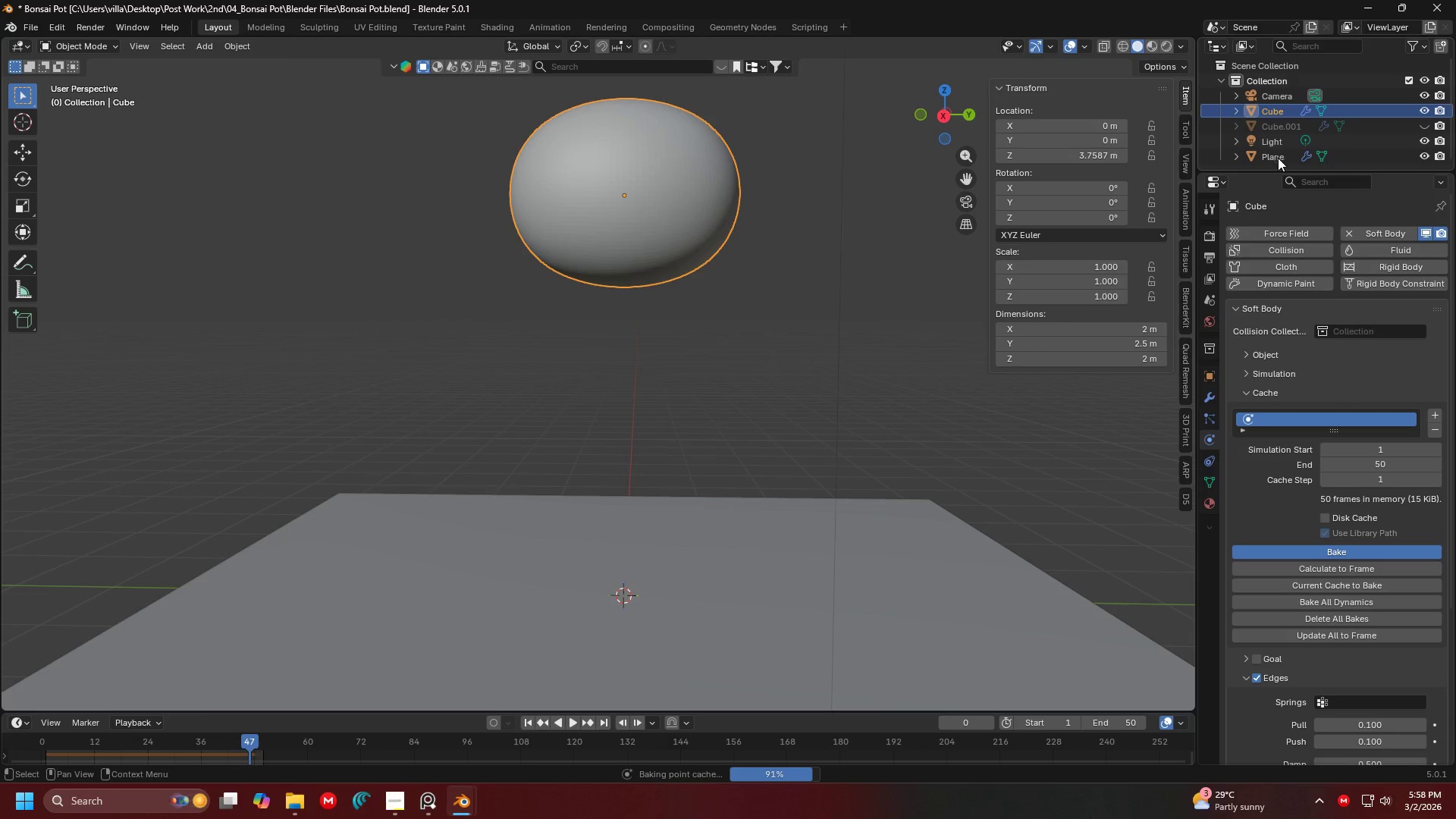 
key(Space)
 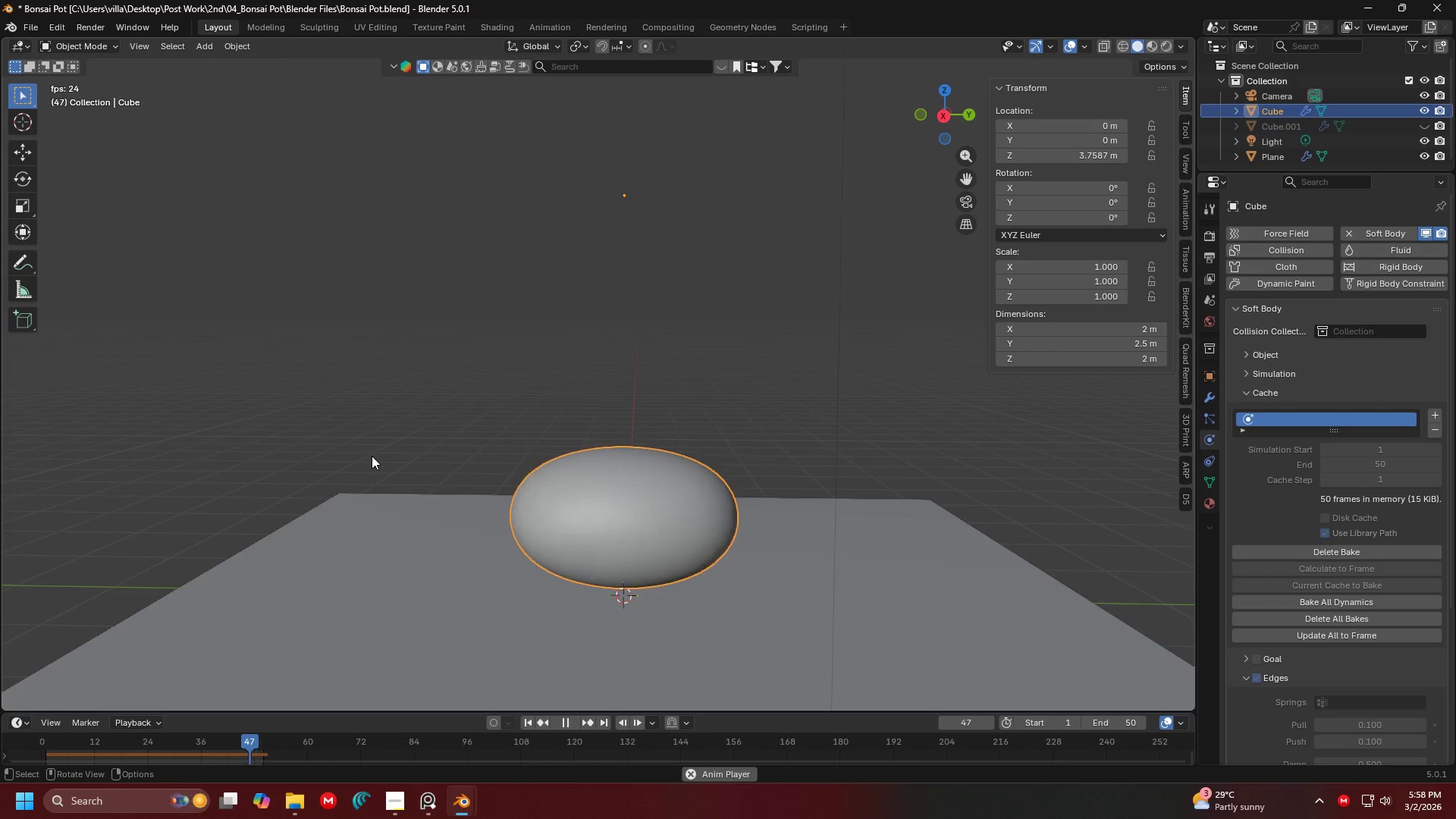 
key(Space)
 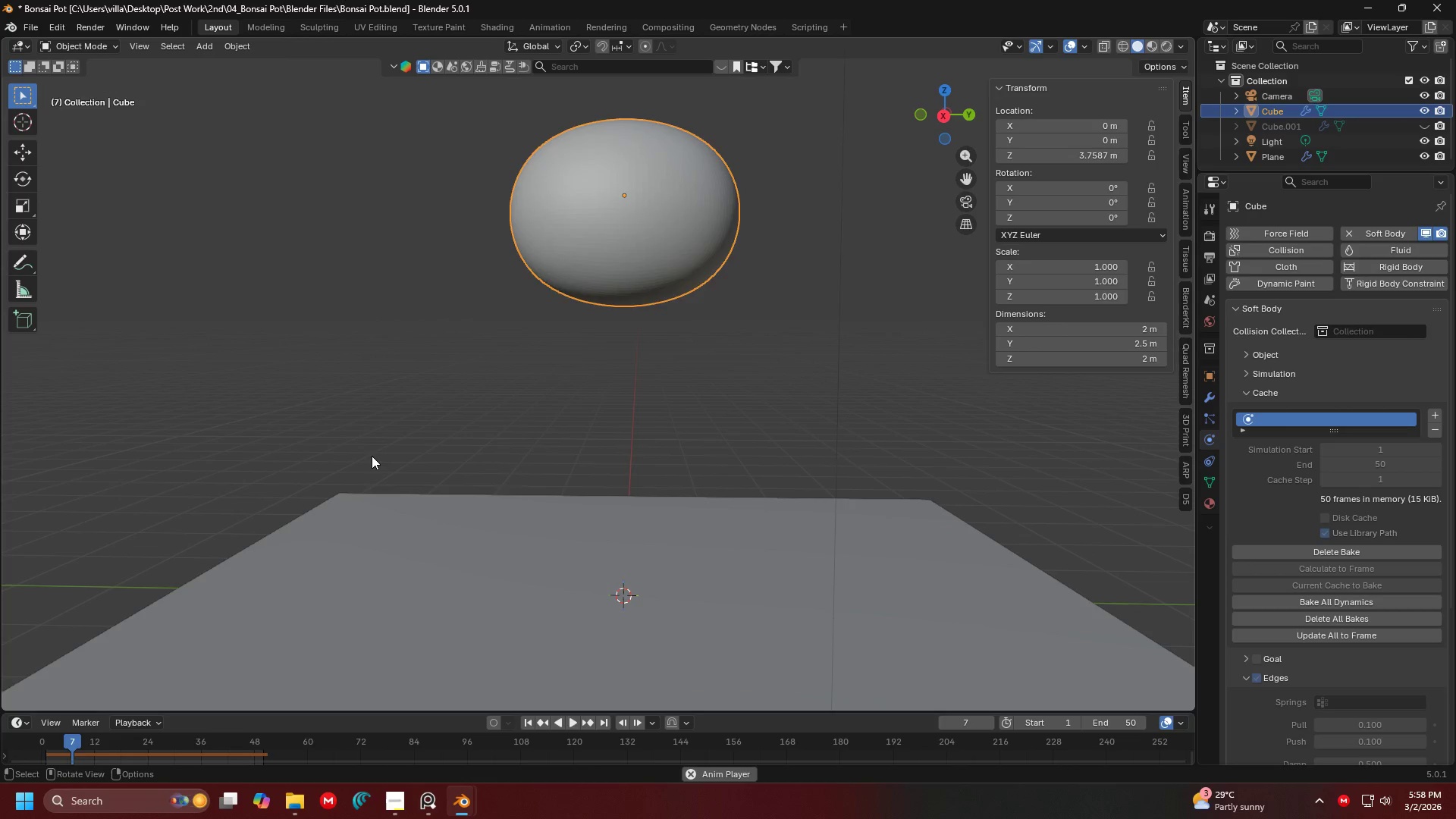 
key(Space)
 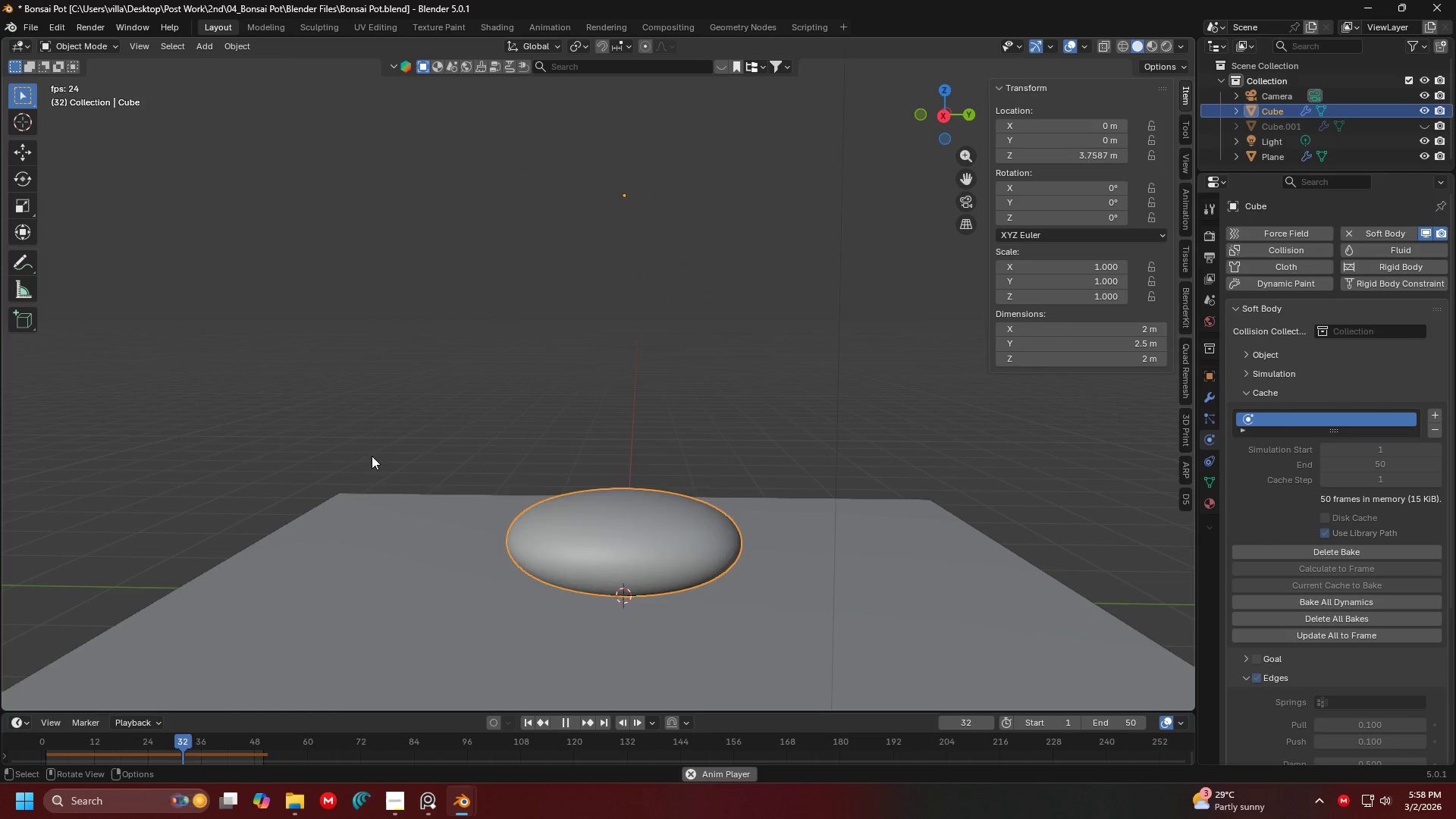 
wait(8.67)
 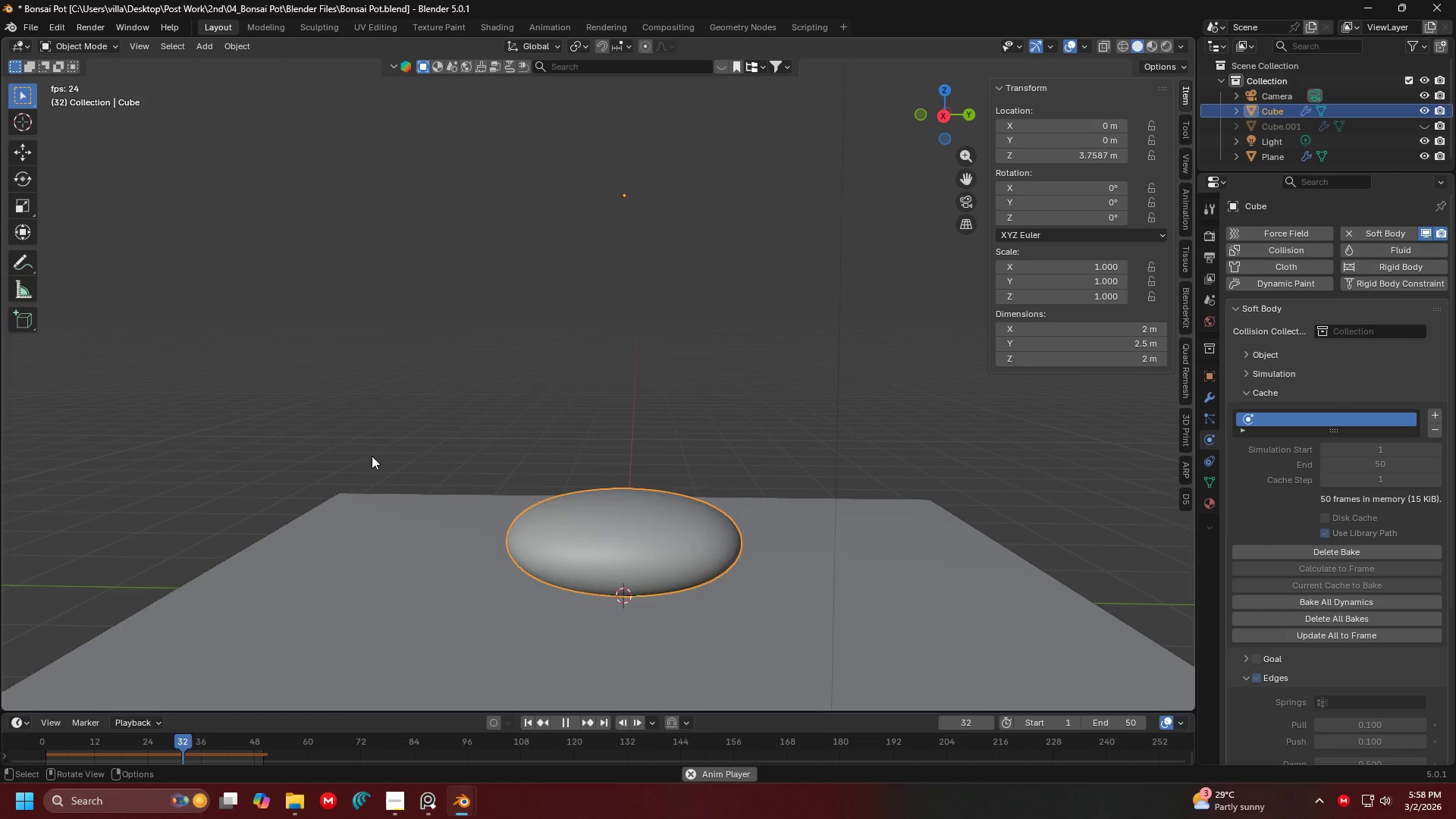 
scroll: coordinate [1303, 598], scroll_direction: down, amount: 10.0
 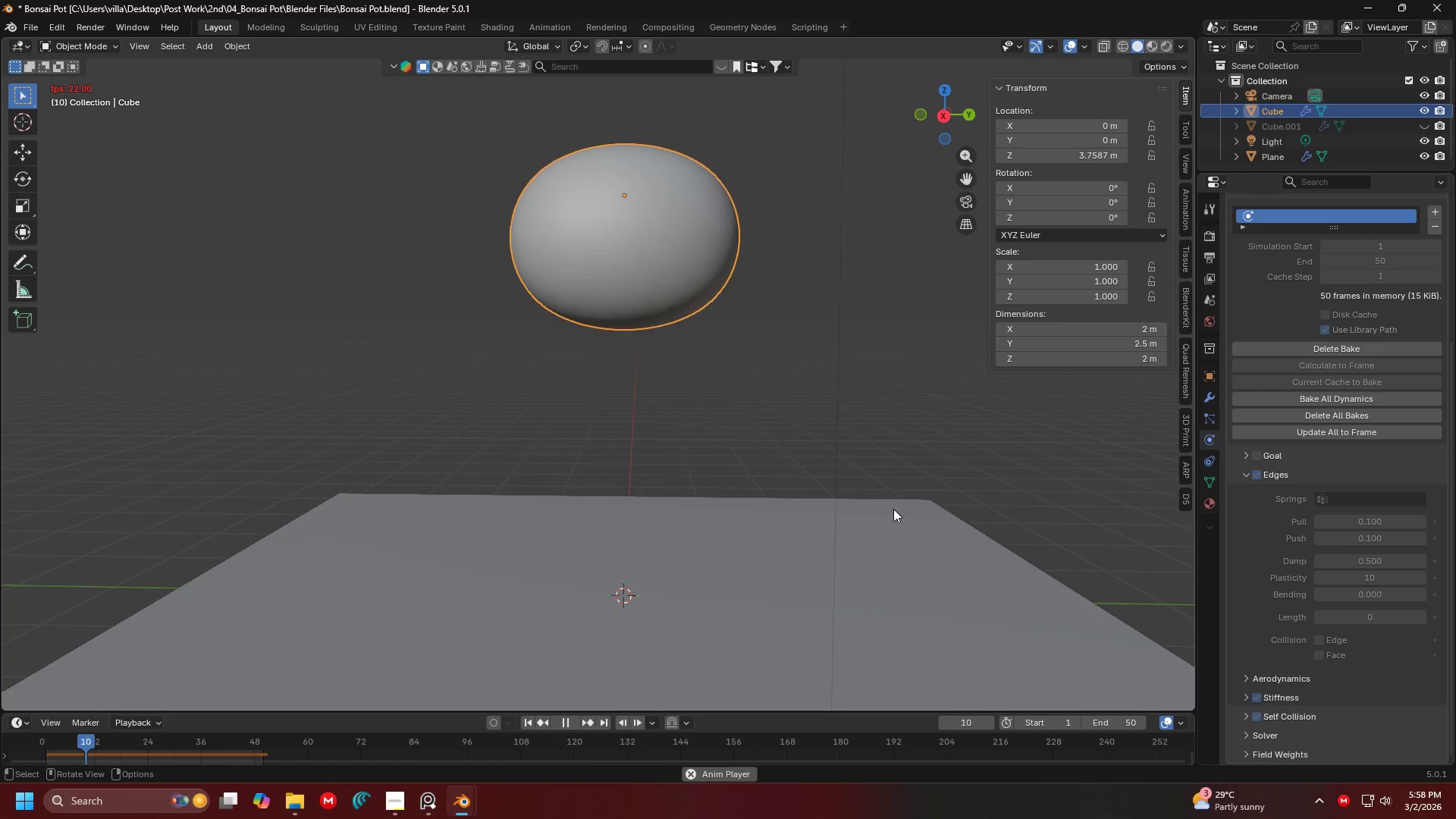 
key(Space)
 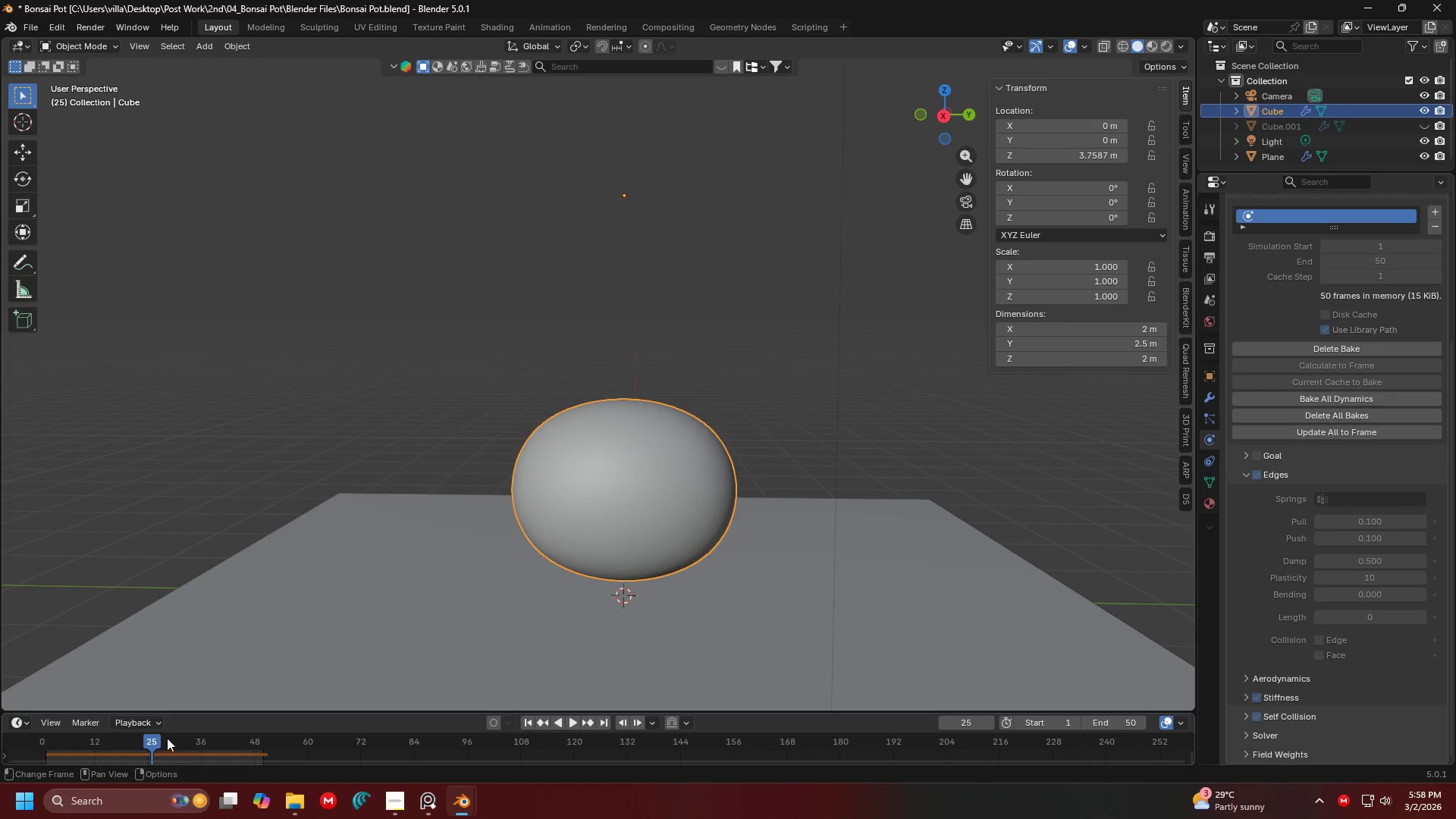 
left_click_drag(start_coordinate=[145, 739], to_coordinate=[43, 745])
 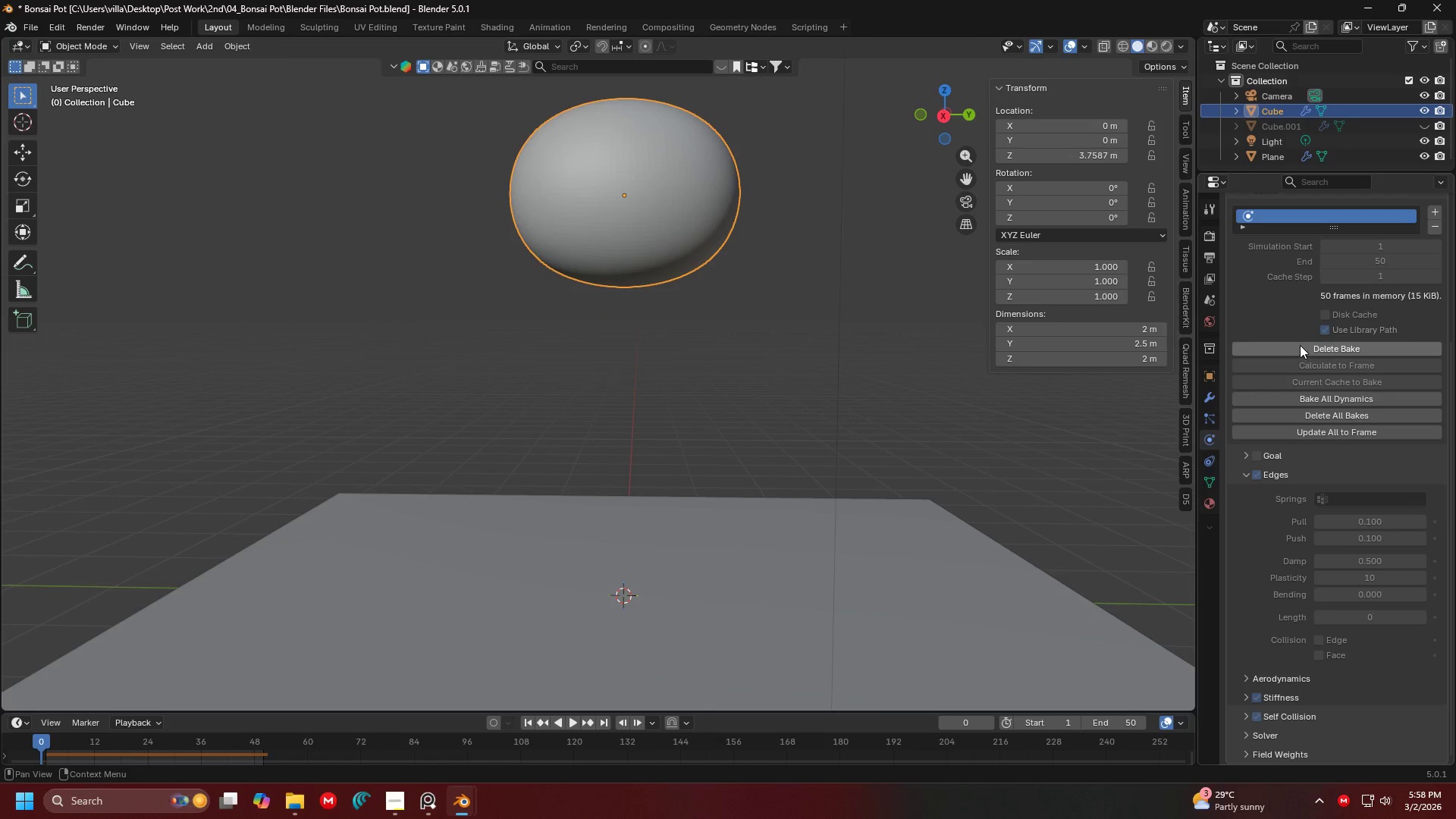 
left_click([1300, 345])
 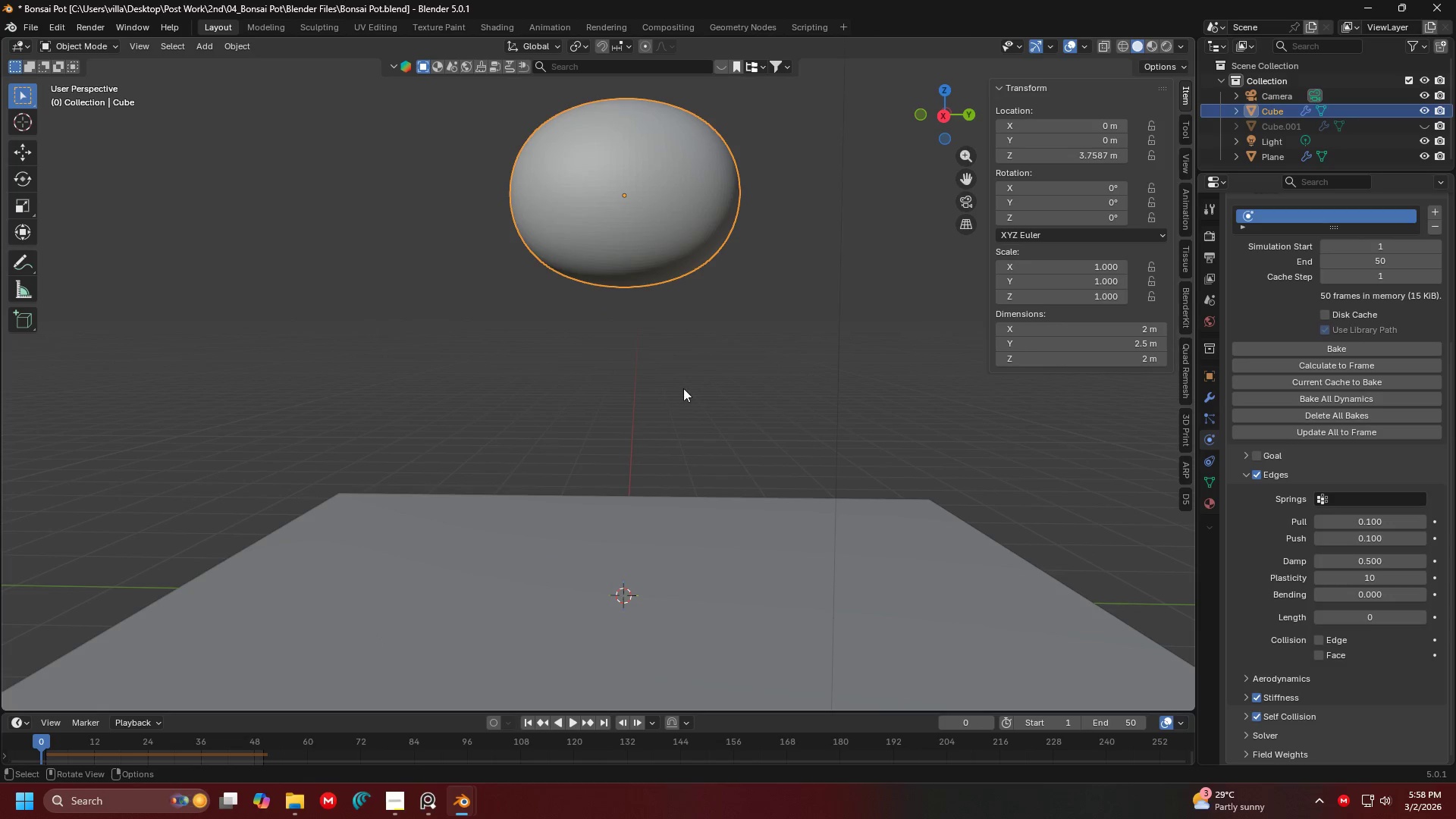 
left_click([691, 388])
 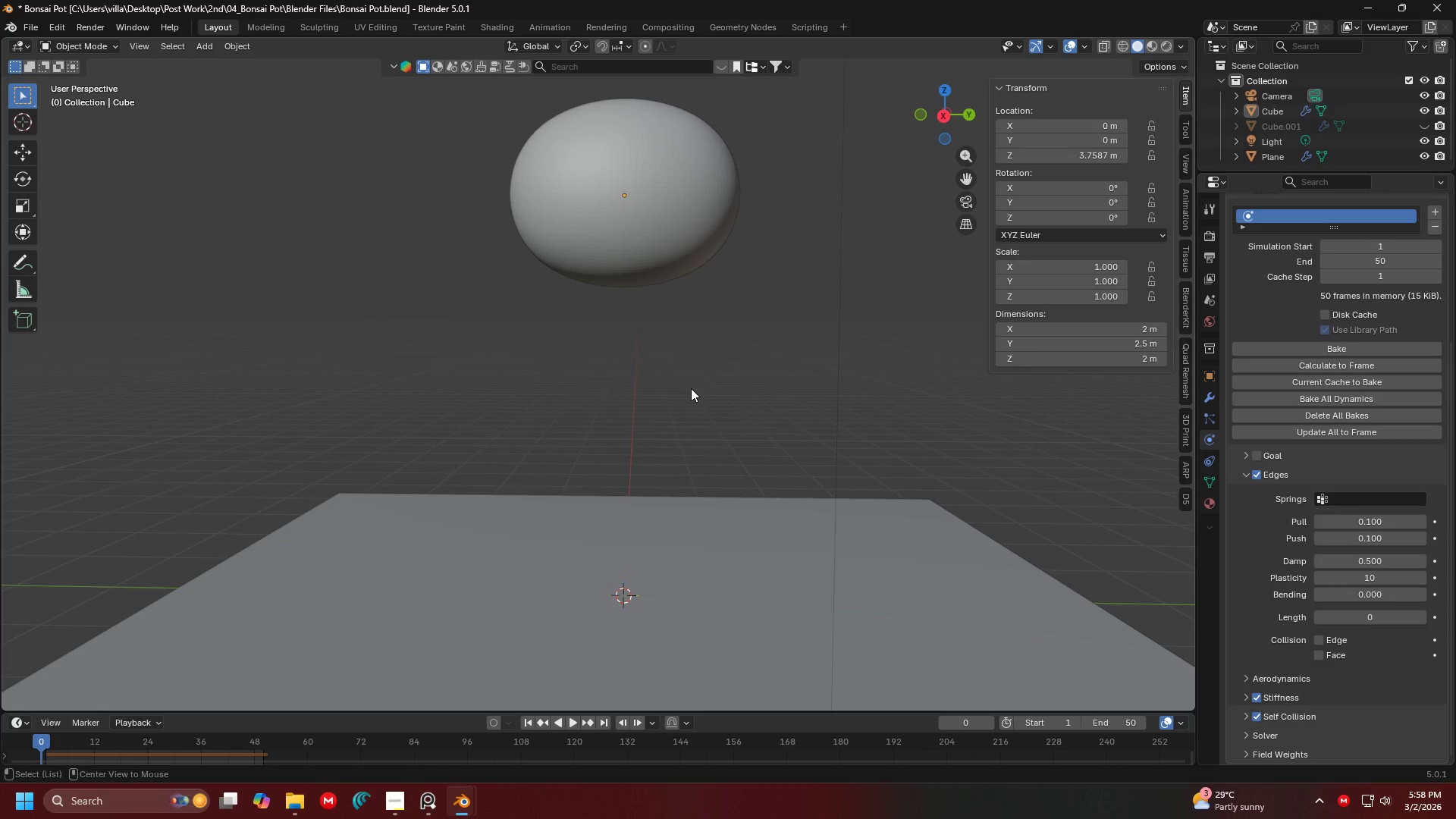 
key(Alt+H)
 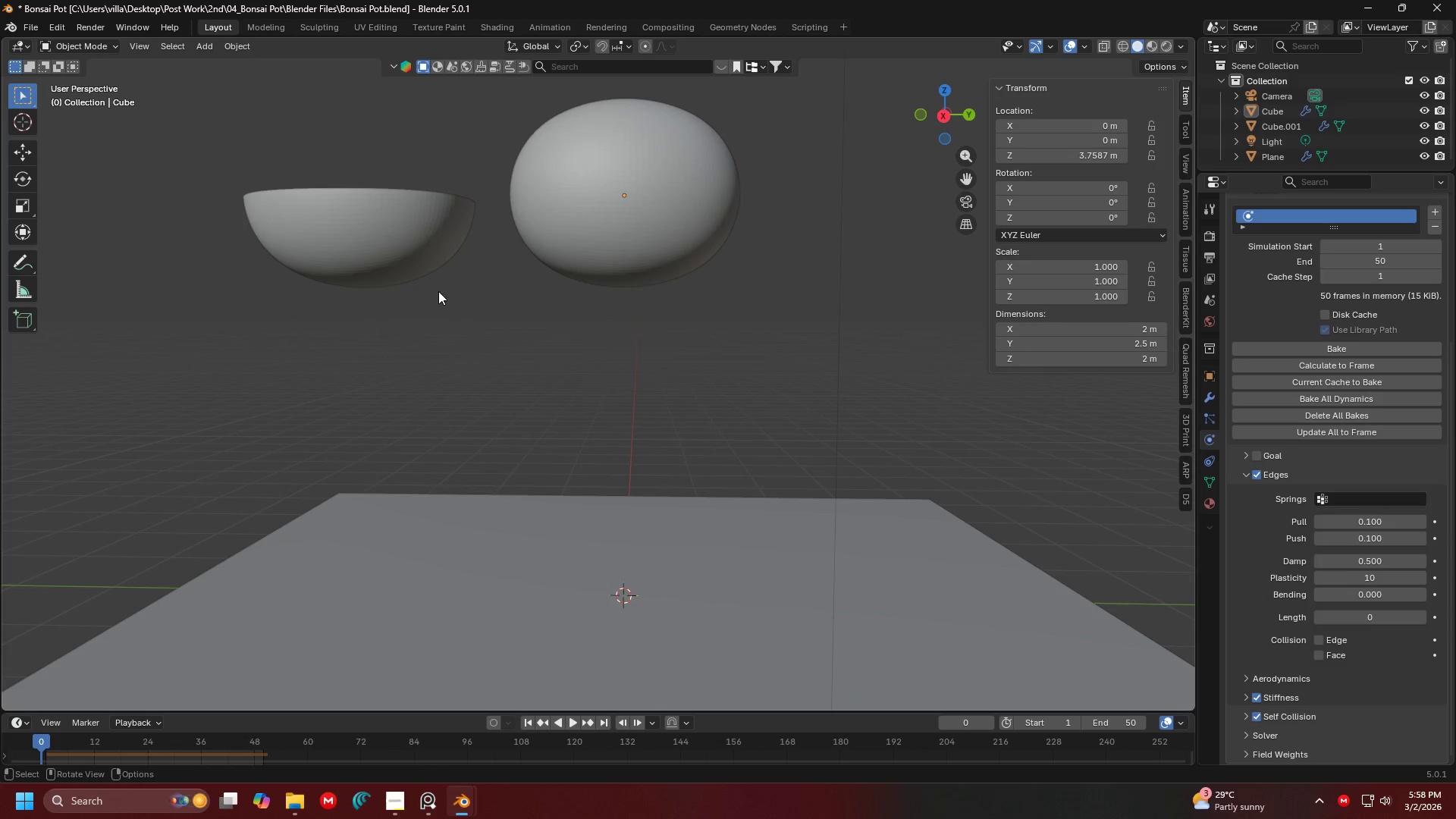 
double_click([373, 262])
 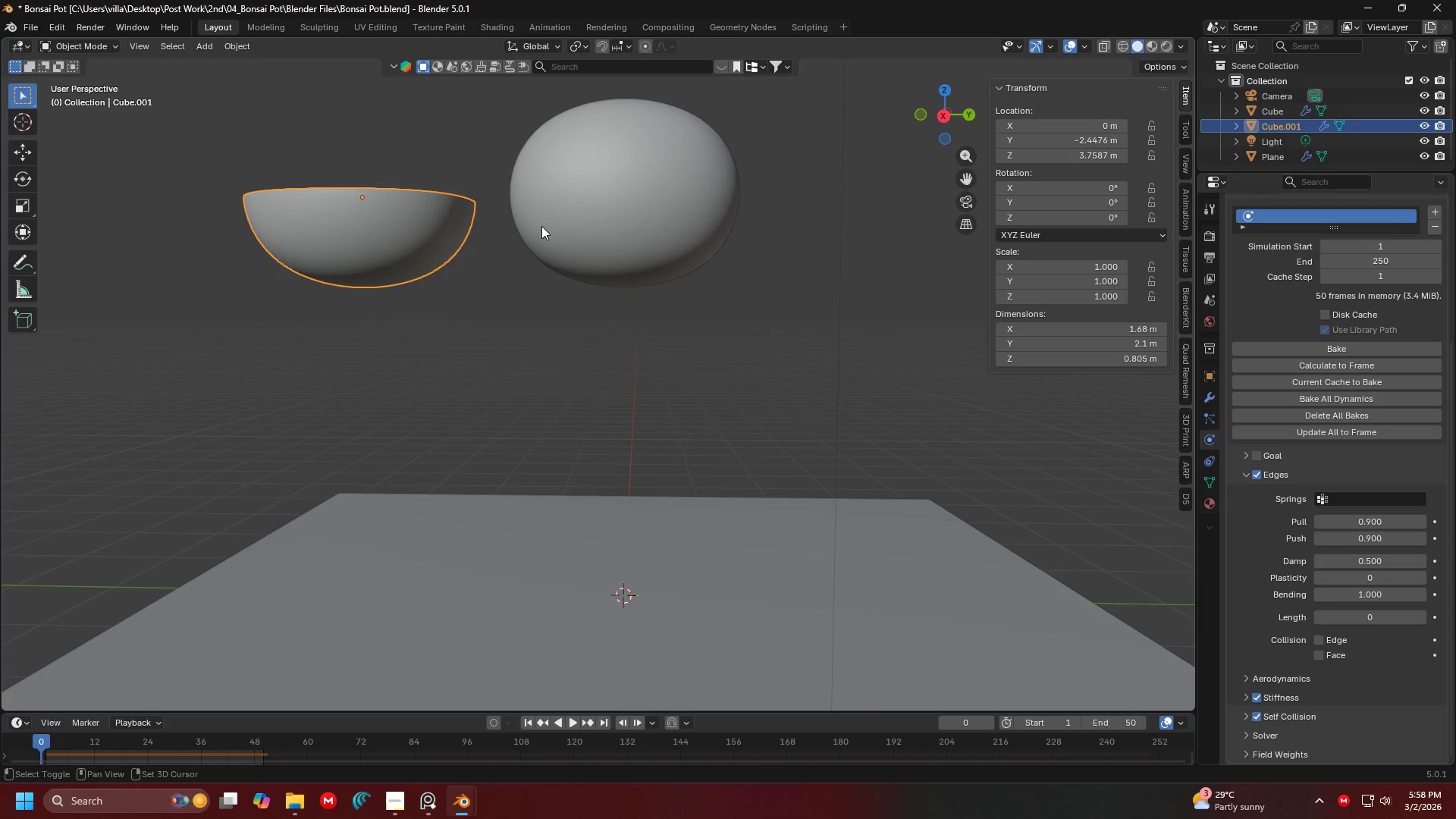 
hold_key(key=ShiftLeft, duration=0.31)
triple_click([547, 225])
 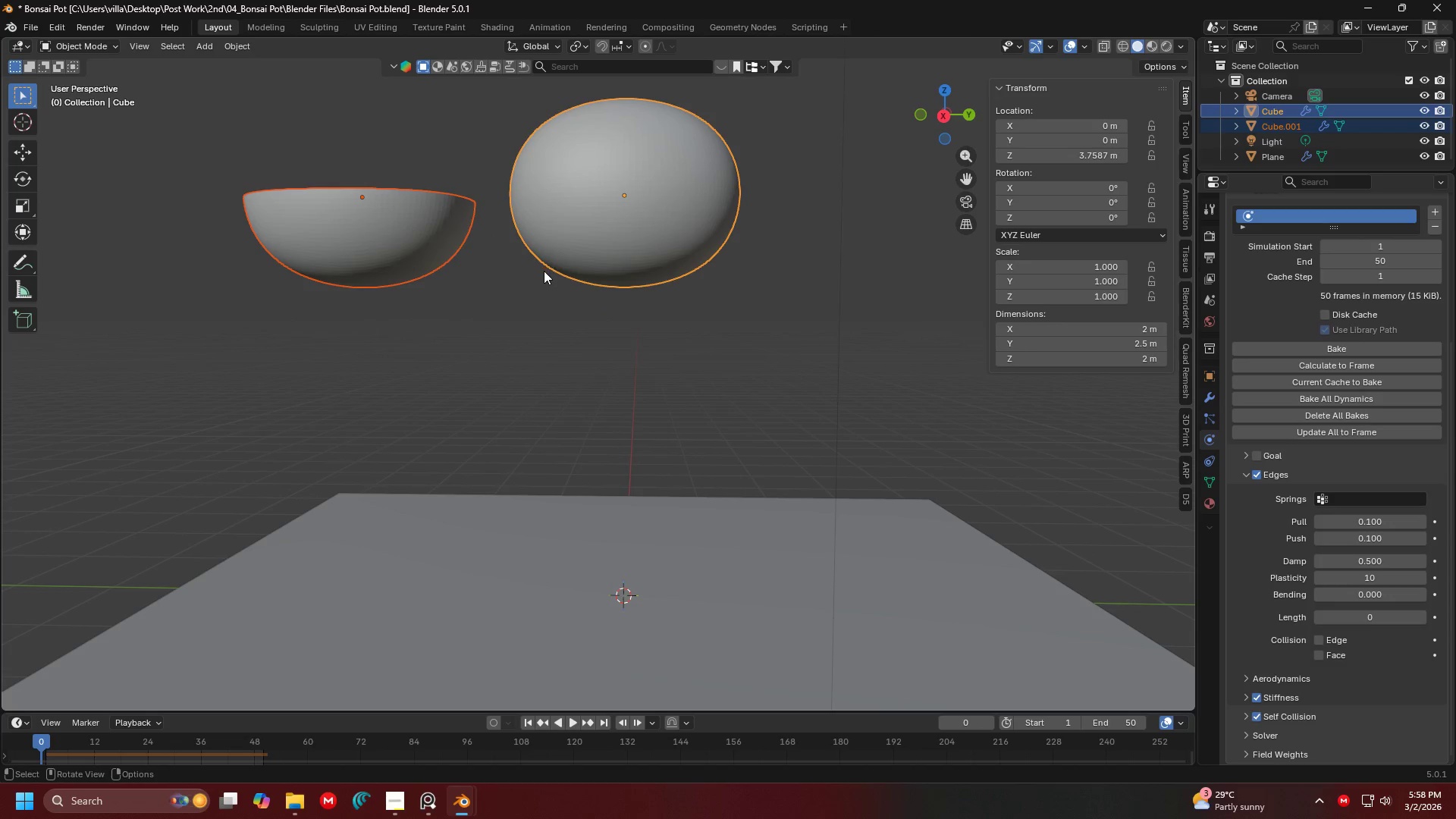 
key(Control+L)
 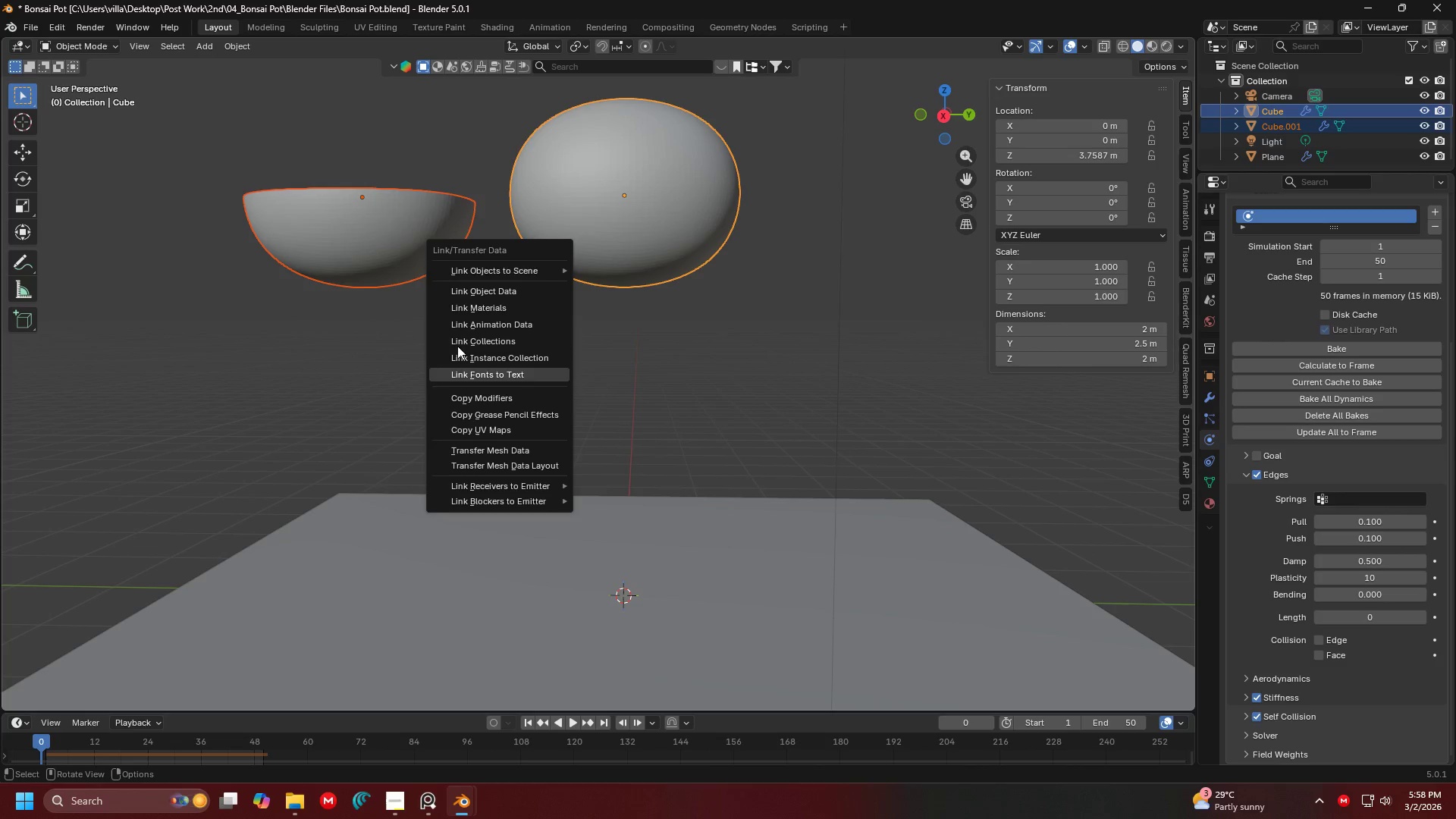 
key(Control+Semicolon)
 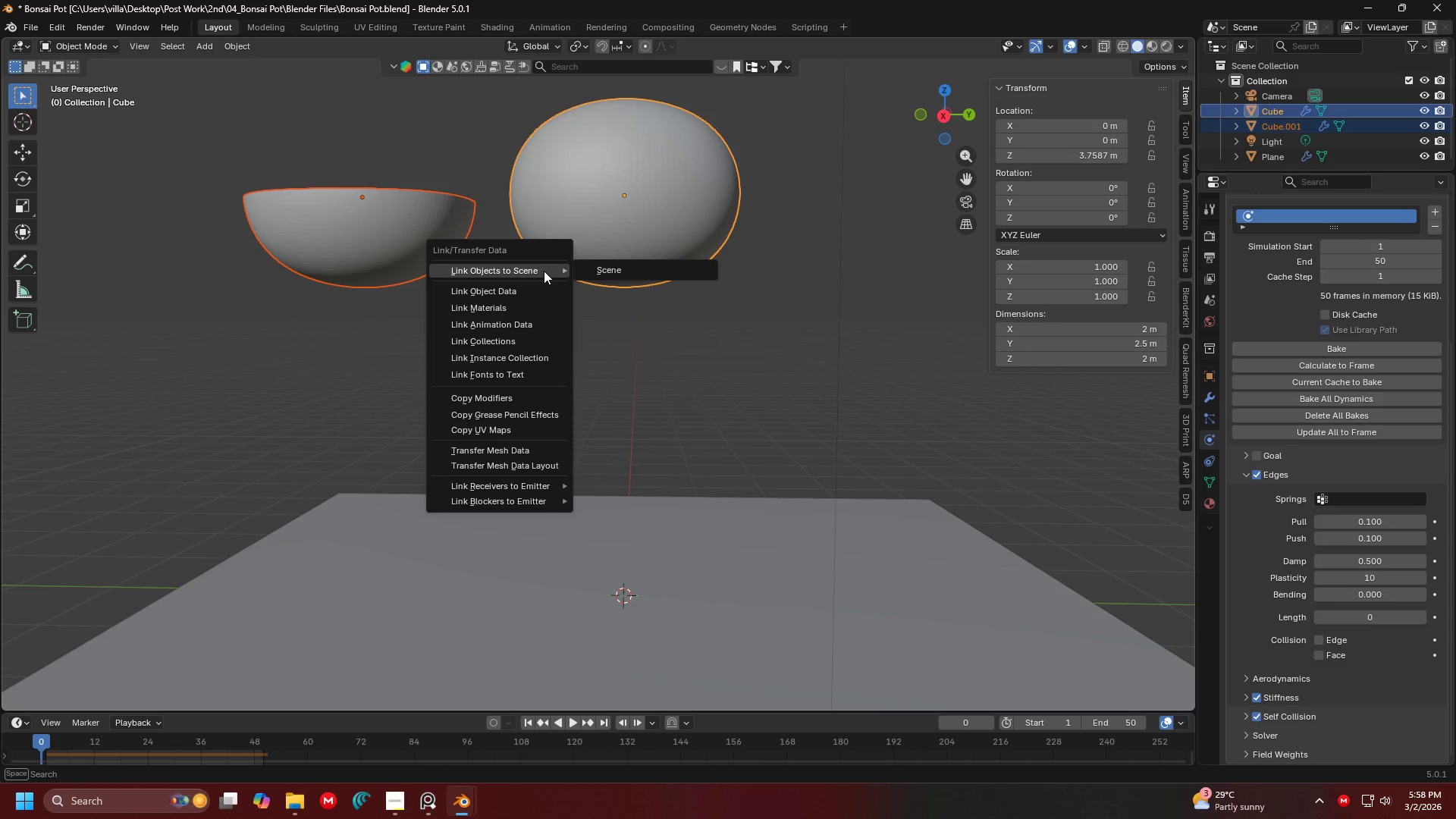 
double_click([236, 49])
 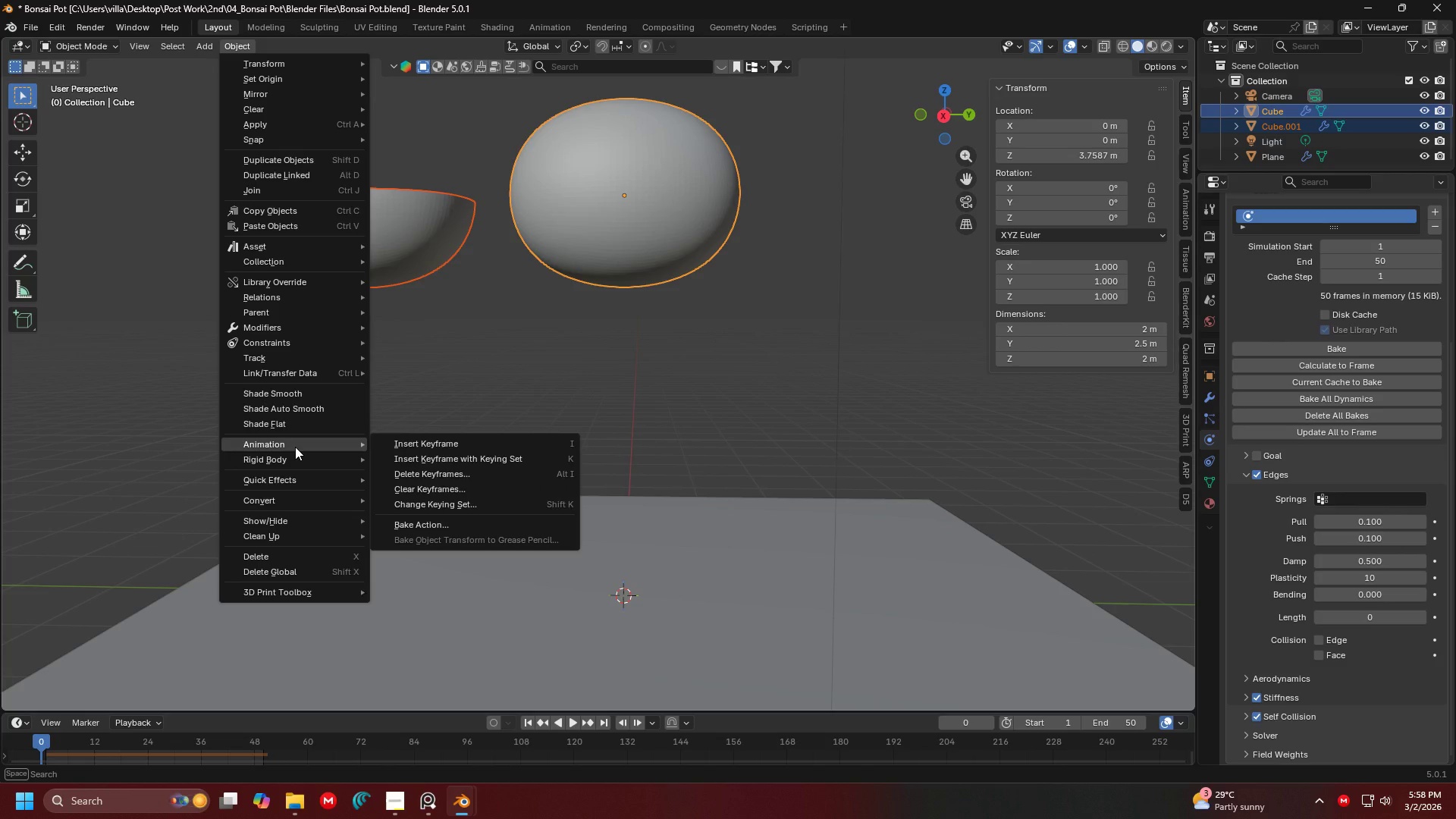 
left_click([306, 460])
 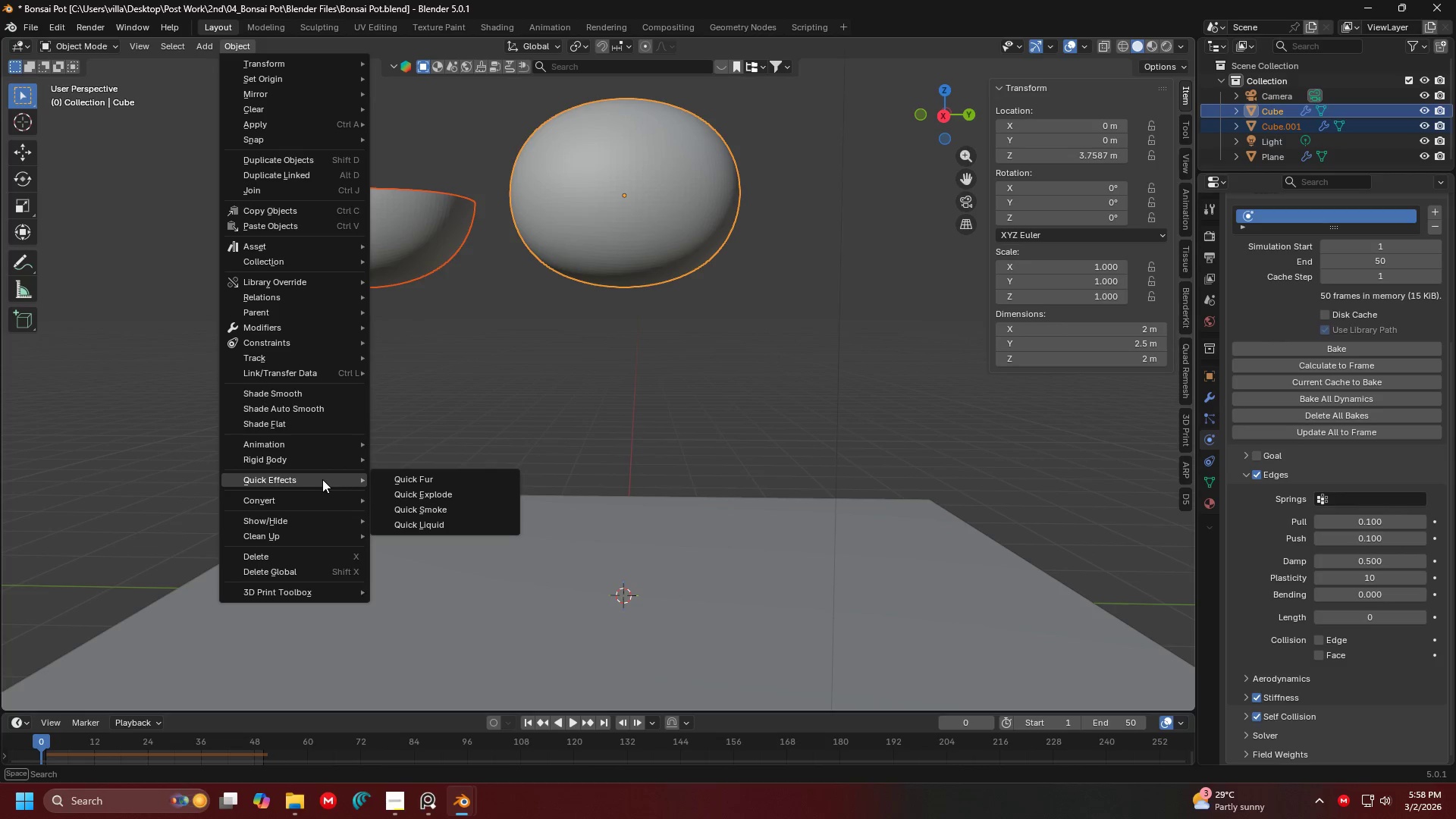 
left_click([416, 238])
 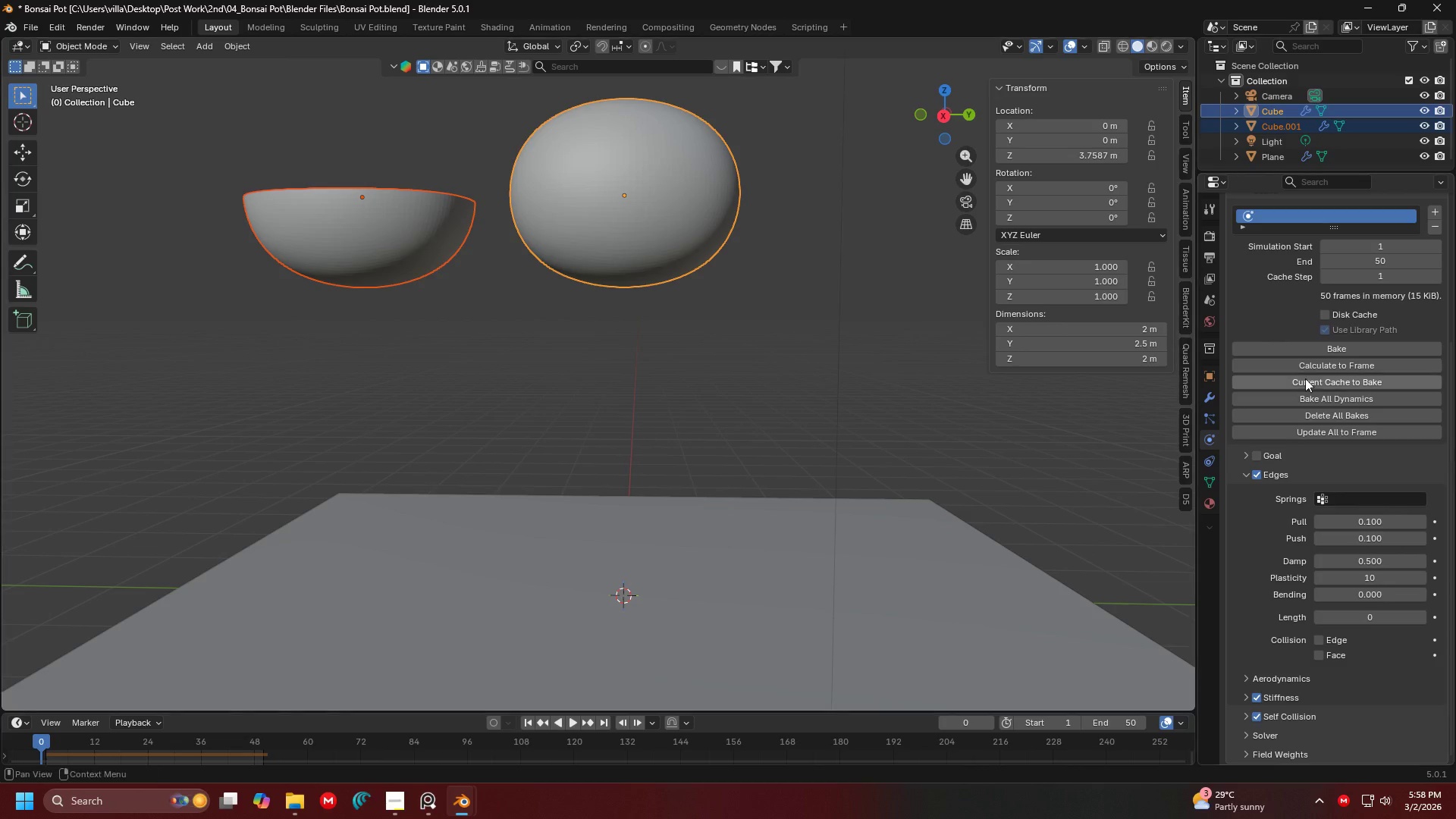 
scroll: coordinate [1433, 334], scroll_direction: up, amount: 13.0
 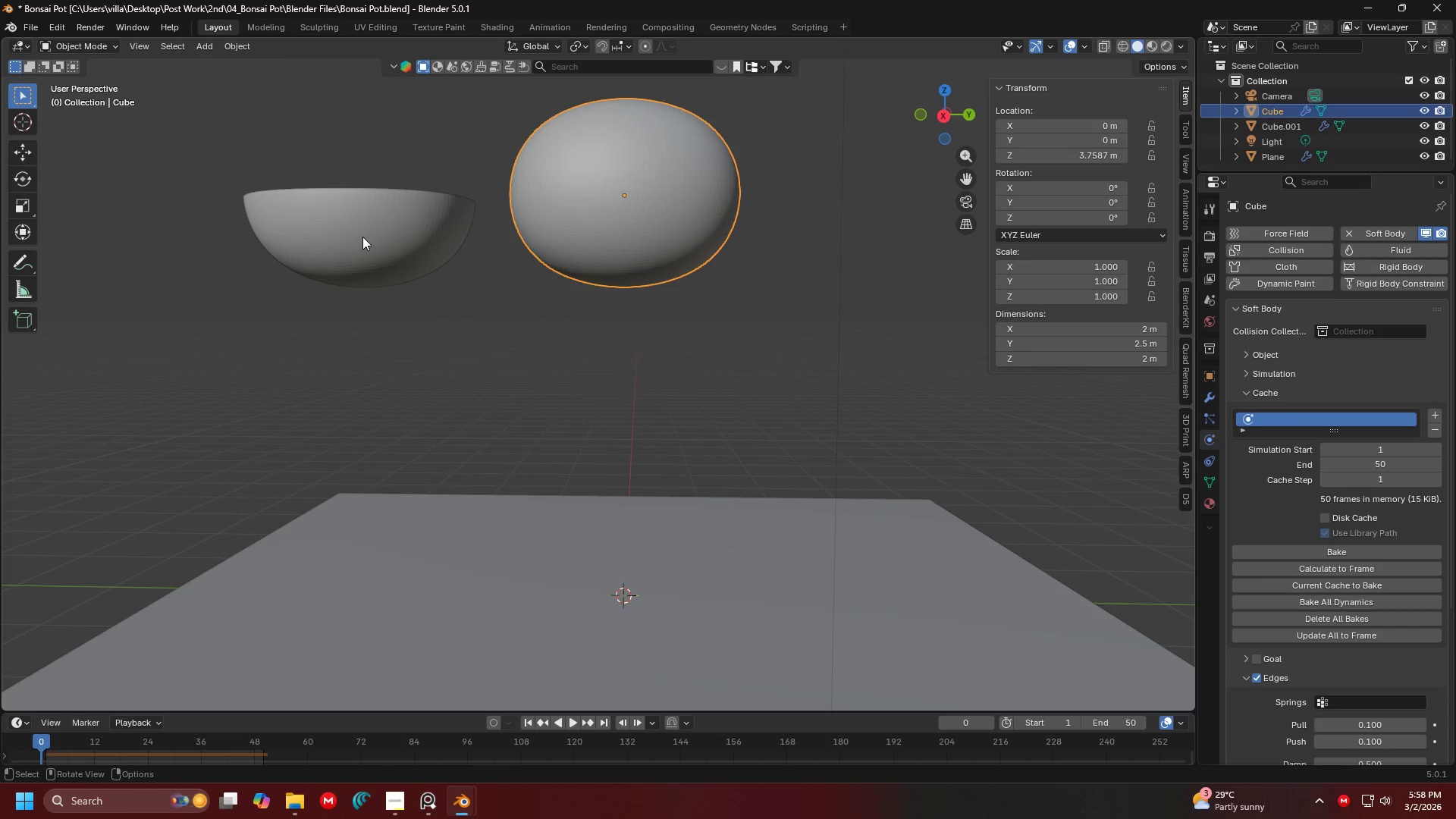 
scroll: coordinate [1320, 458], scroll_direction: down, amount: 8.0
 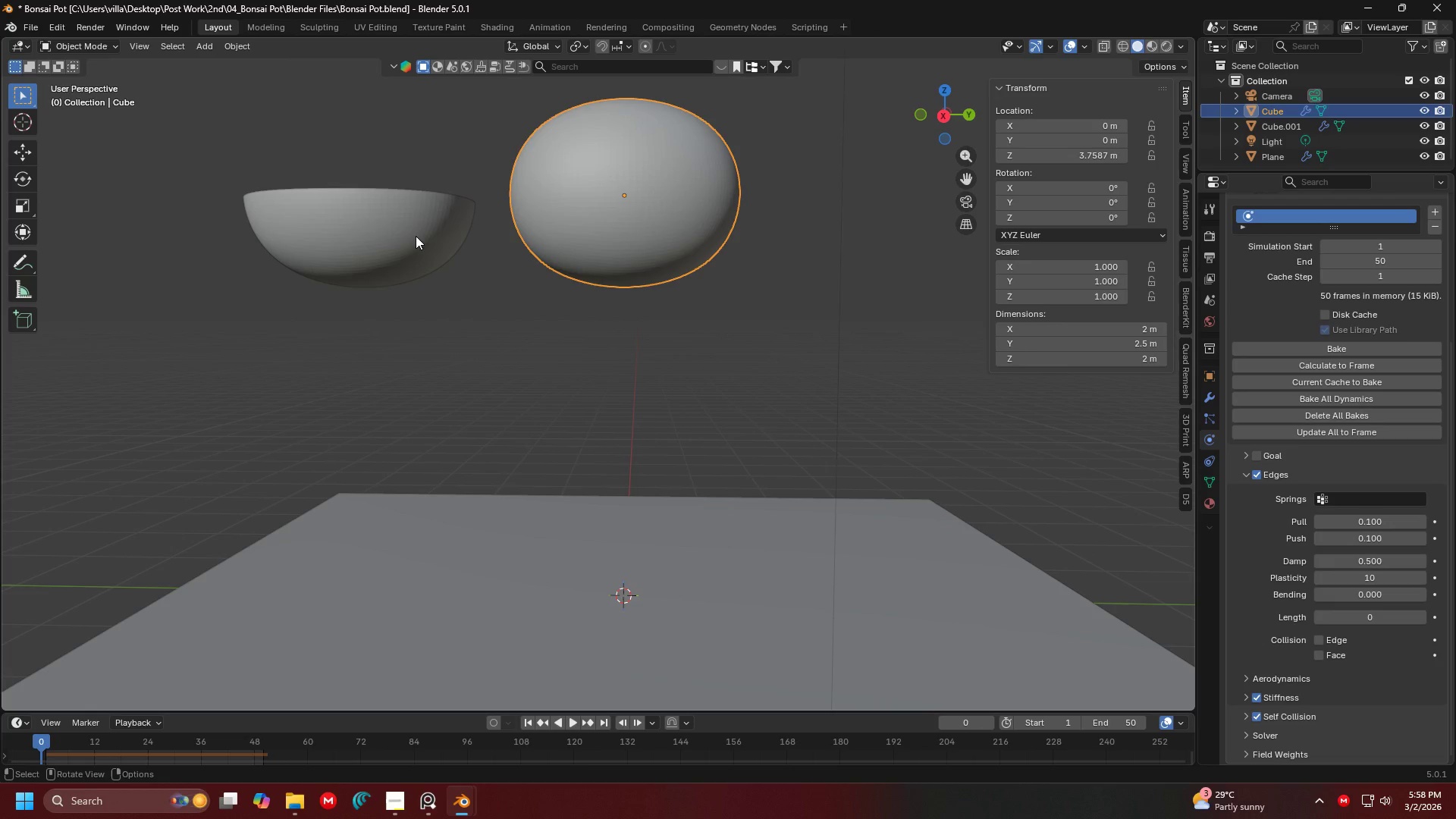 
left_click([416, 241])
 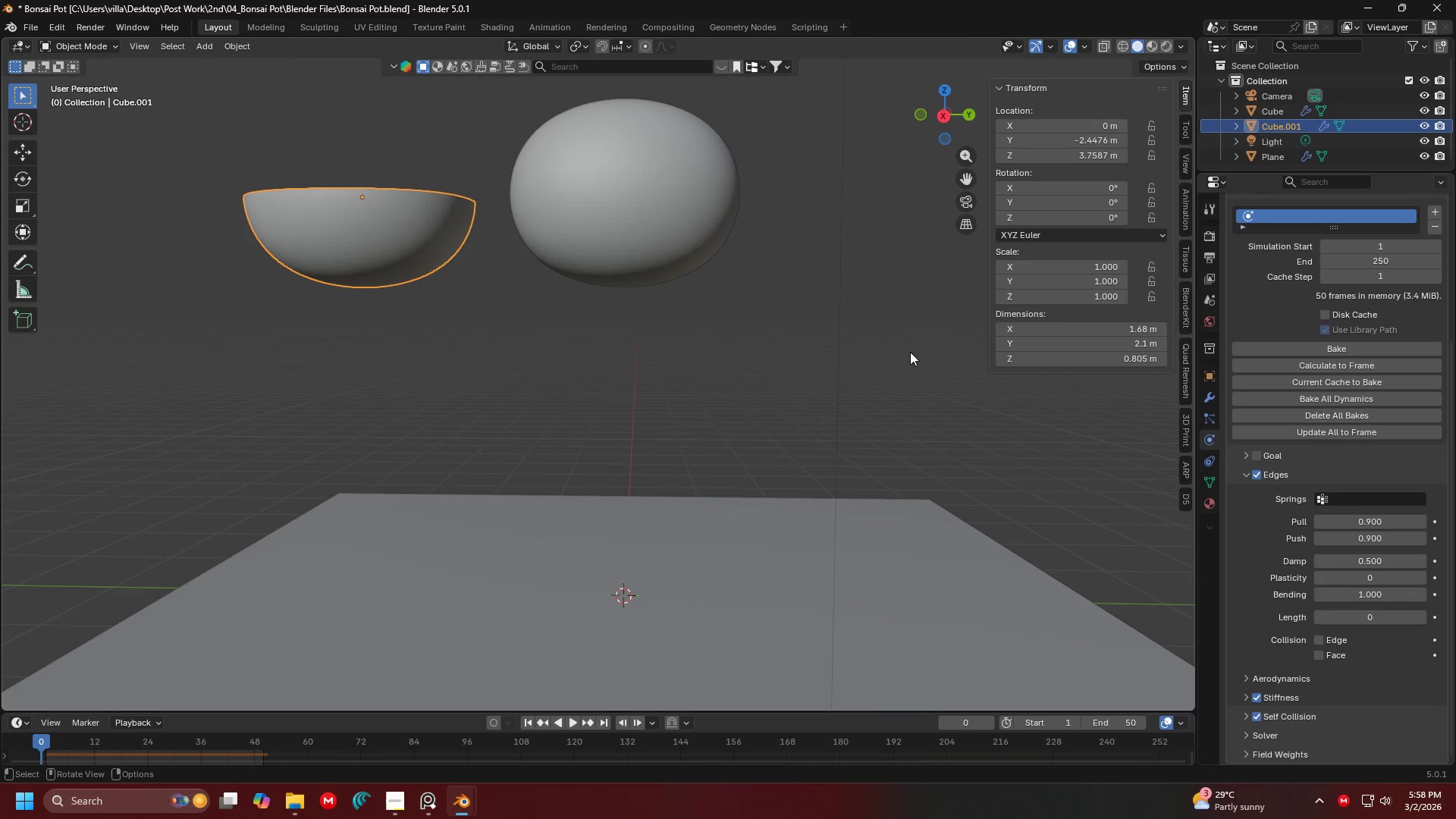 
left_click([682, 243])
 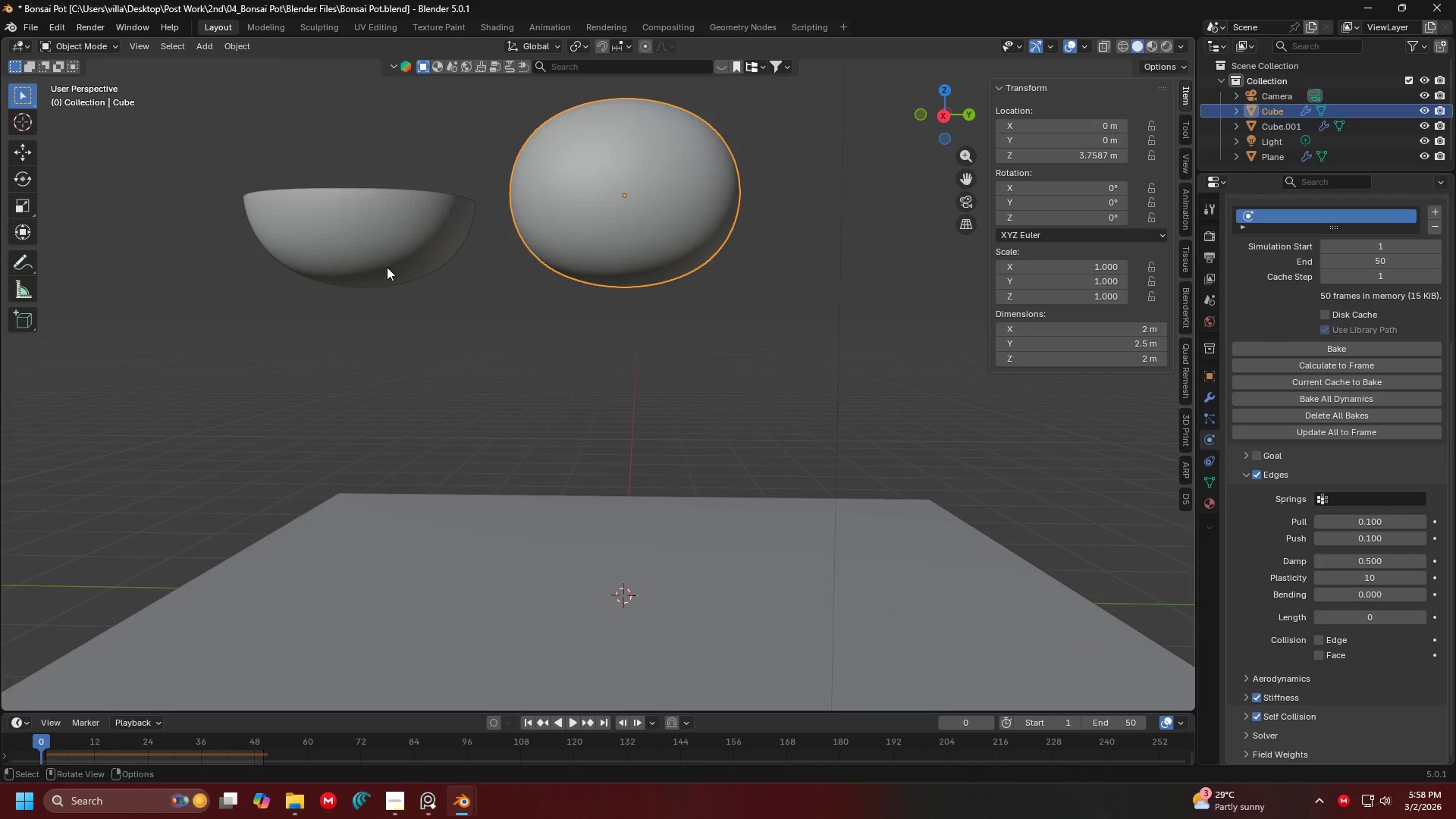 
left_click([360, 275])
 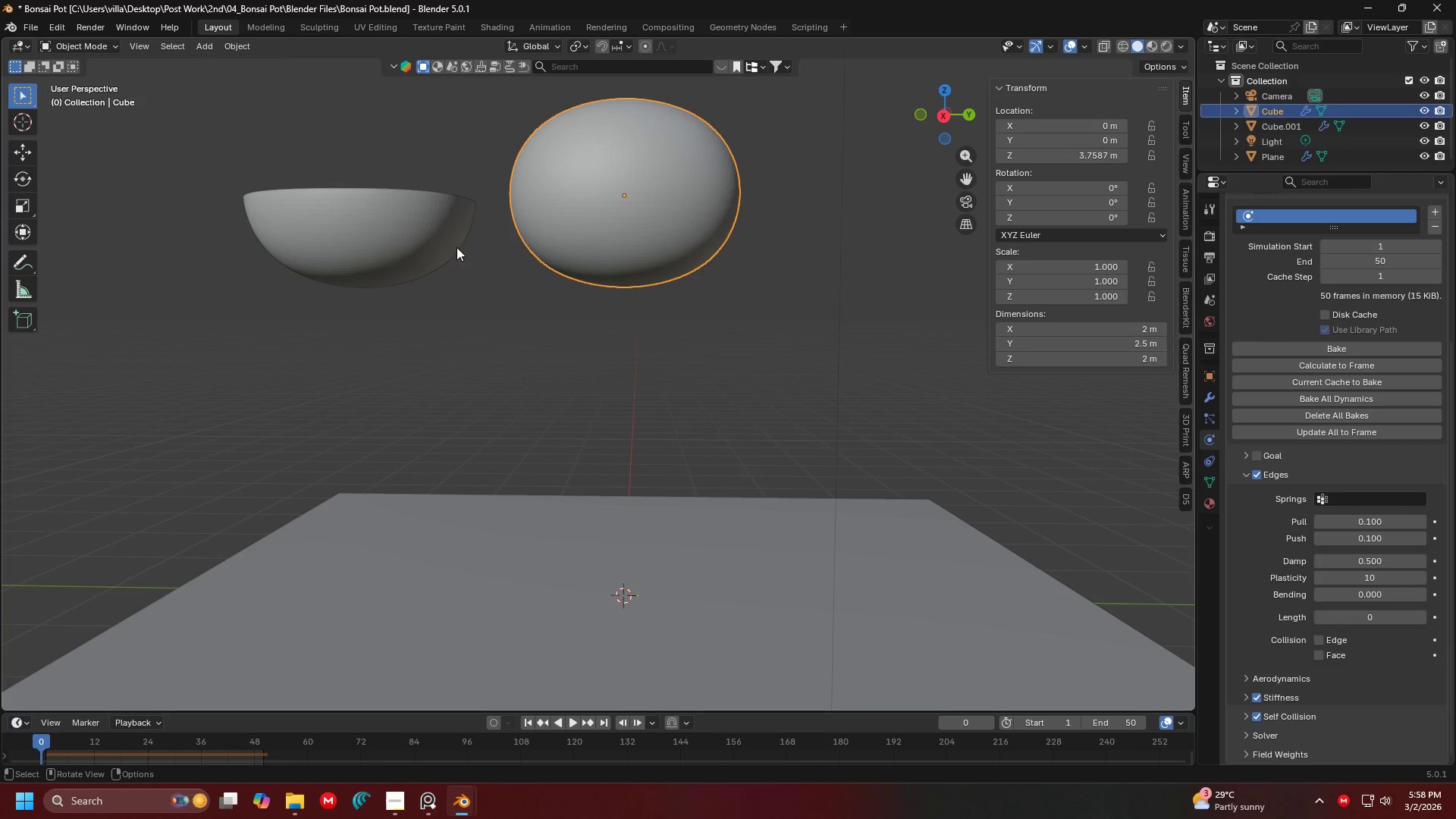 
double_click([381, 242])
 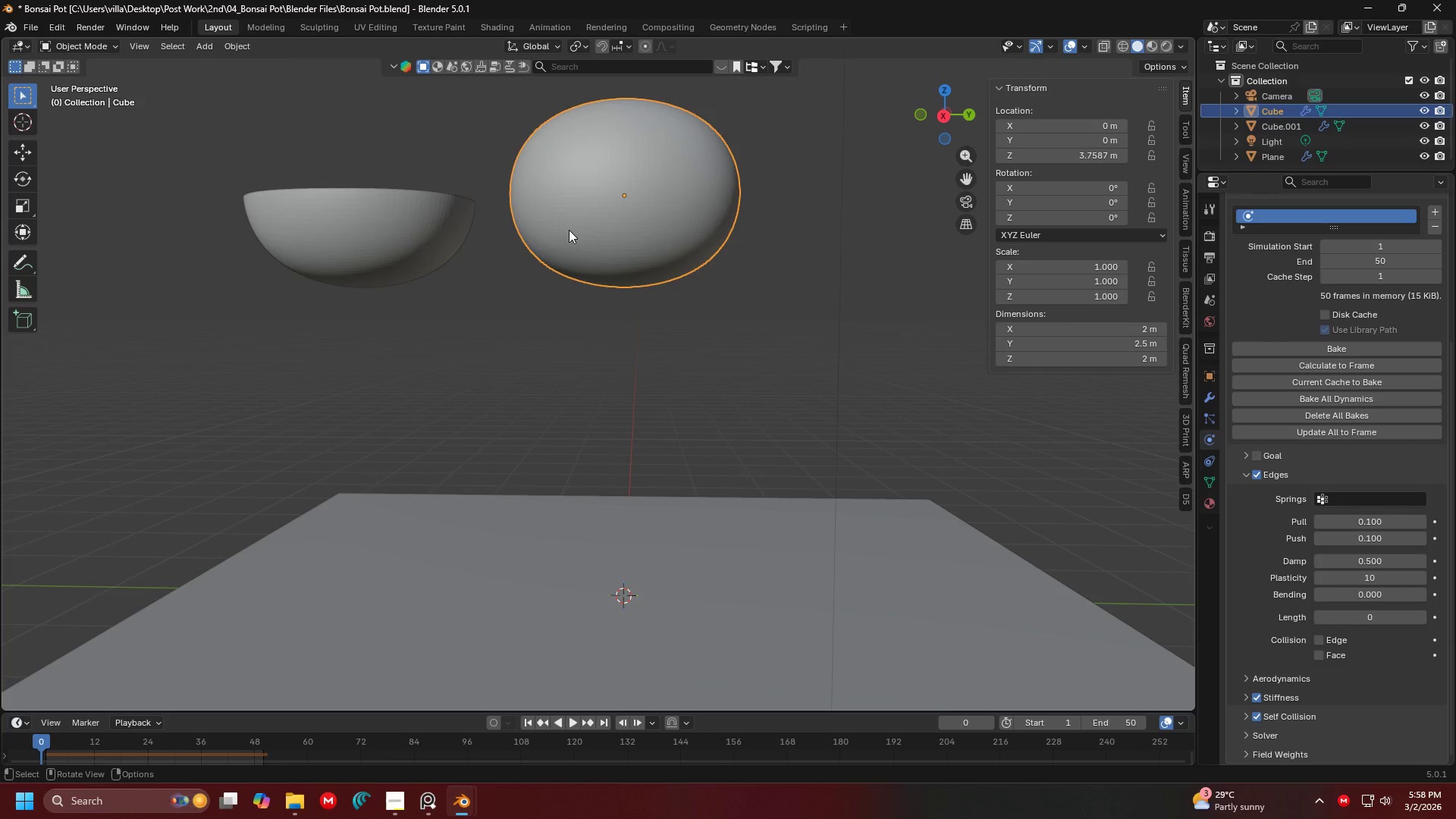 
left_click([372, 225])
 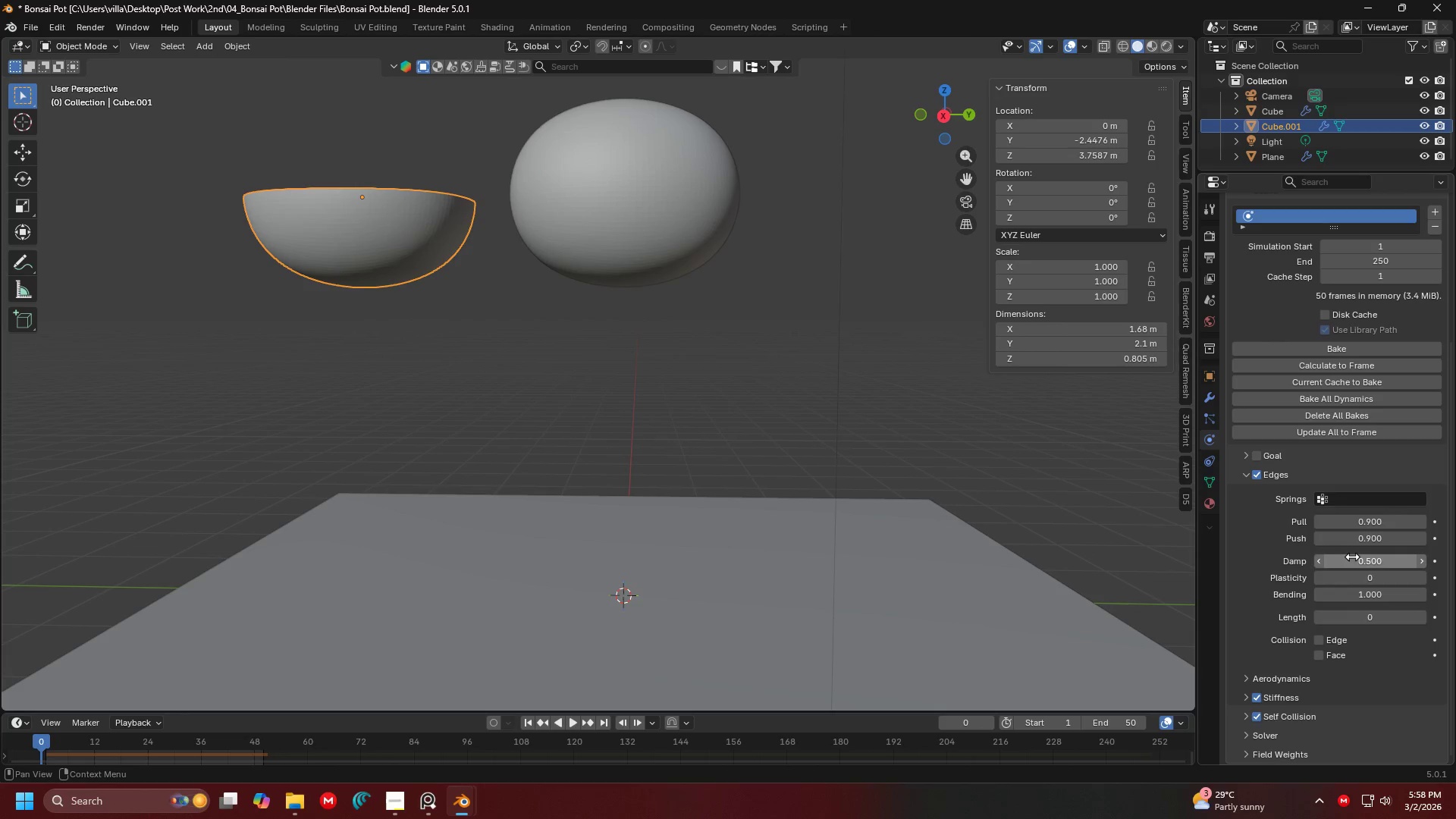 
left_click([1347, 579])
 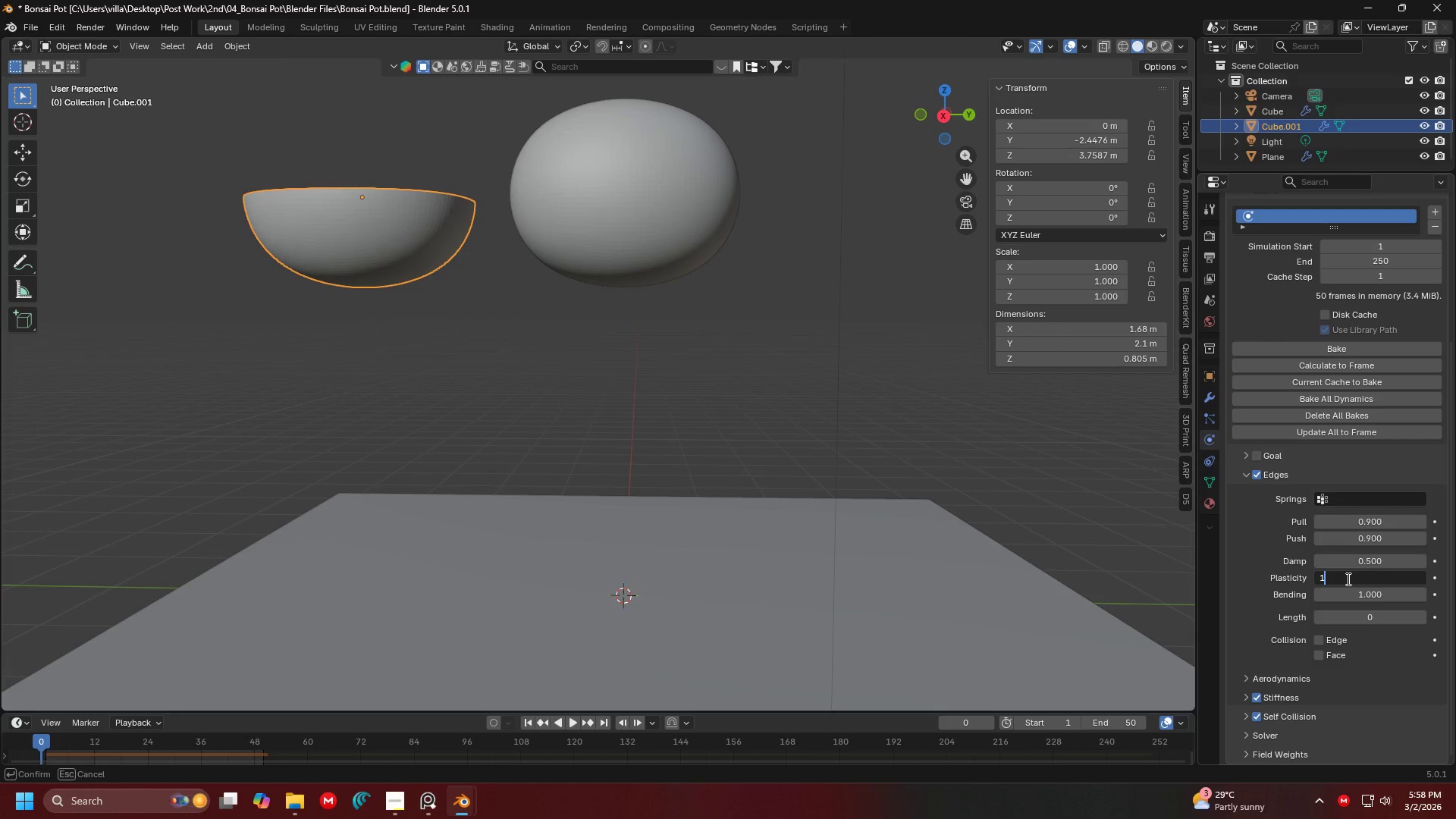 
type(10)
 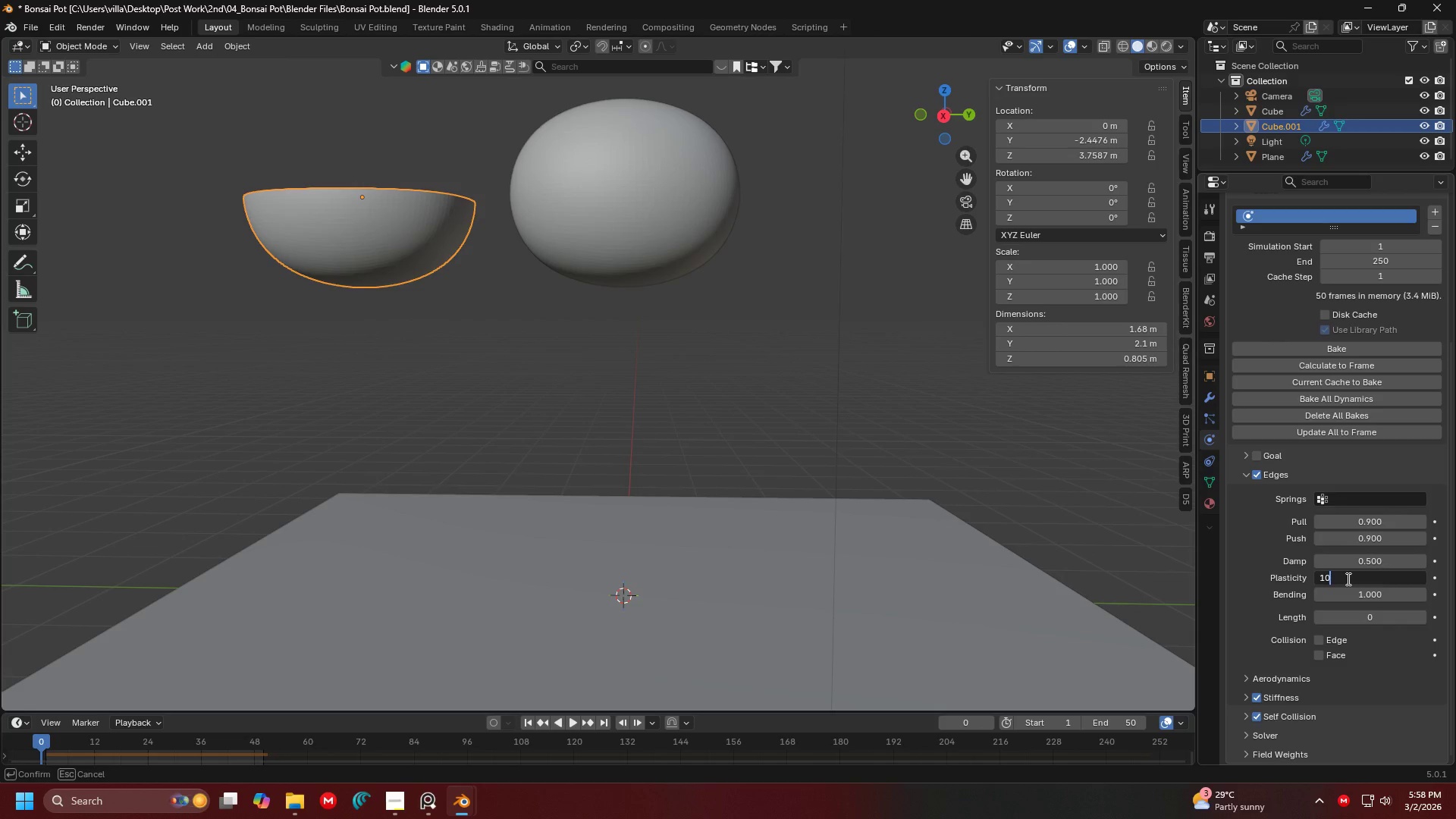 
key(Enter)
 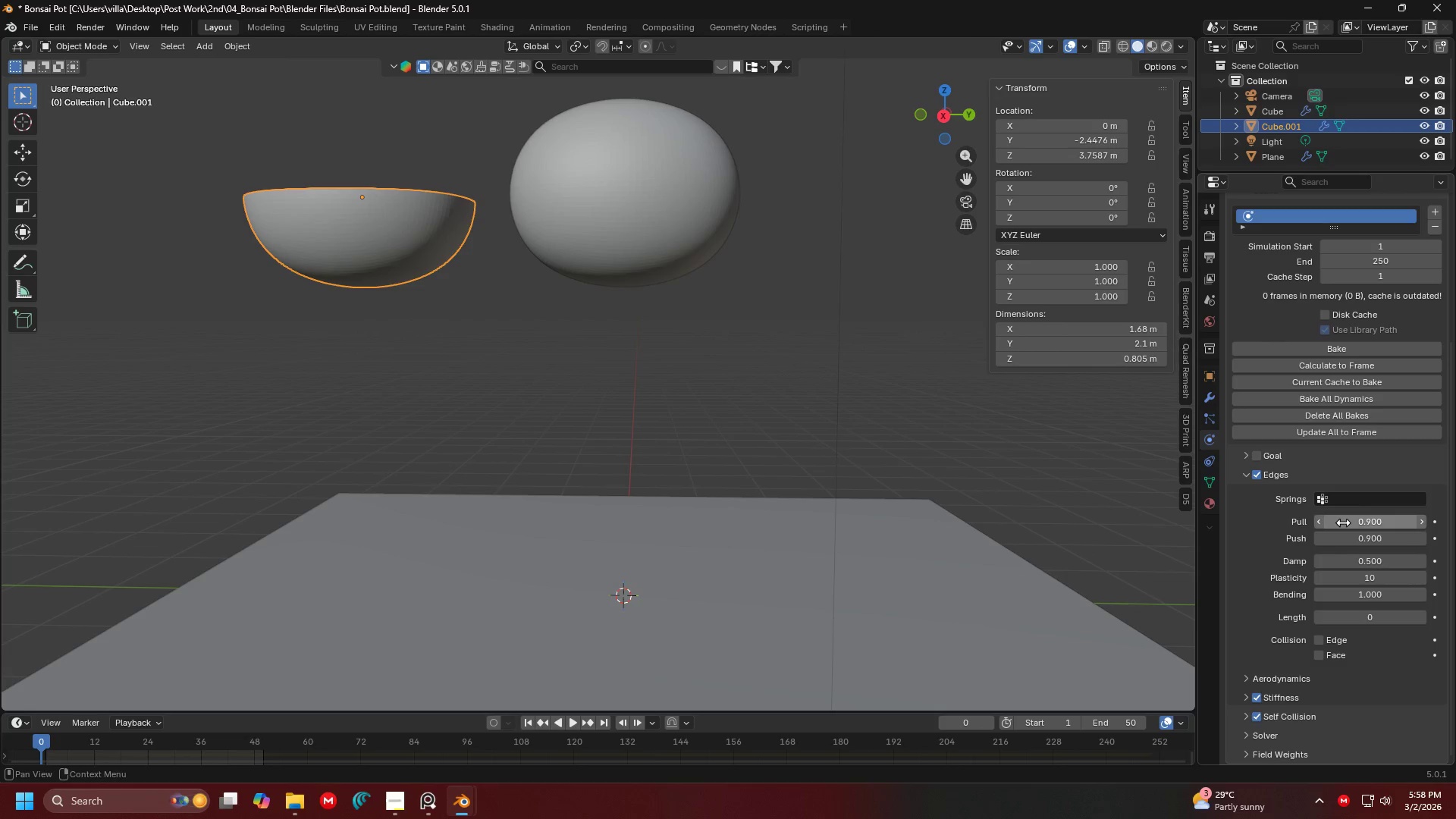 
left_click_drag(start_coordinate=[1345, 520], to_coordinate=[176, 536])
 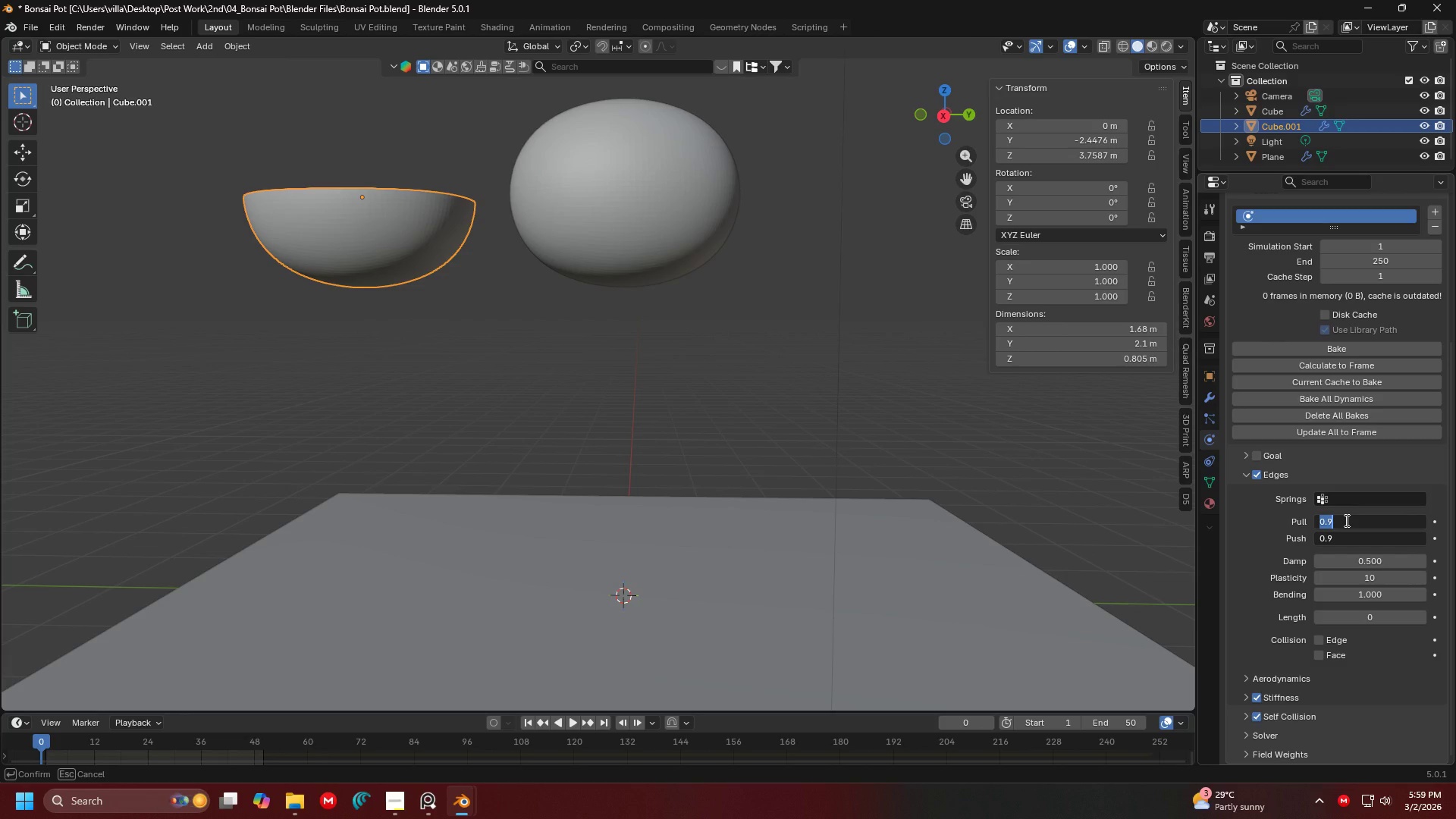 
key(Period)
 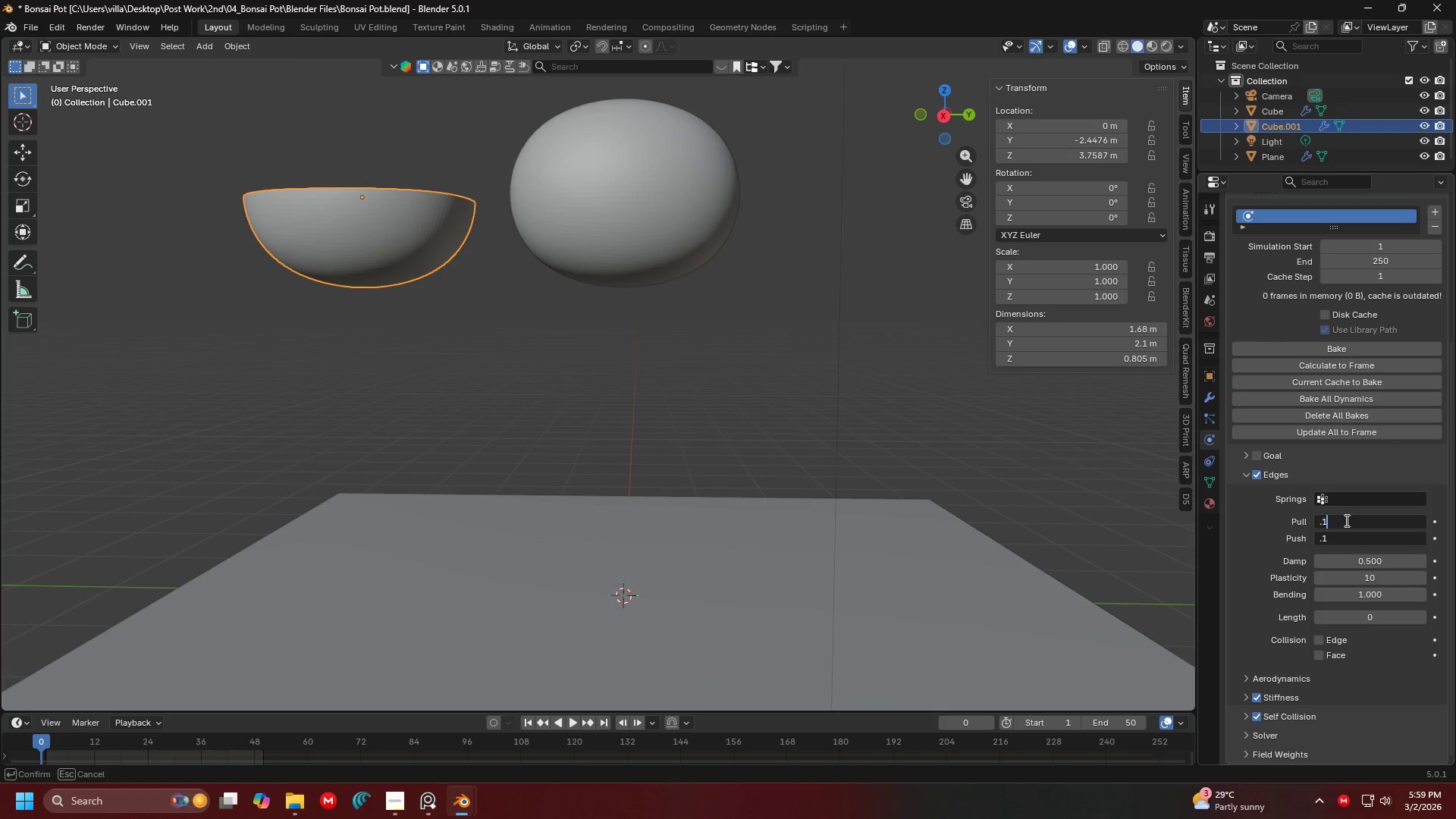 
key(1)
 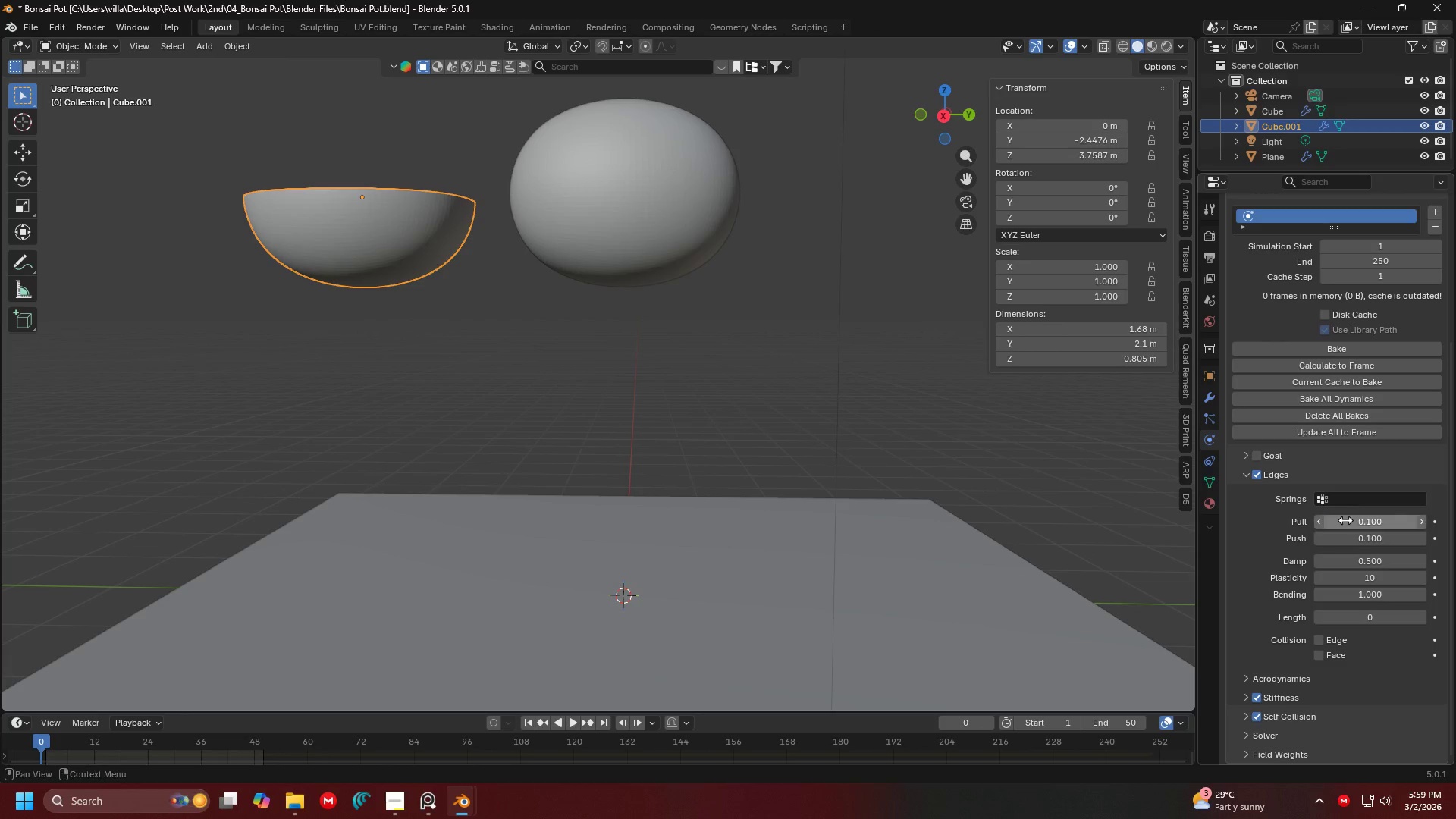 
key(Enter)
 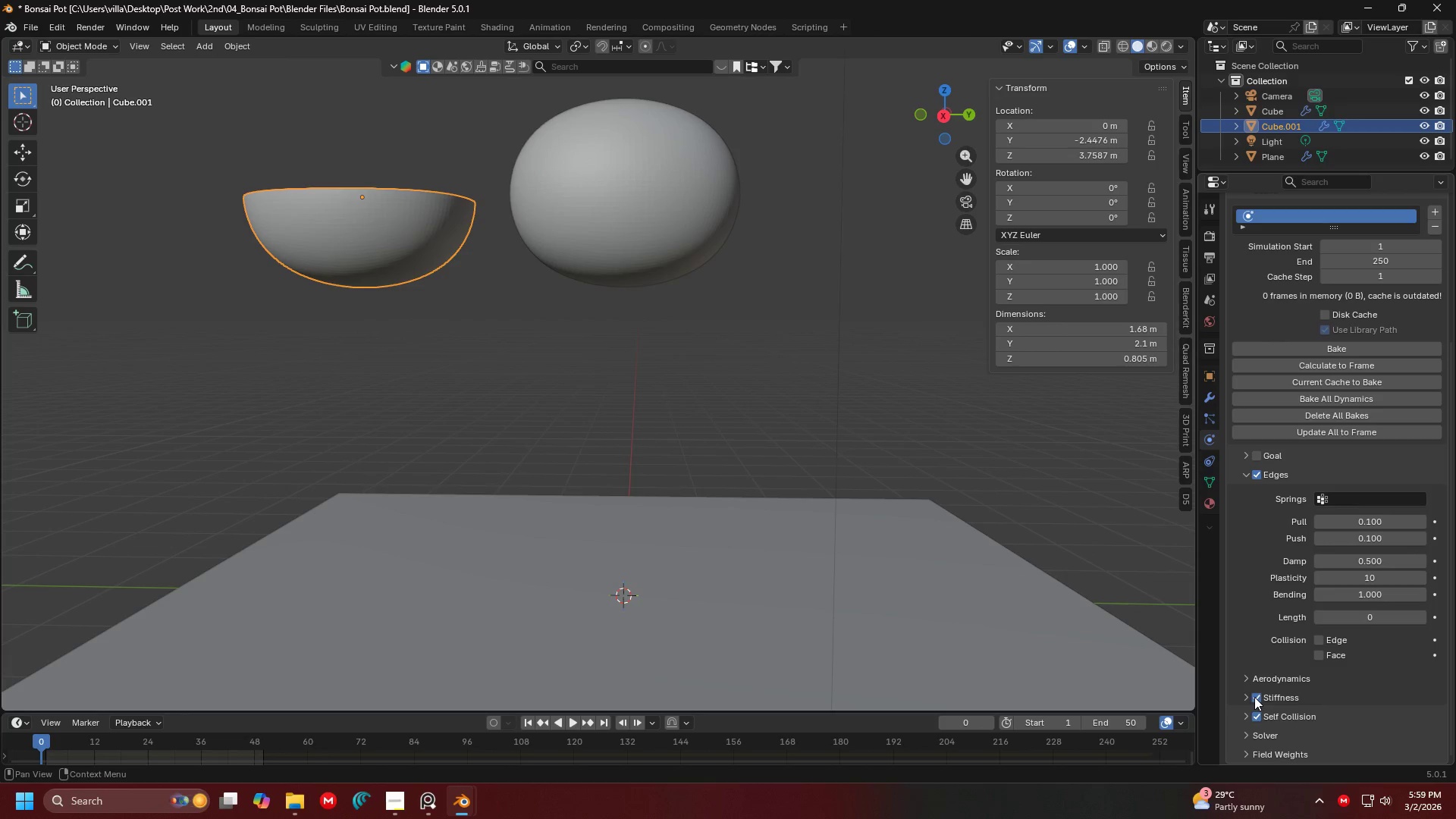 
left_click([1248, 698])
 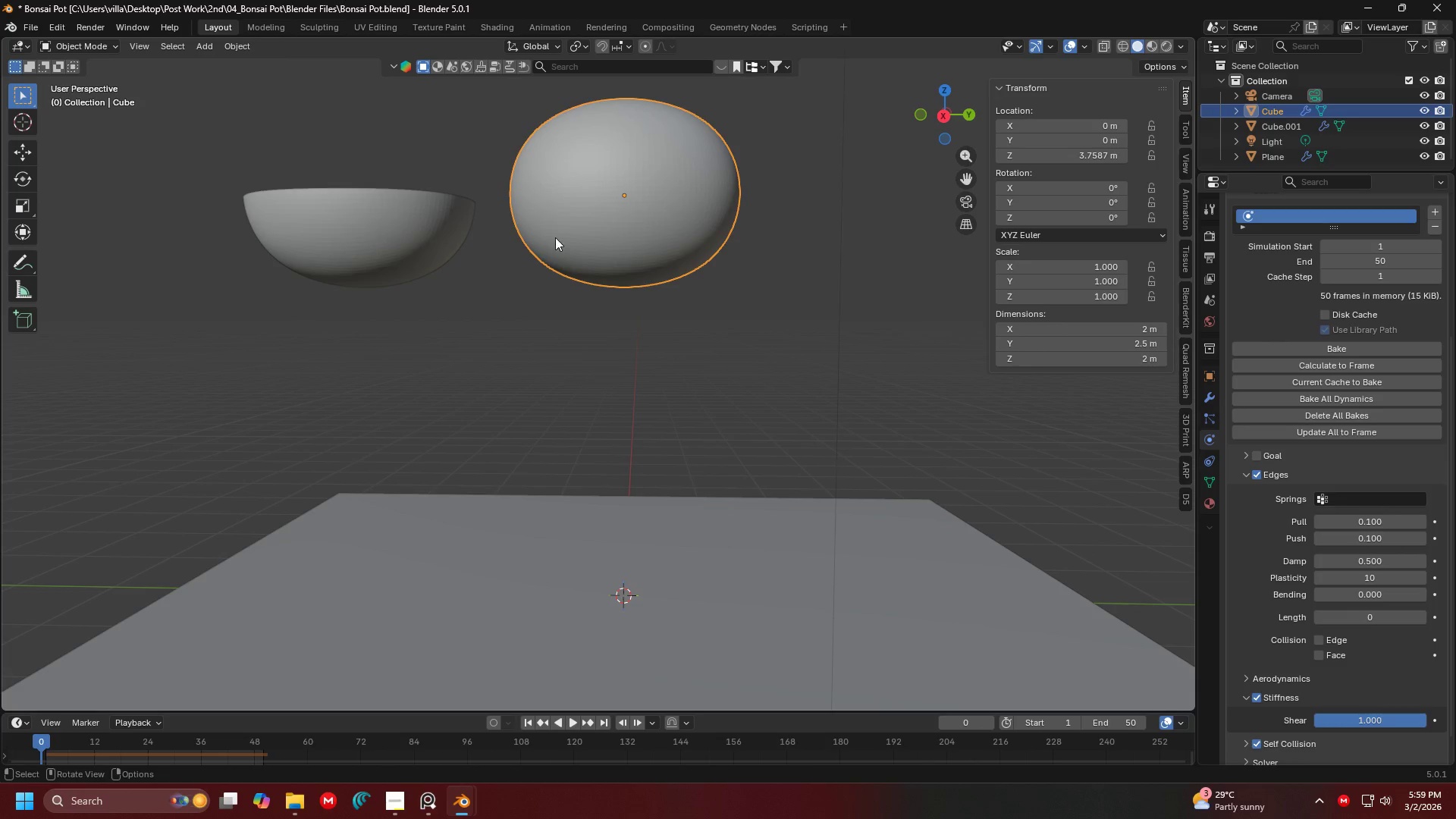 
double_click([387, 241])
 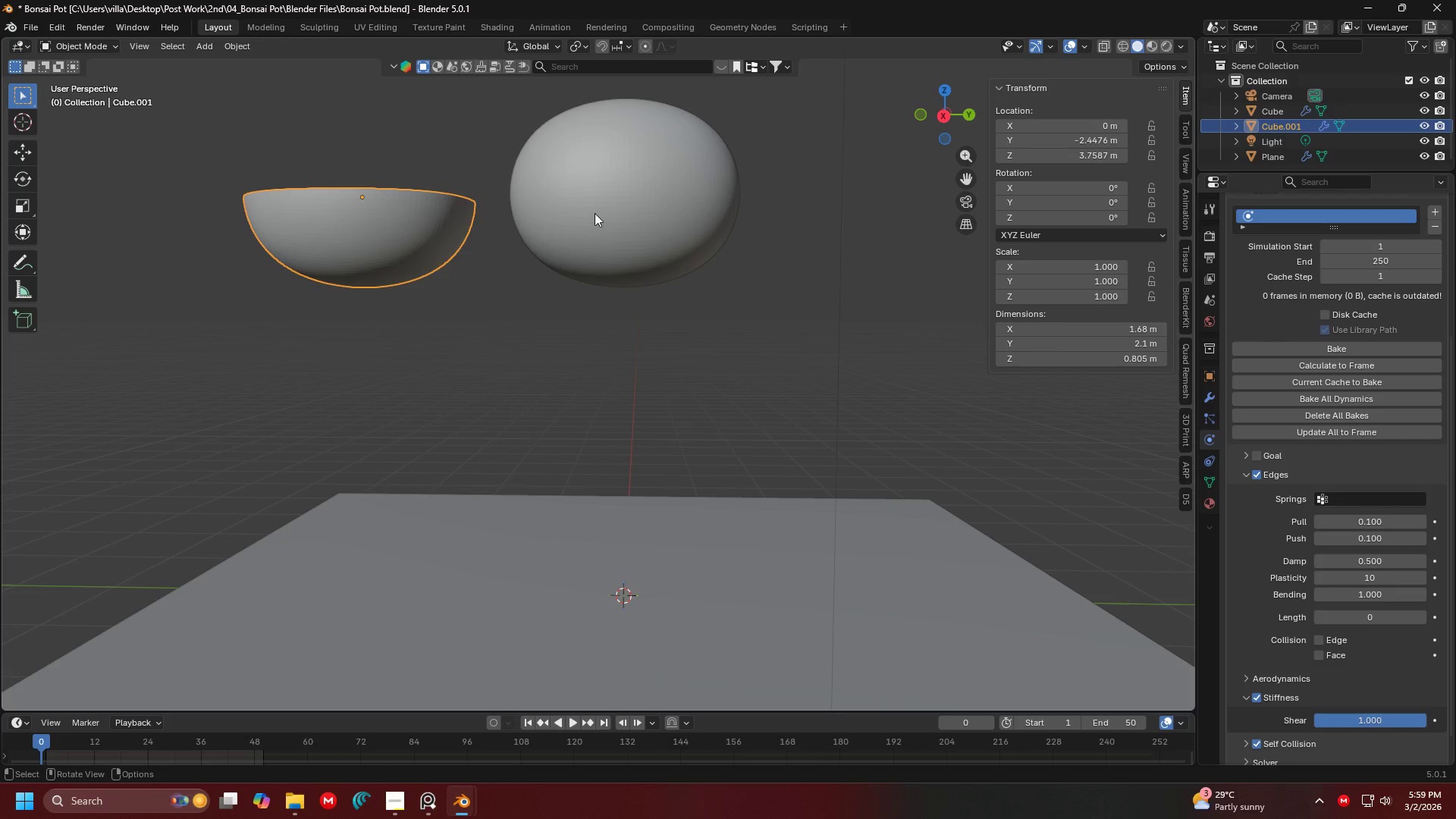 
triple_click([596, 212])
 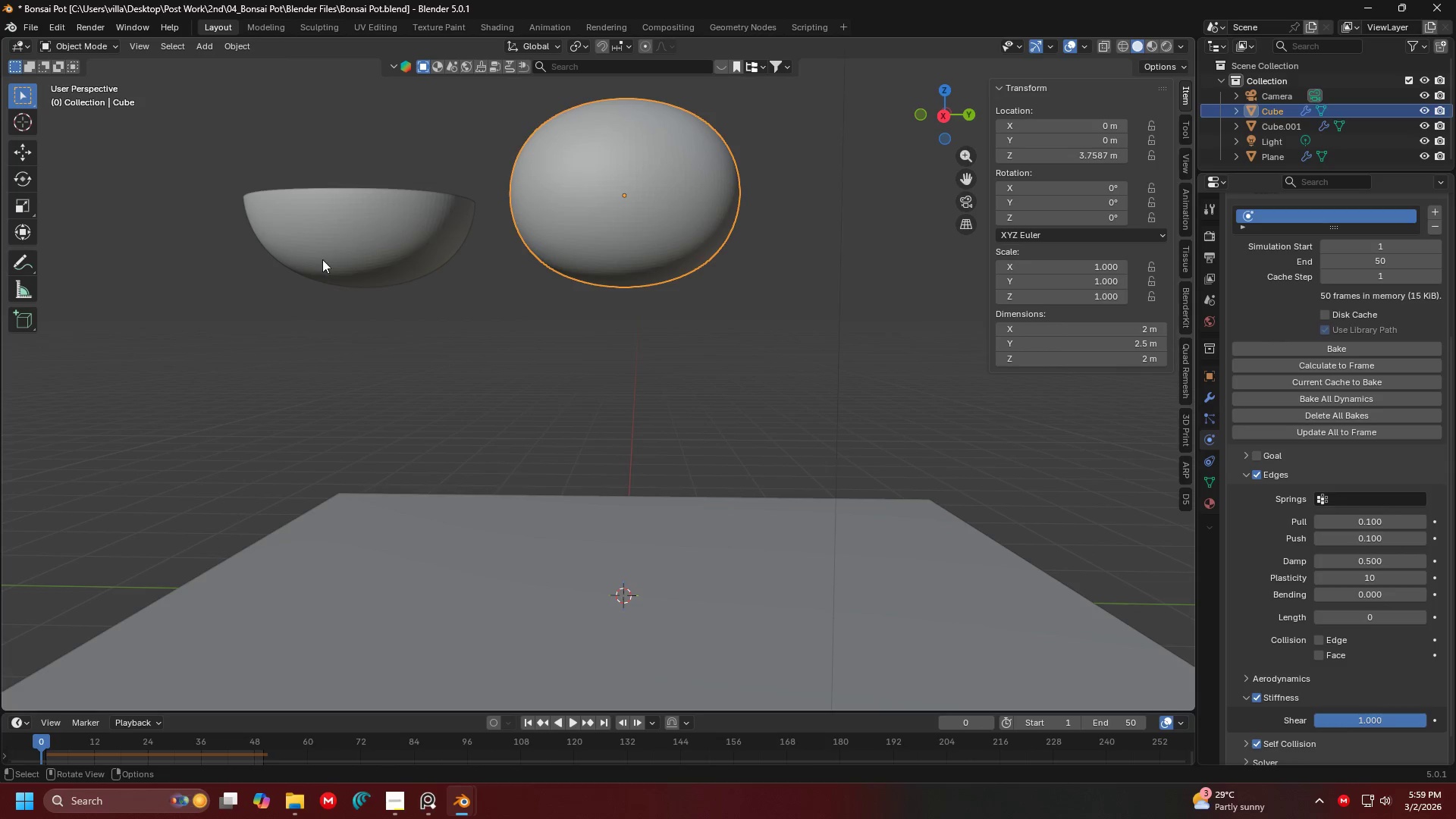 
left_click_drag(start_coordinate=[322, 260], to_coordinate=[325, 260])
 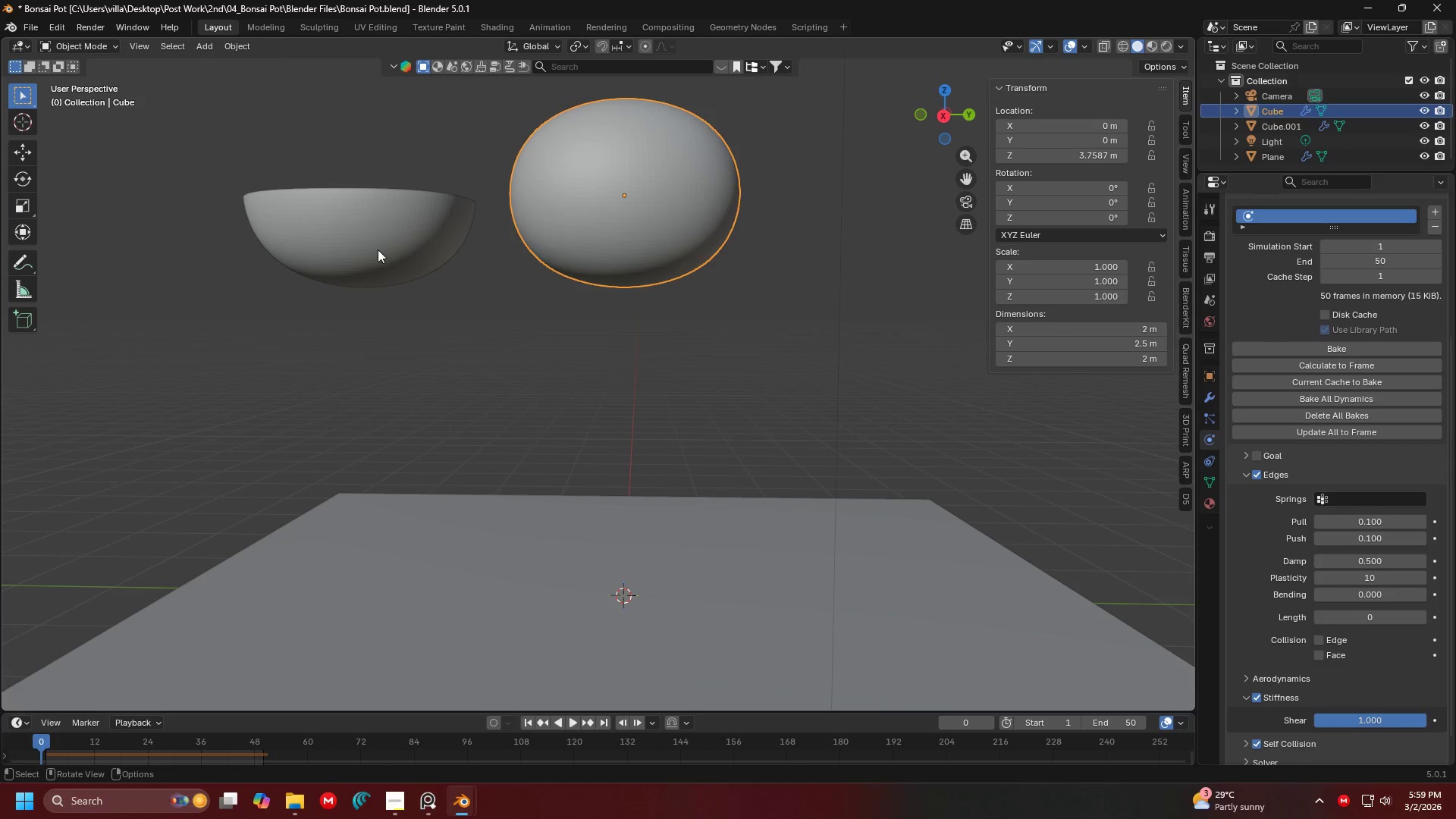 
left_click([369, 246])
 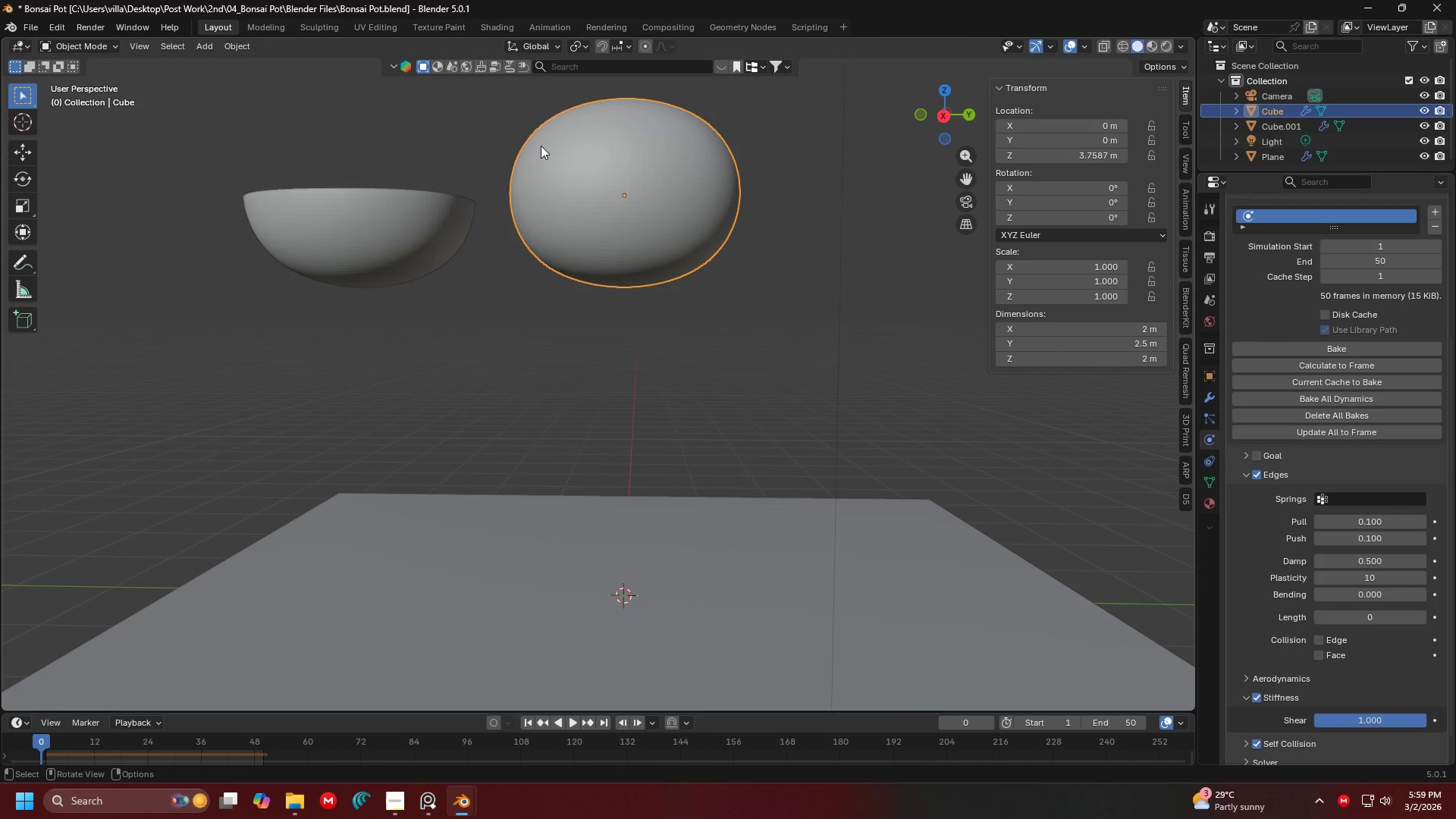 
double_click([315, 259])
 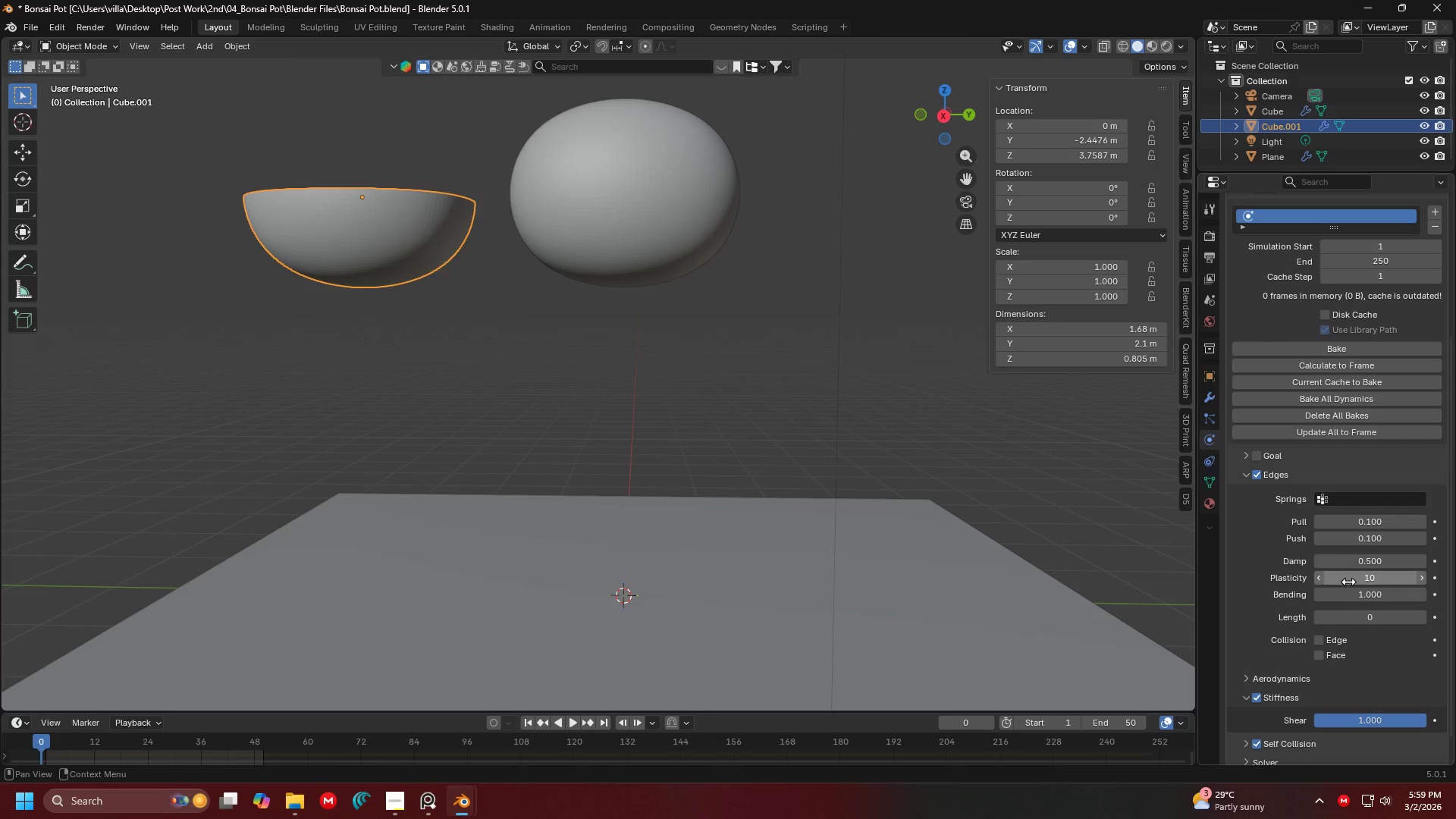 
left_click([1350, 593])
 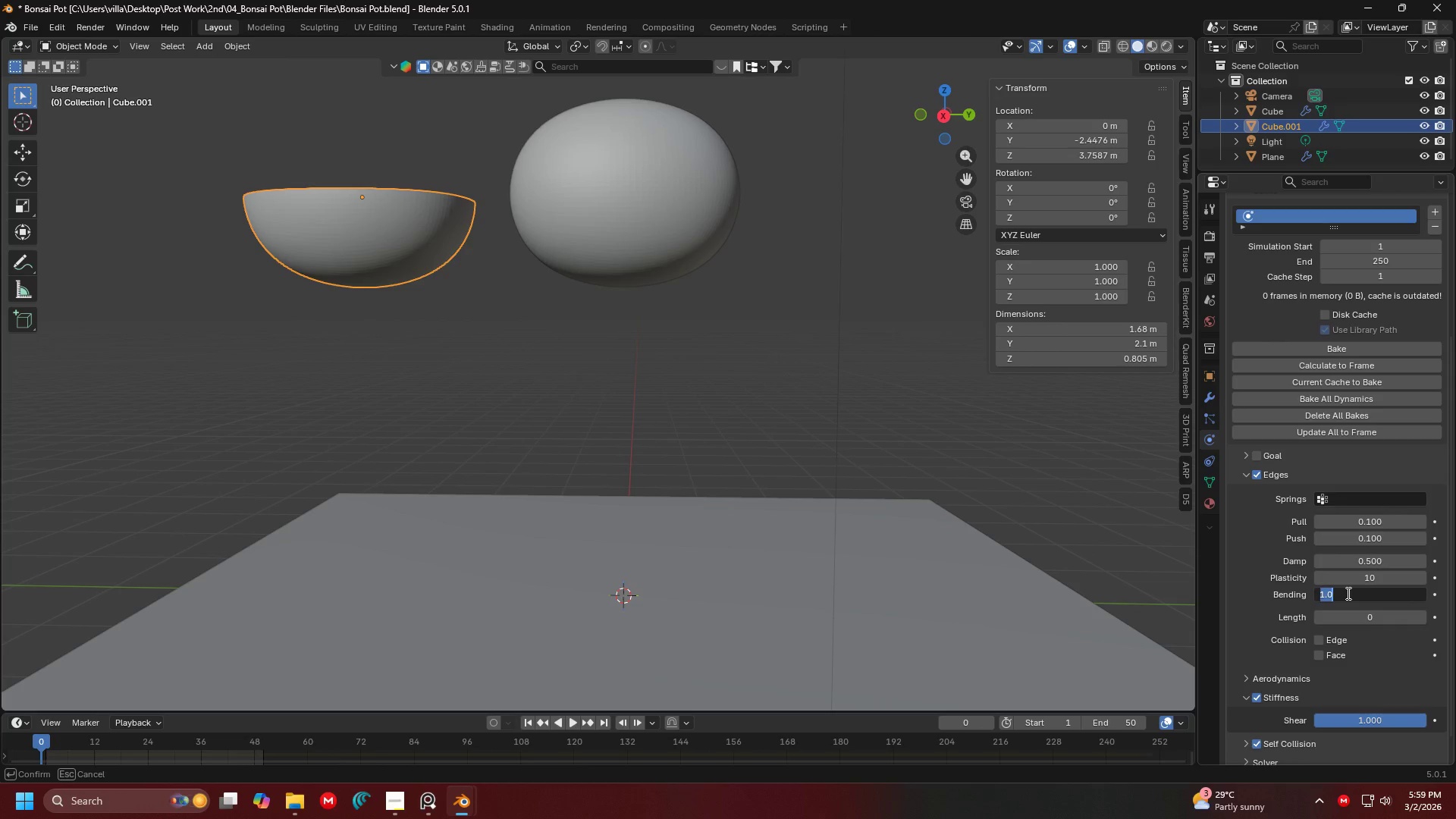 
key(0)
 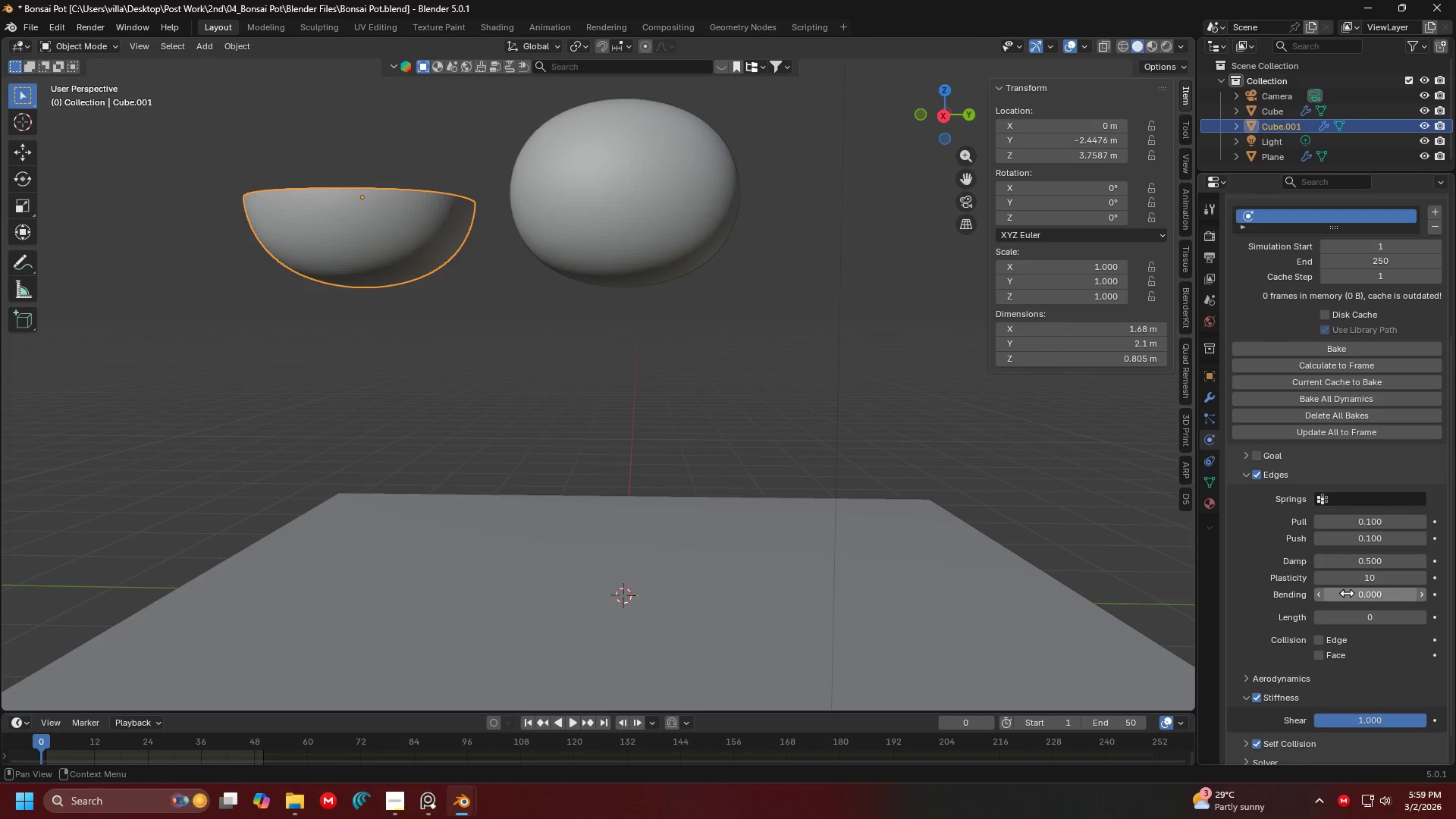 
key(Enter)
 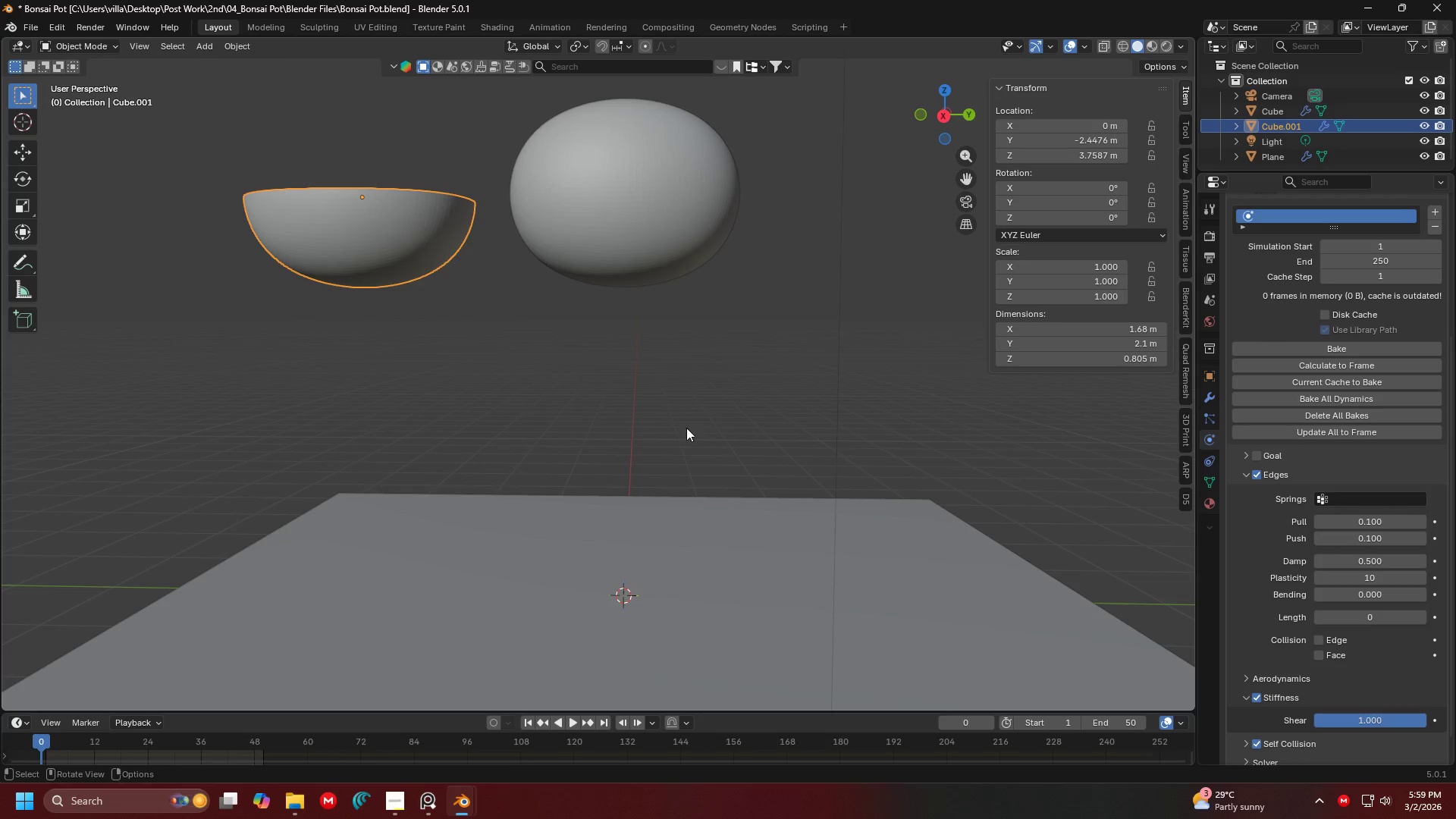 
left_click([598, 404])
 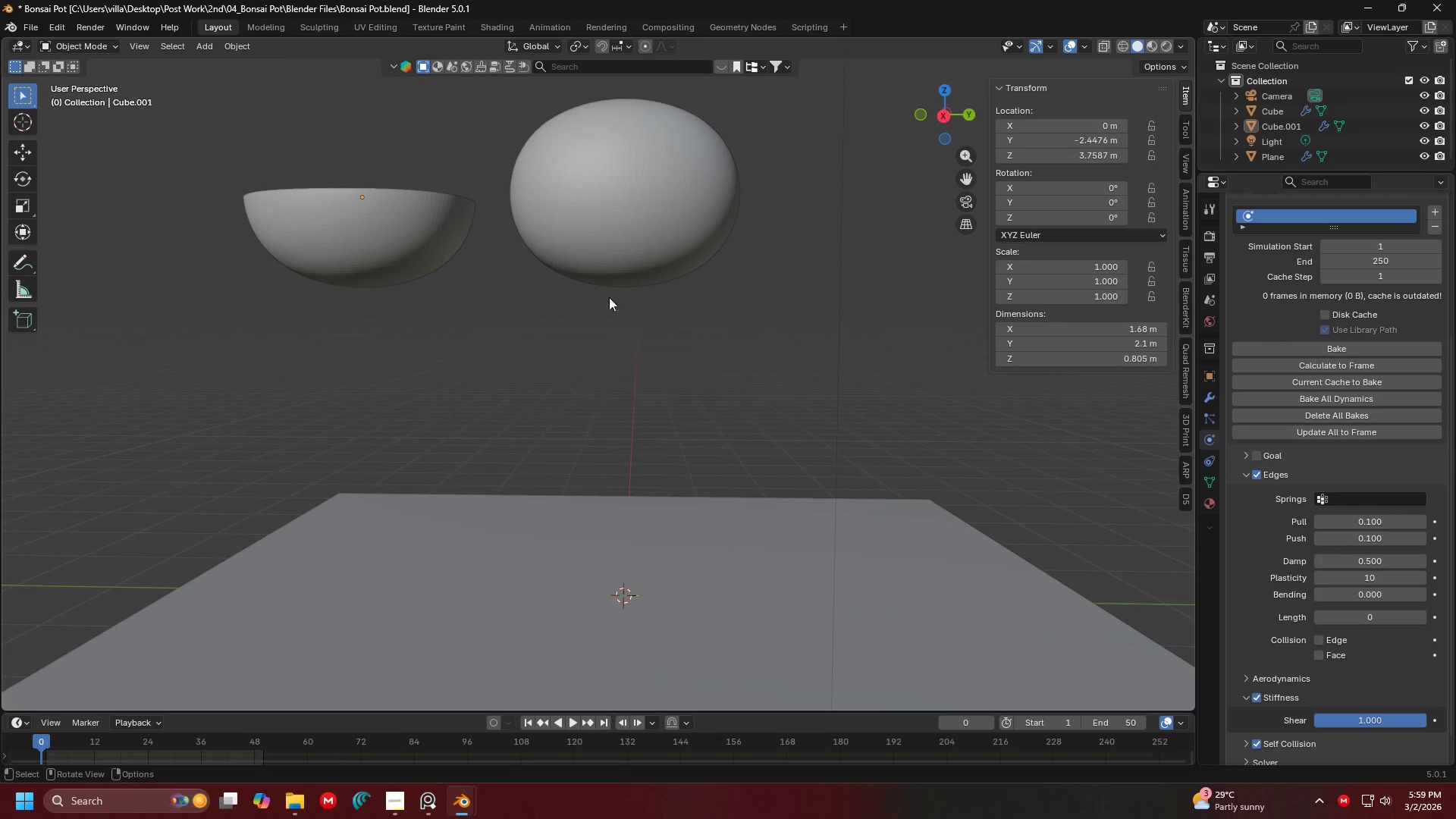 
key(Space)
 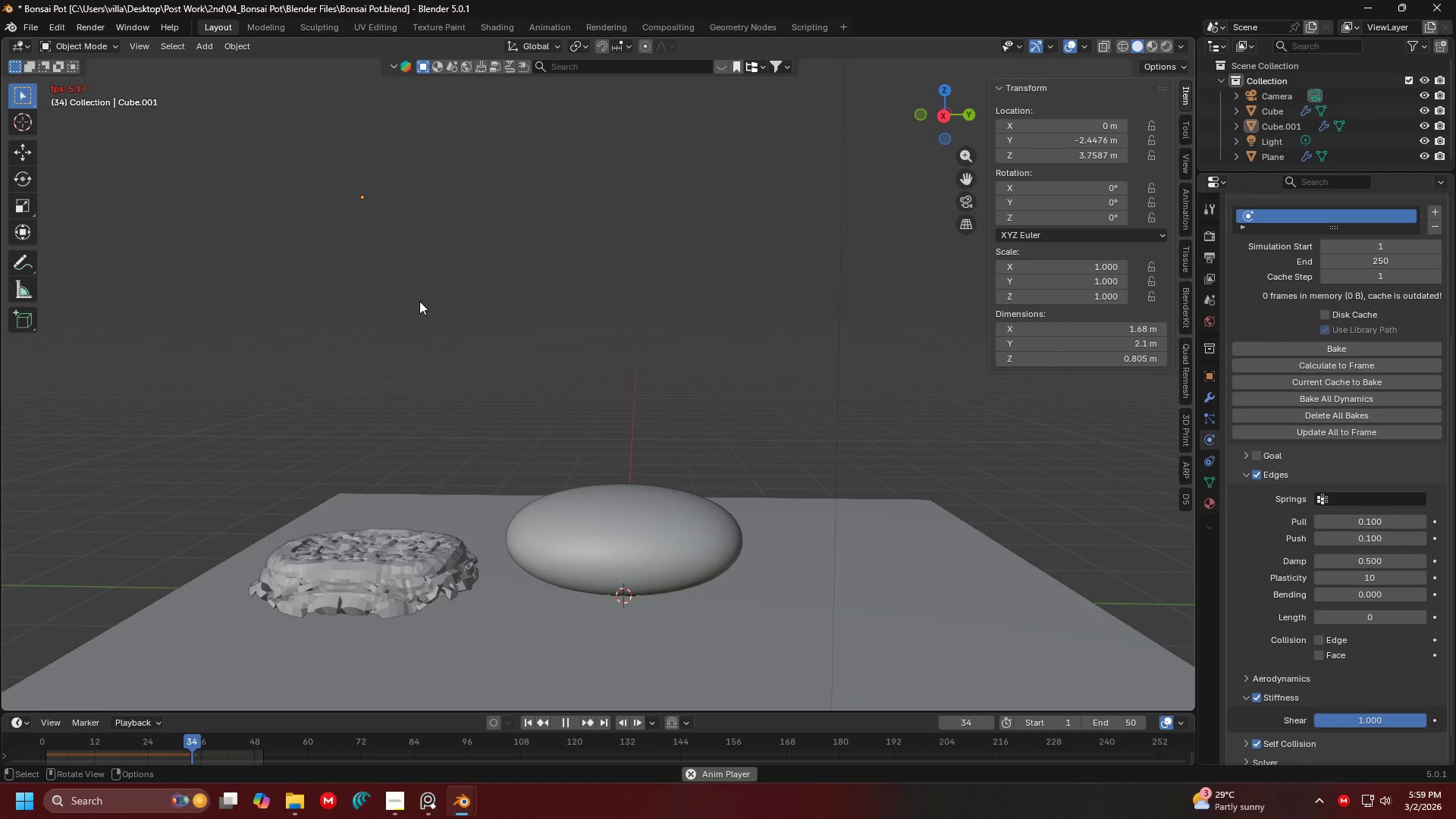 
wait(6.81)
 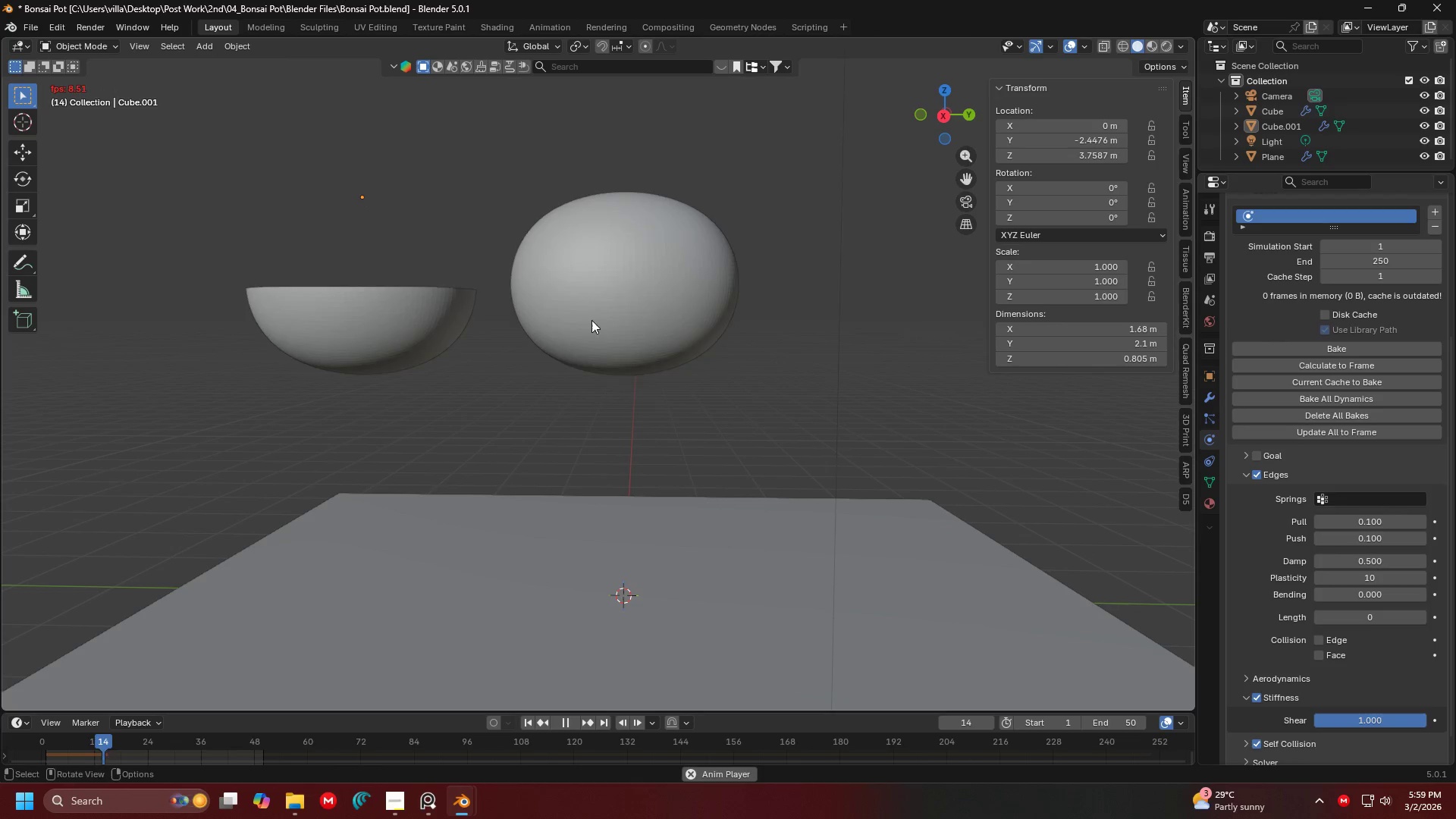 
key(Space)
 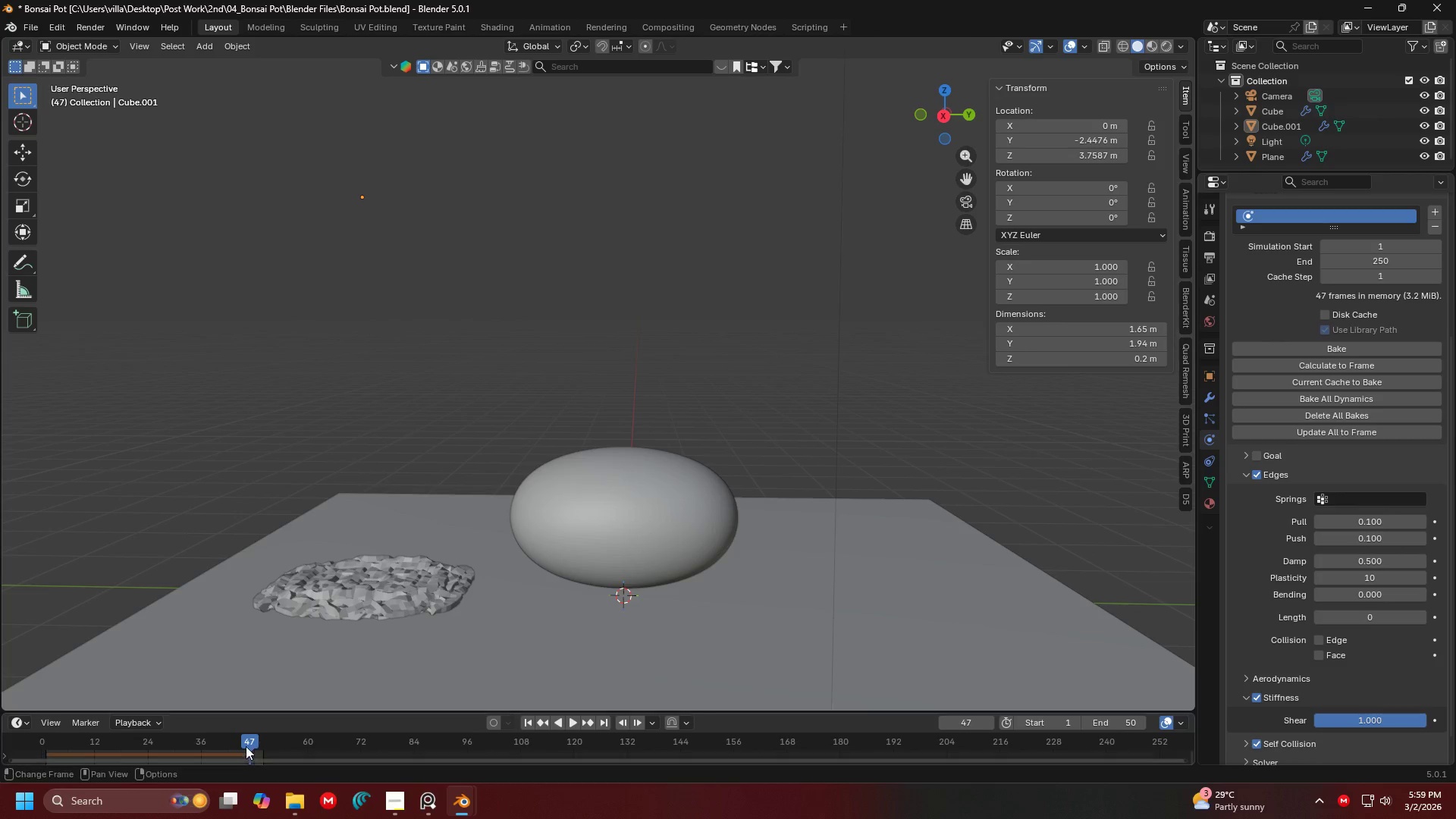 
left_click_drag(start_coordinate=[246, 744], to_coordinate=[3, 734])
 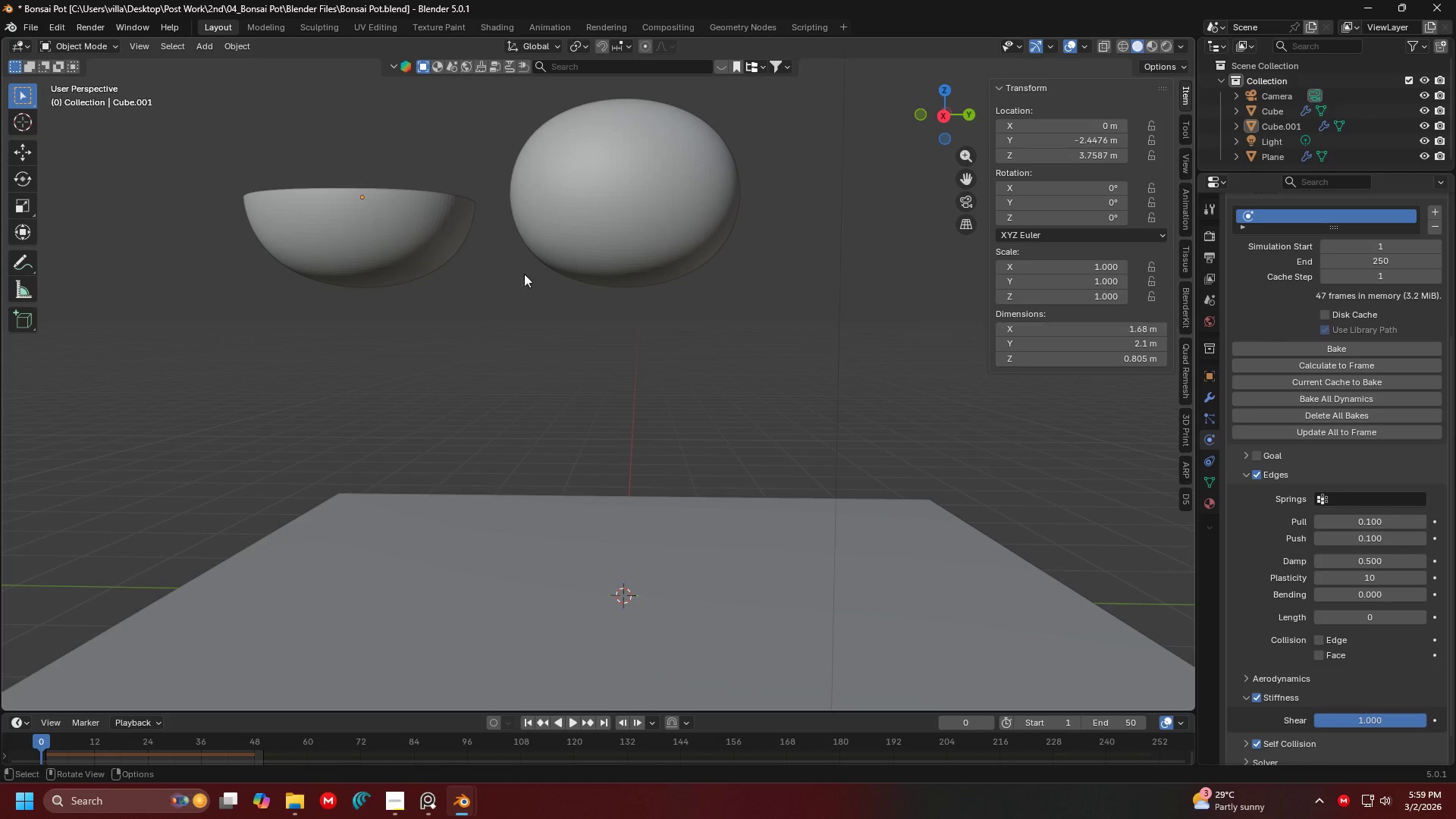 
left_click([426, 246])
 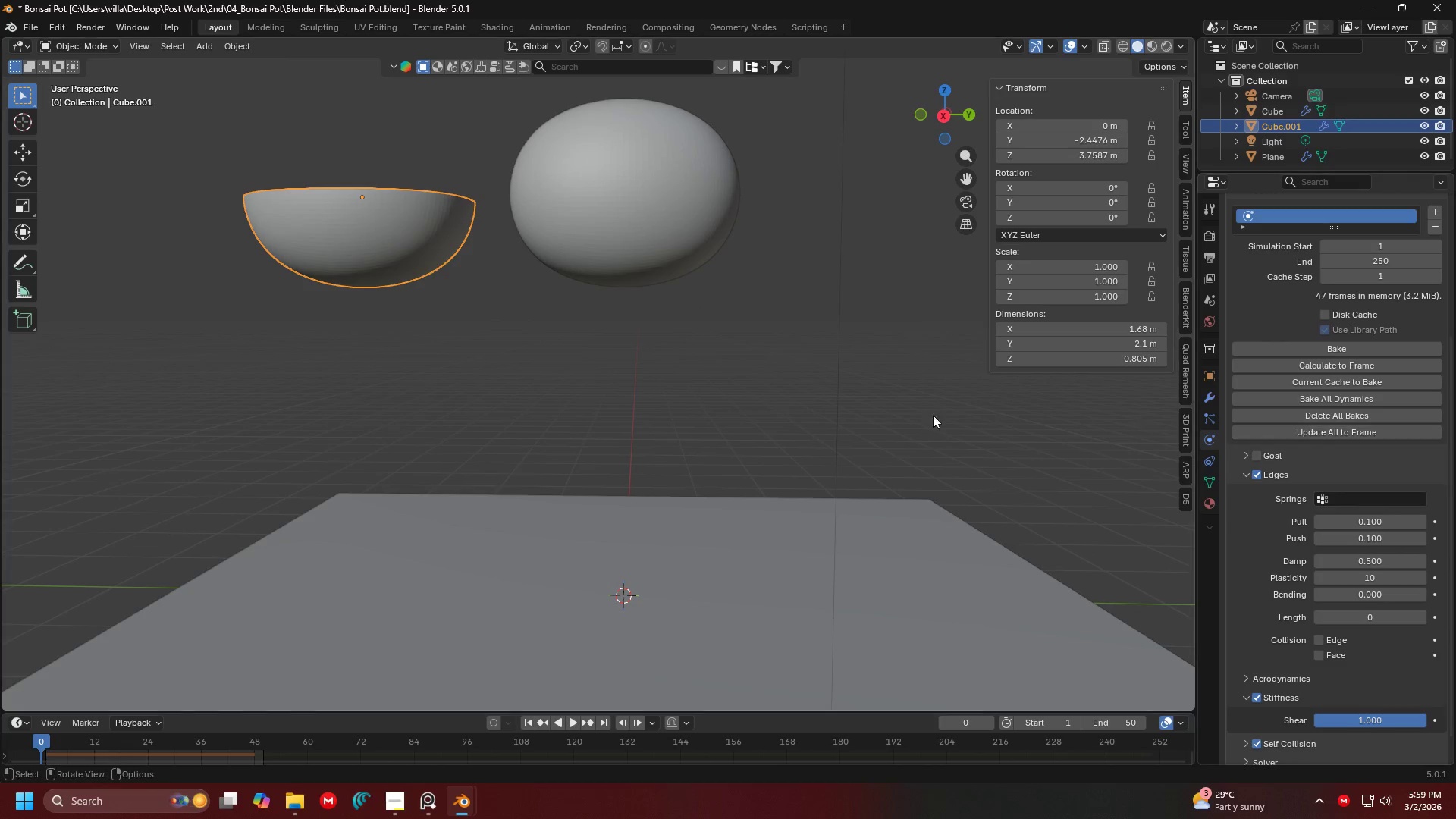 
key(Shift+D)
 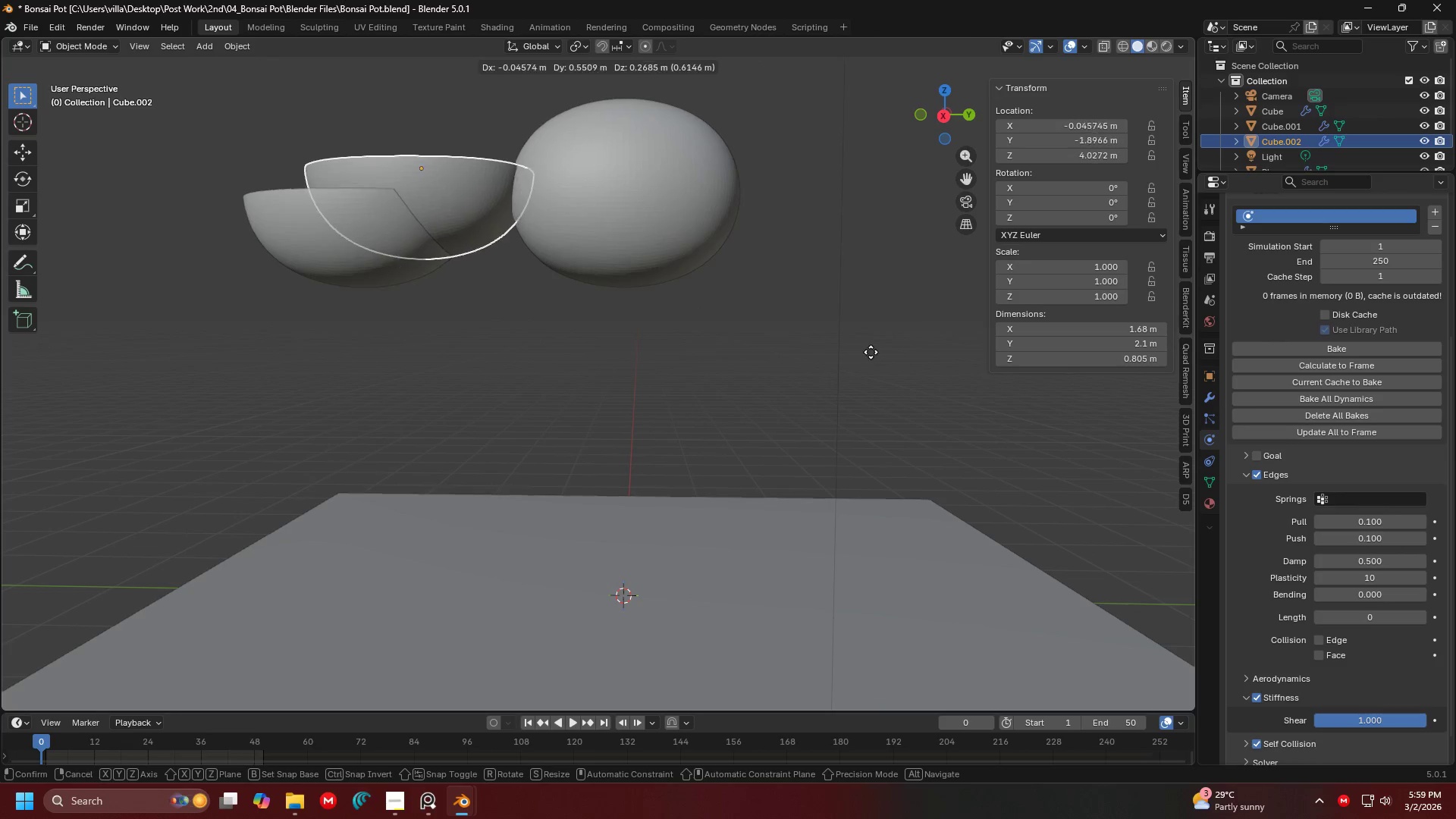 
right_click([871, 352])
 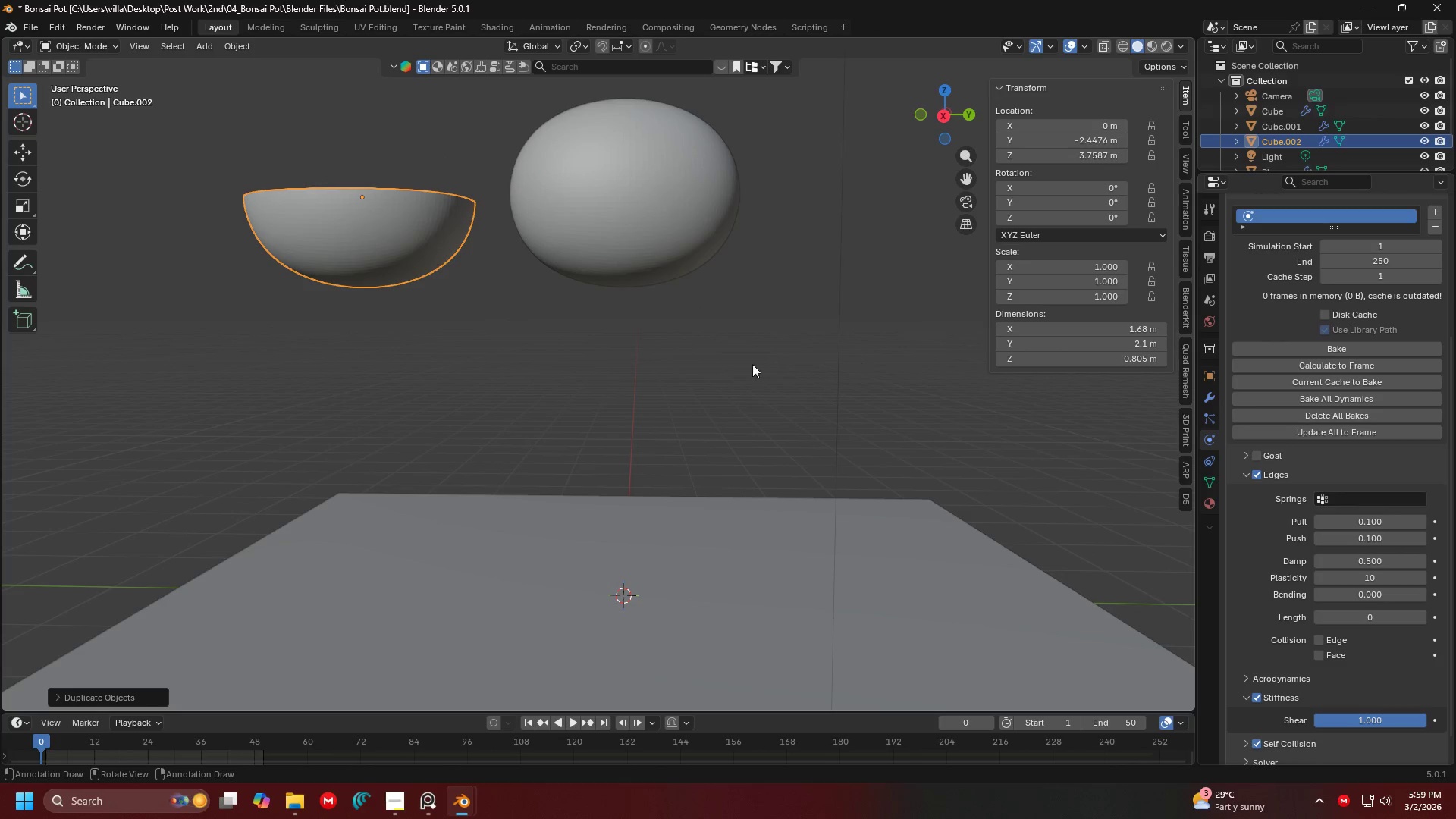 
key(H)
 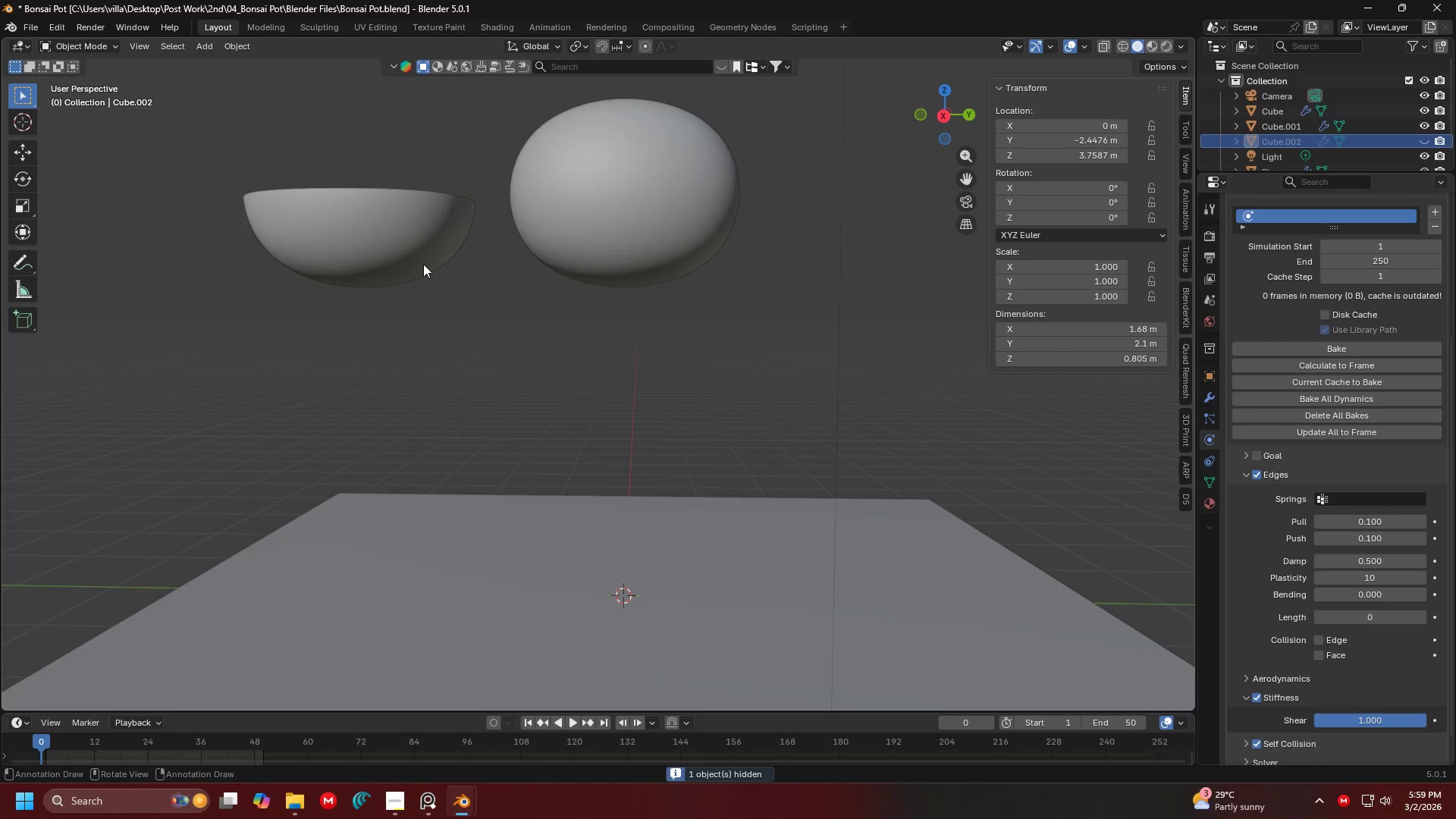 
left_click([423, 264])
 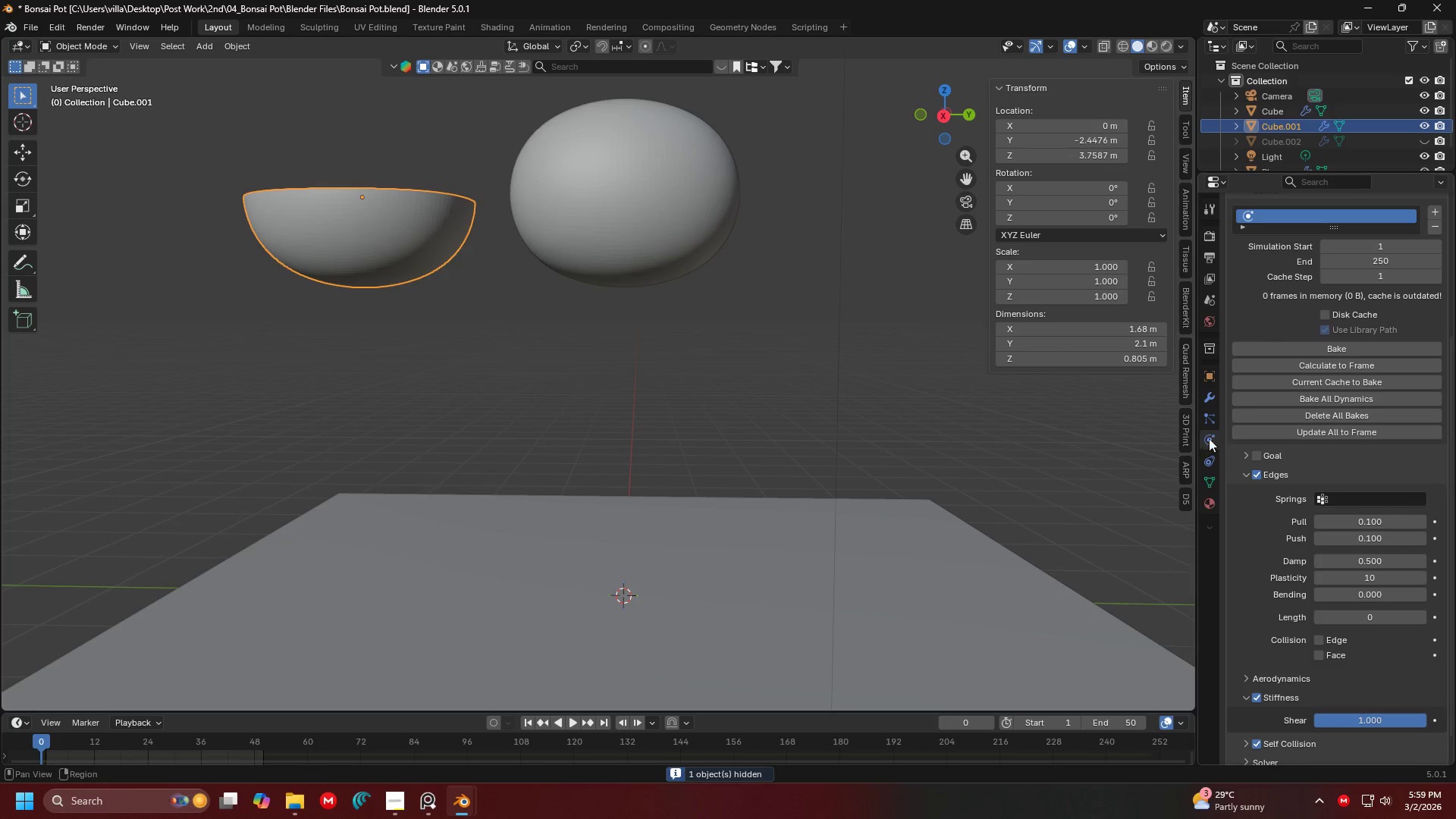 
left_click([1207, 400])
 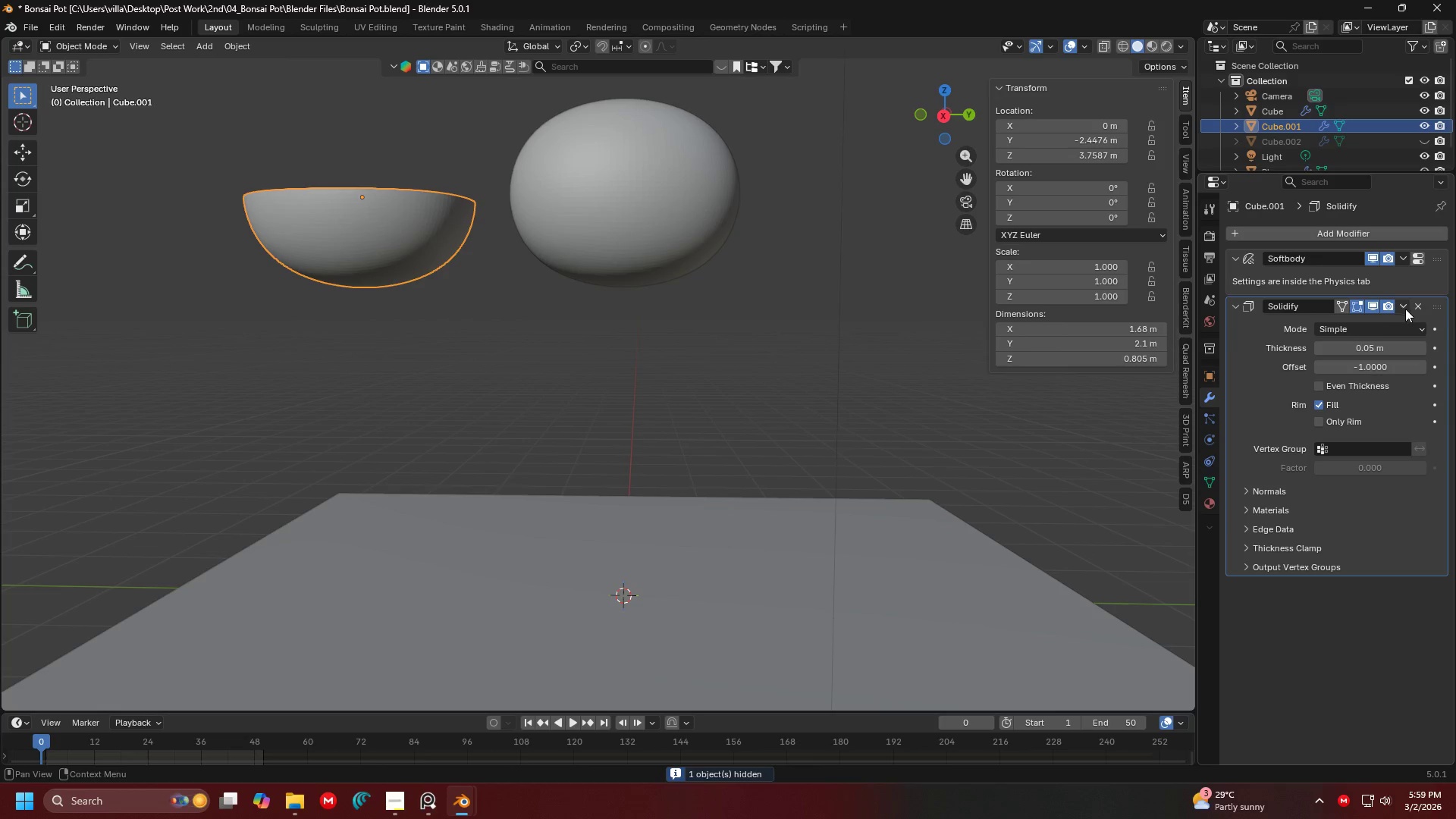 
double_click([1379, 325])
 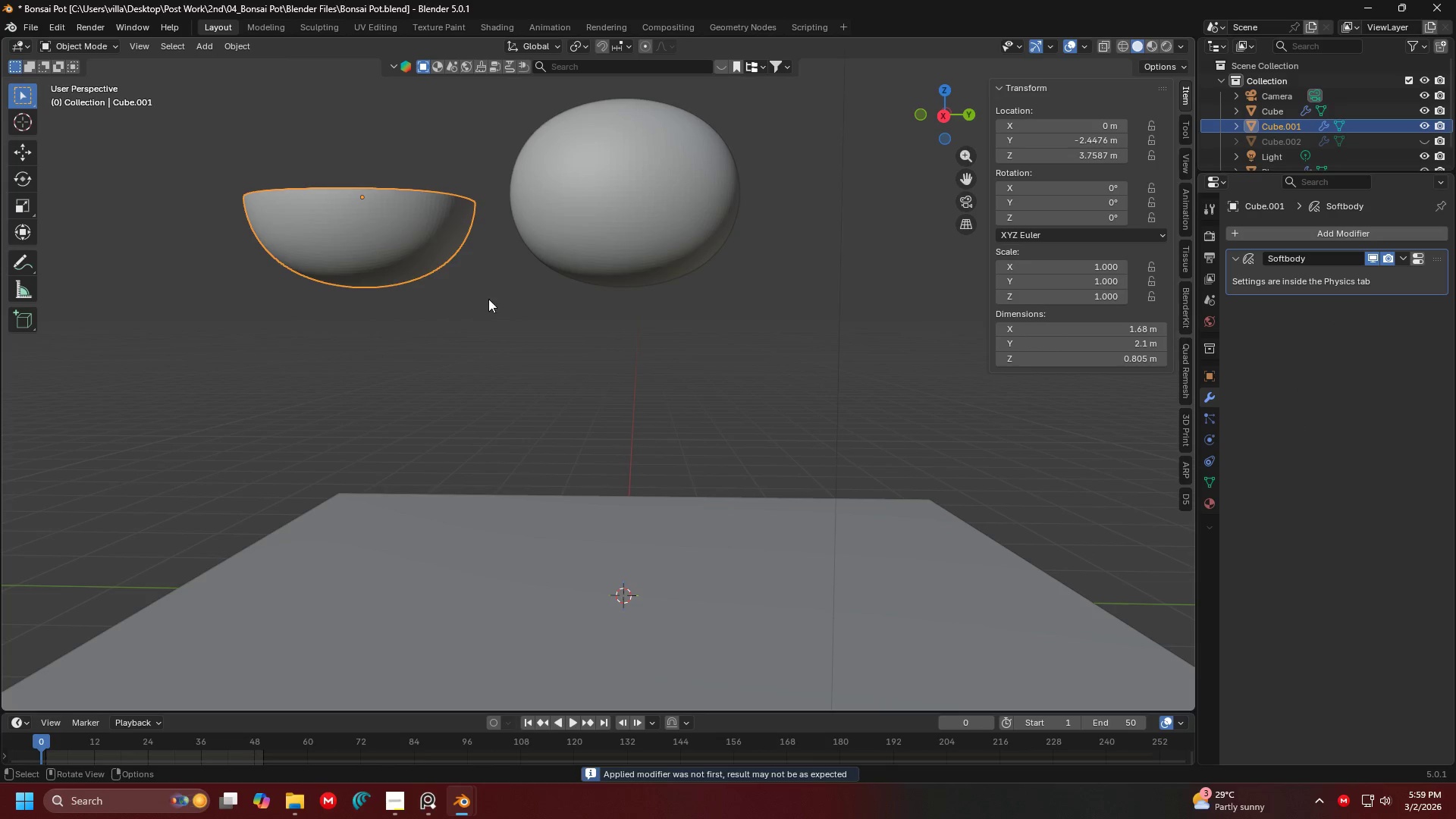 
left_click([497, 306])
 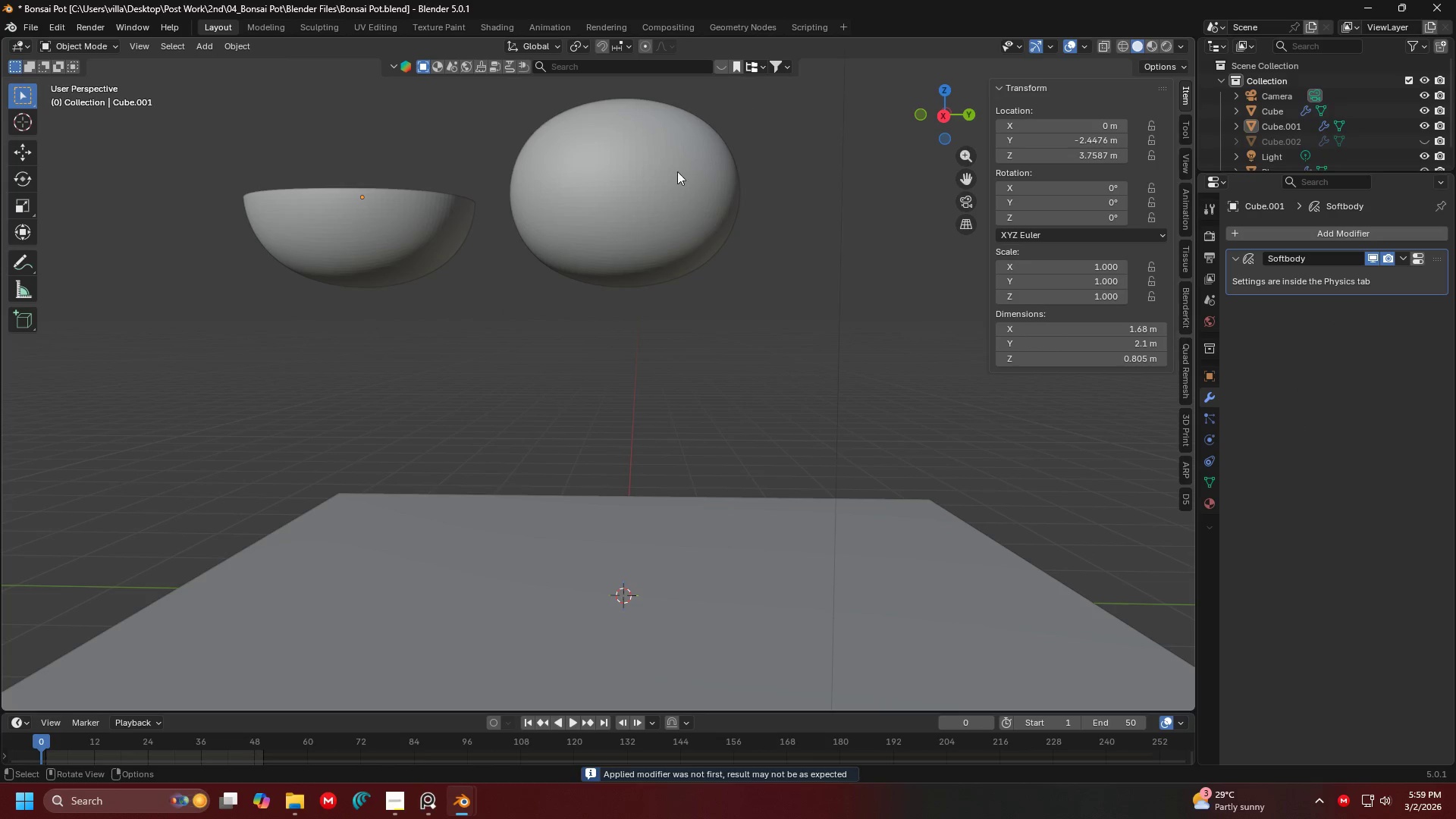 
left_click([397, 212])
 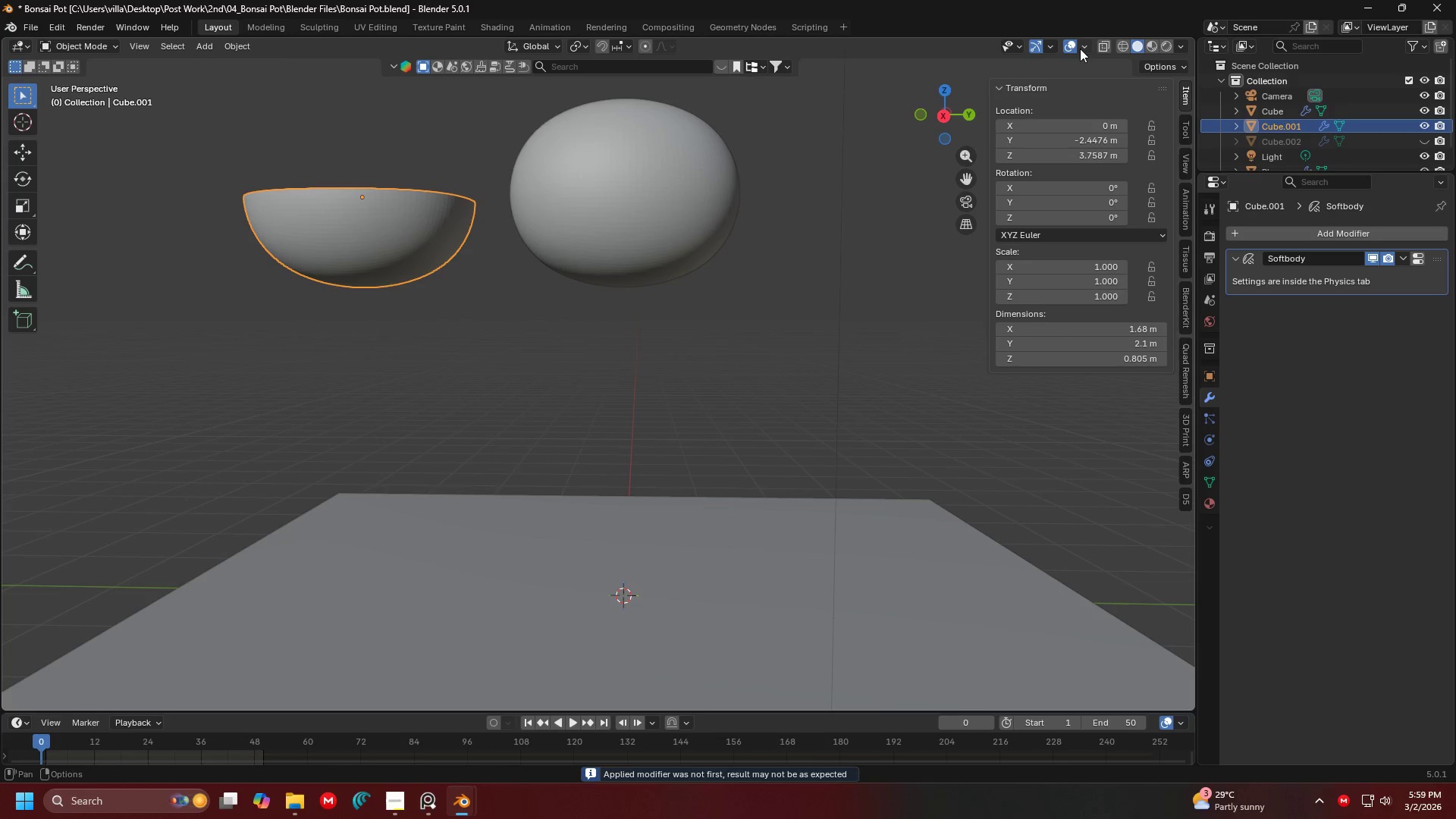 
left_click([1084, 46])
 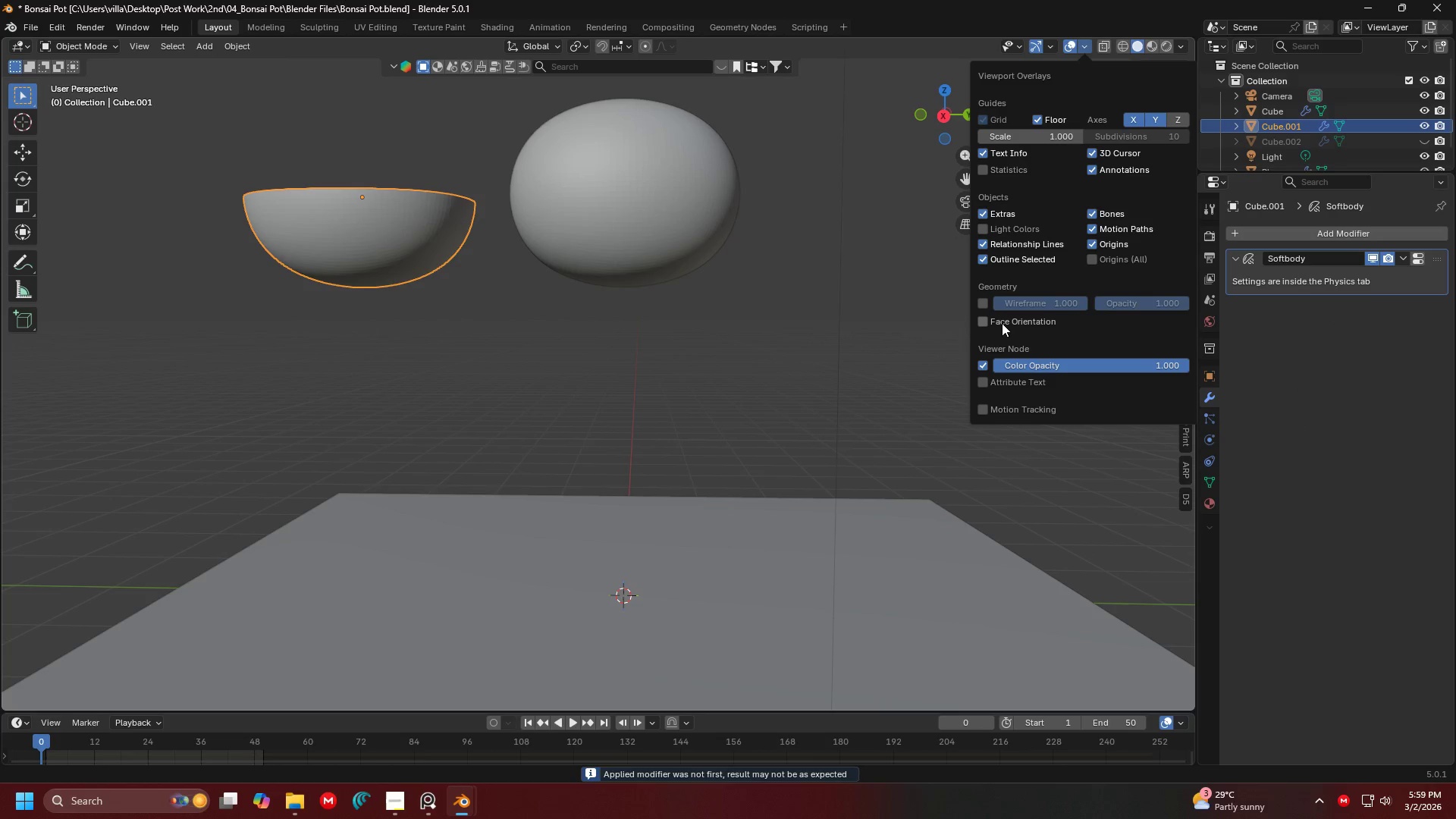 
left_click([999, 320])
 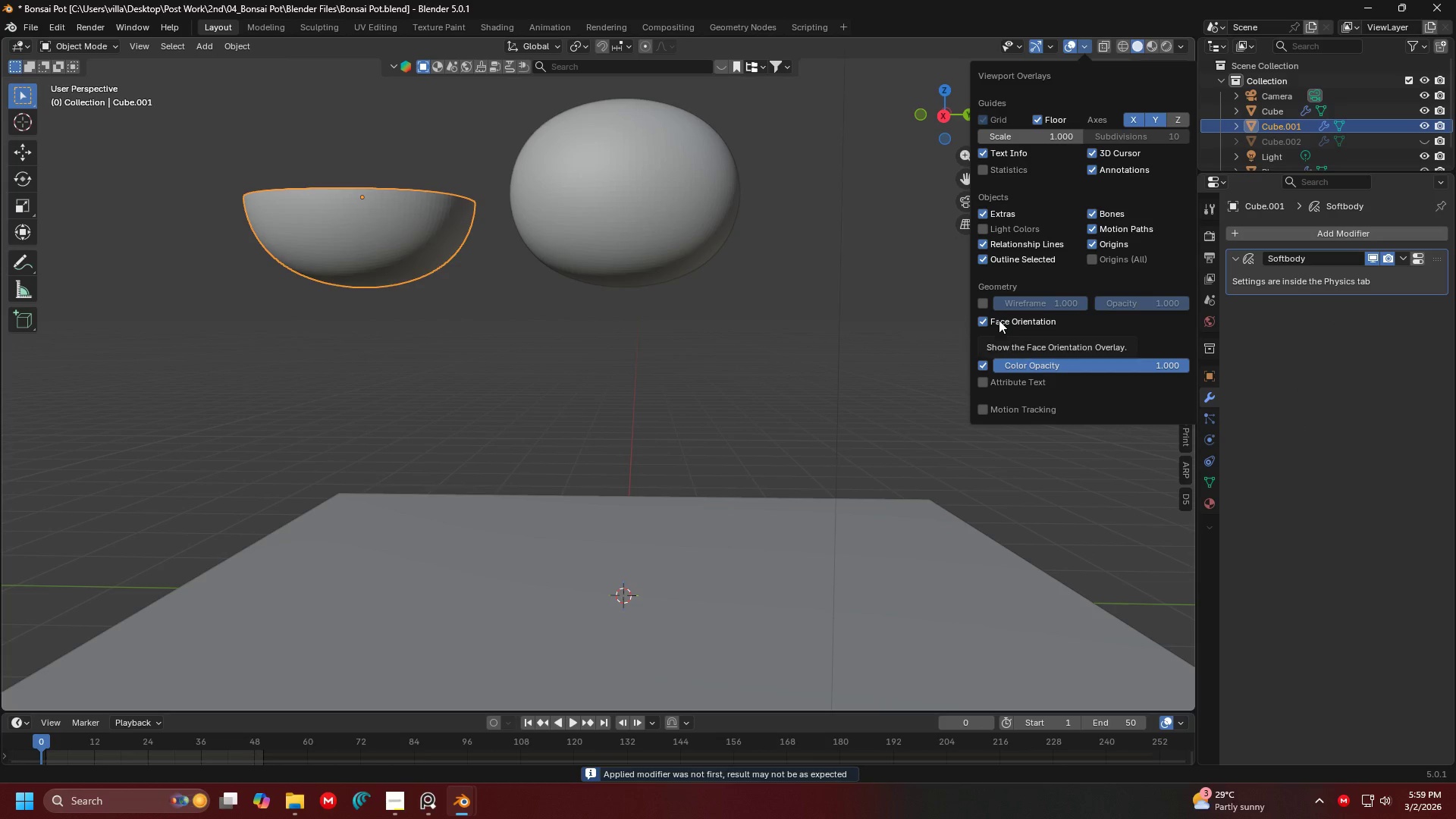 
left_click([999, 320])
 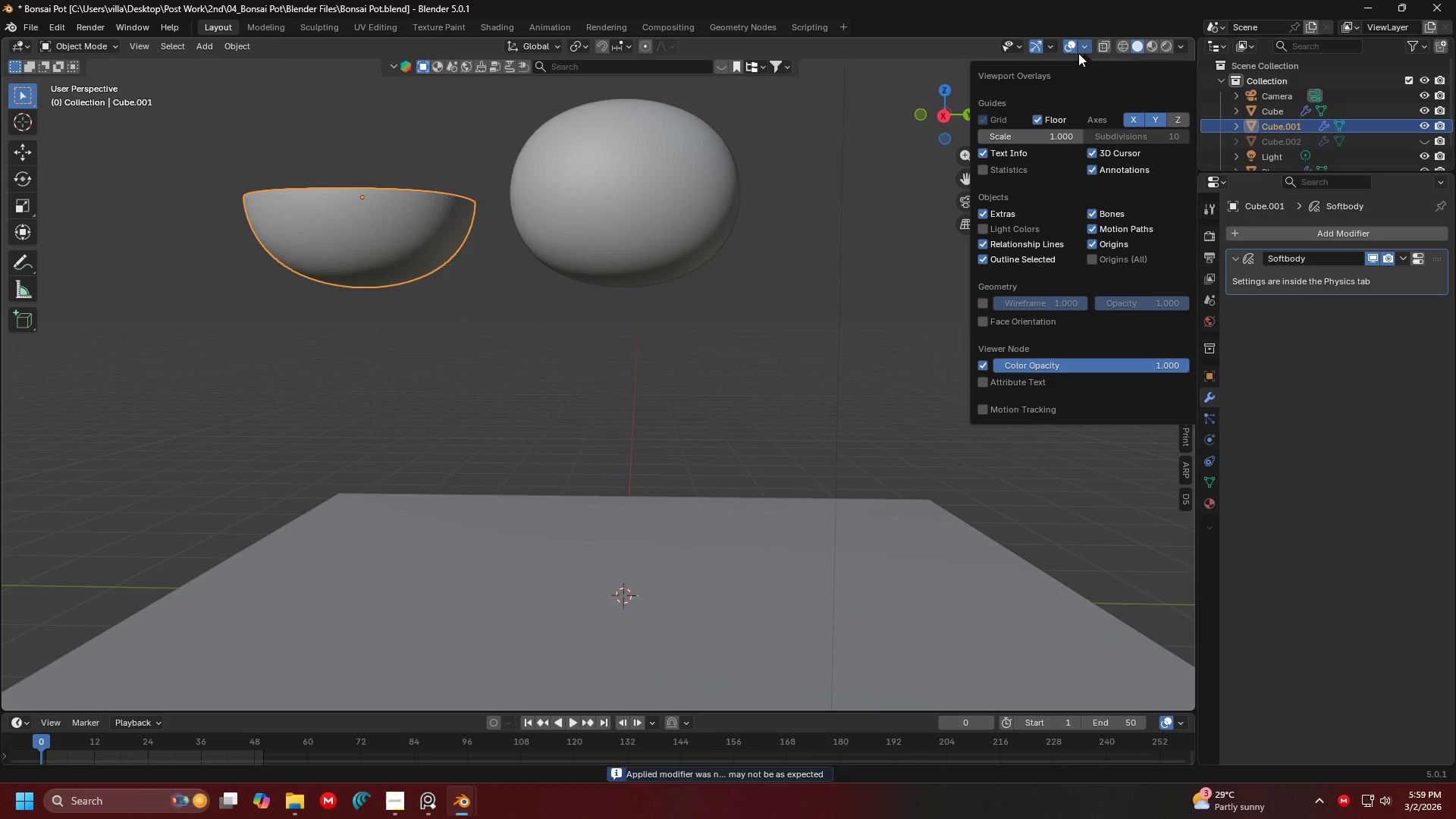 
left_click([1082, 47])
 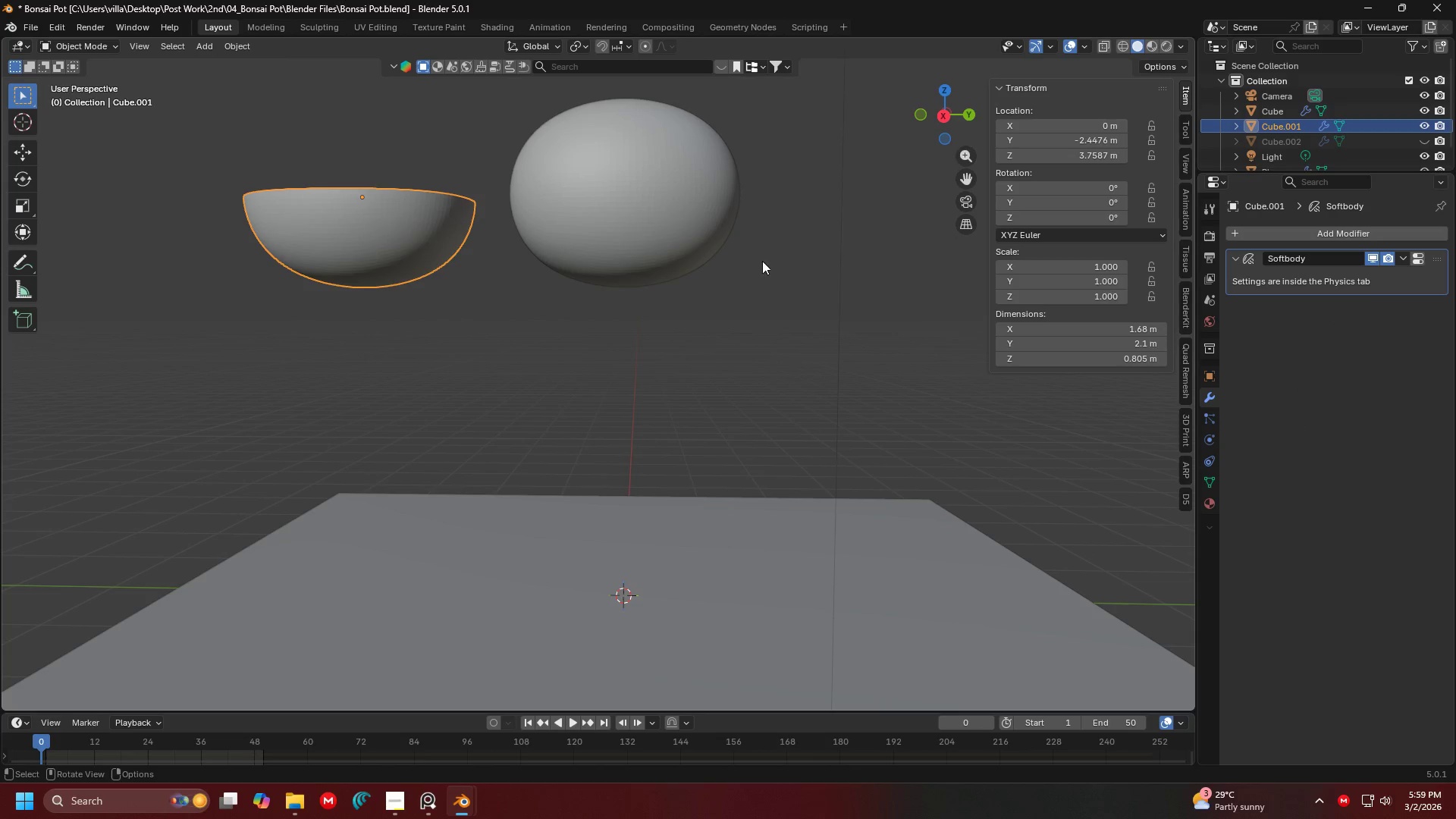 
key(Space)
 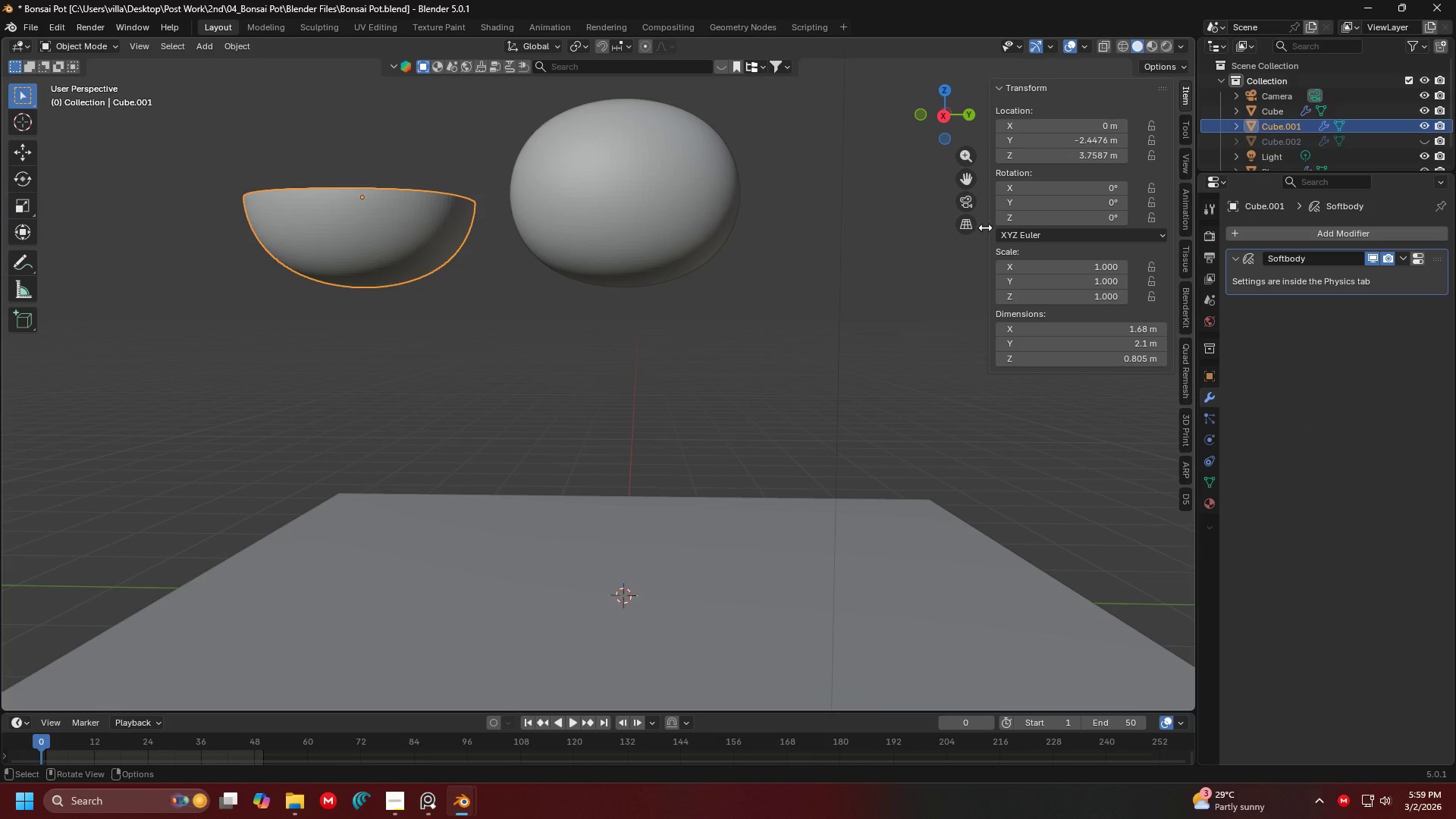 
key(Space)
 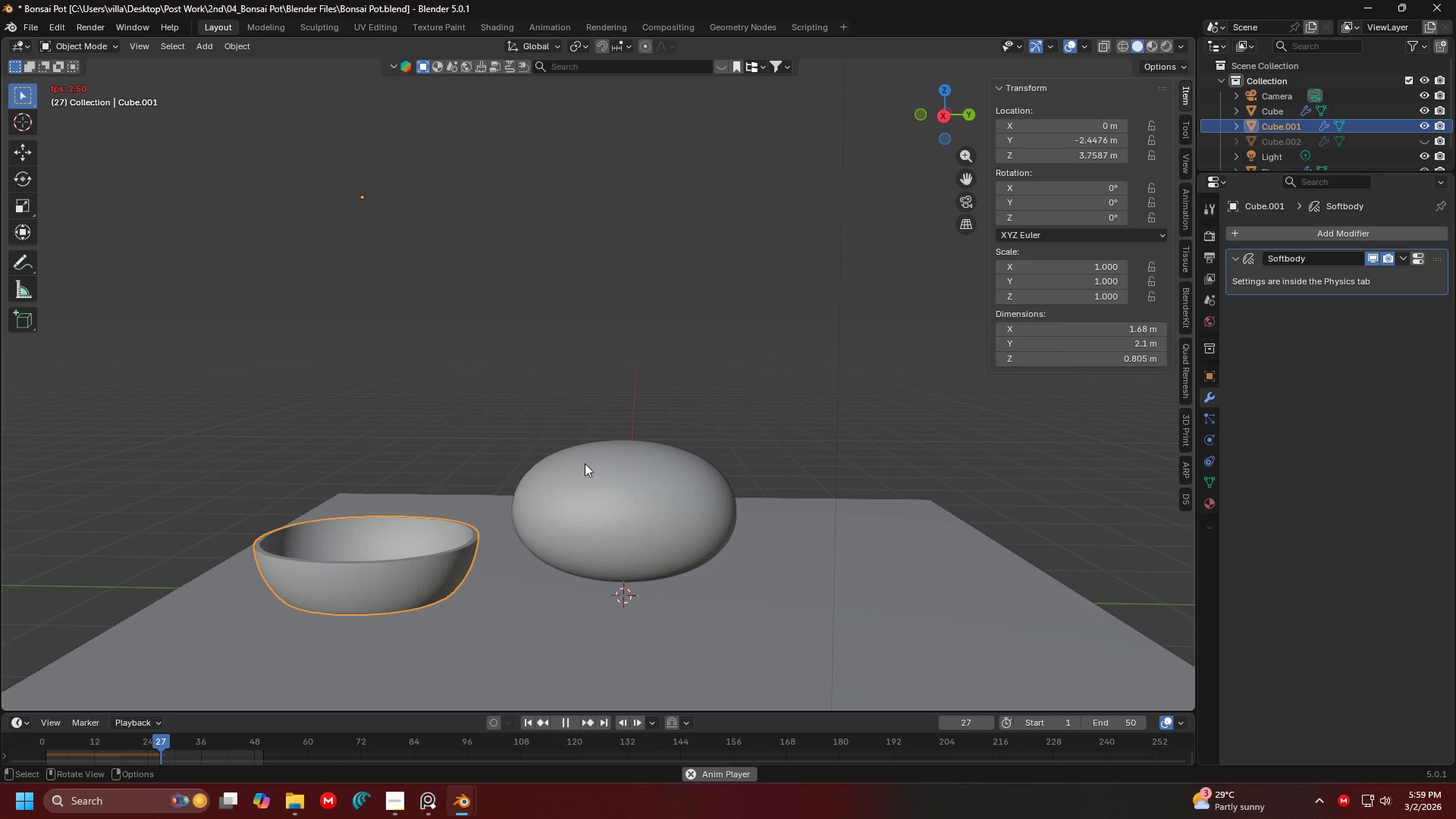 
wait(16.95)
 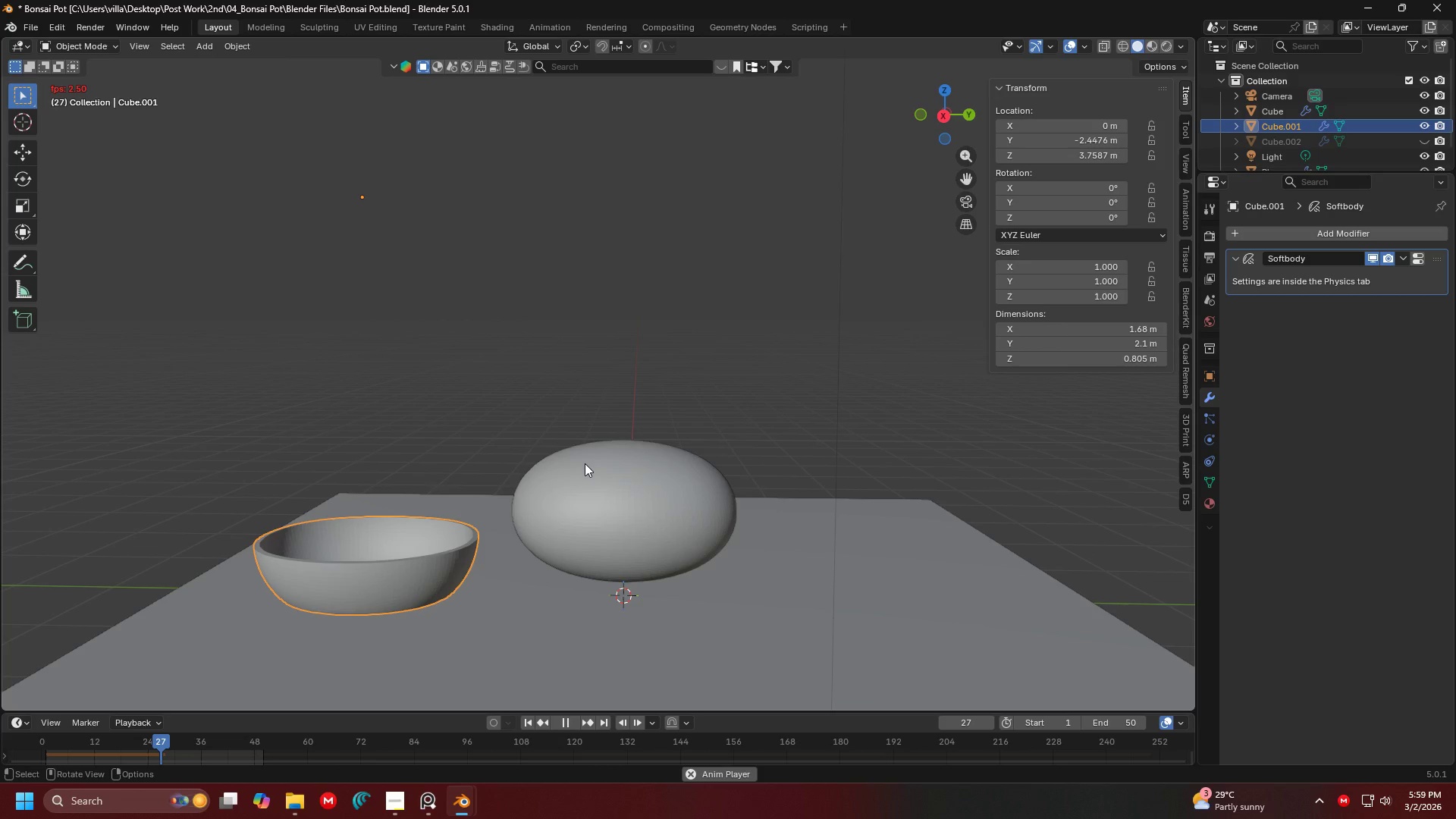 
key(Space)
 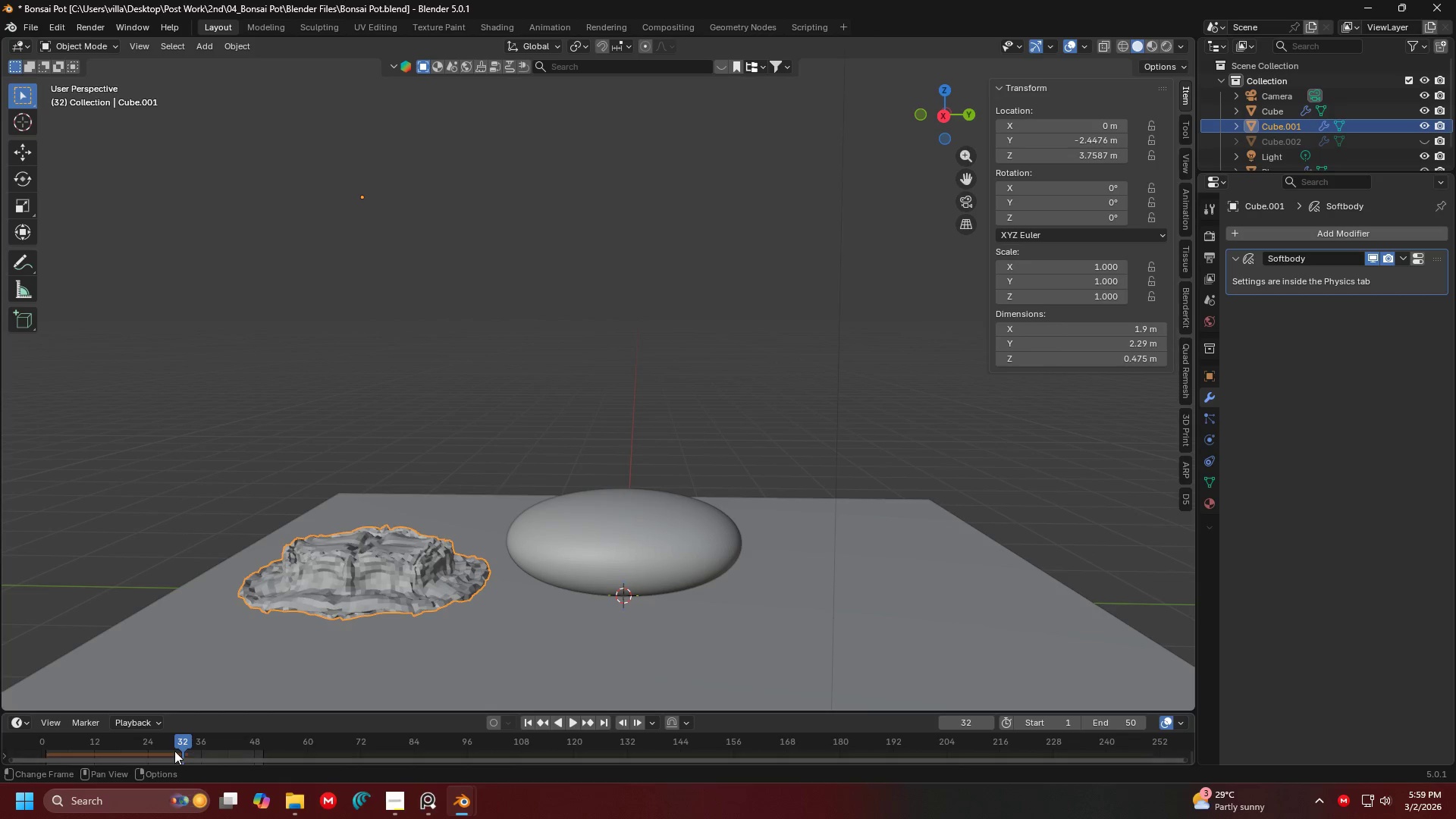 
left_click_drag(start_coordinate=[182, 743], to_coordinate=[10, 751])
 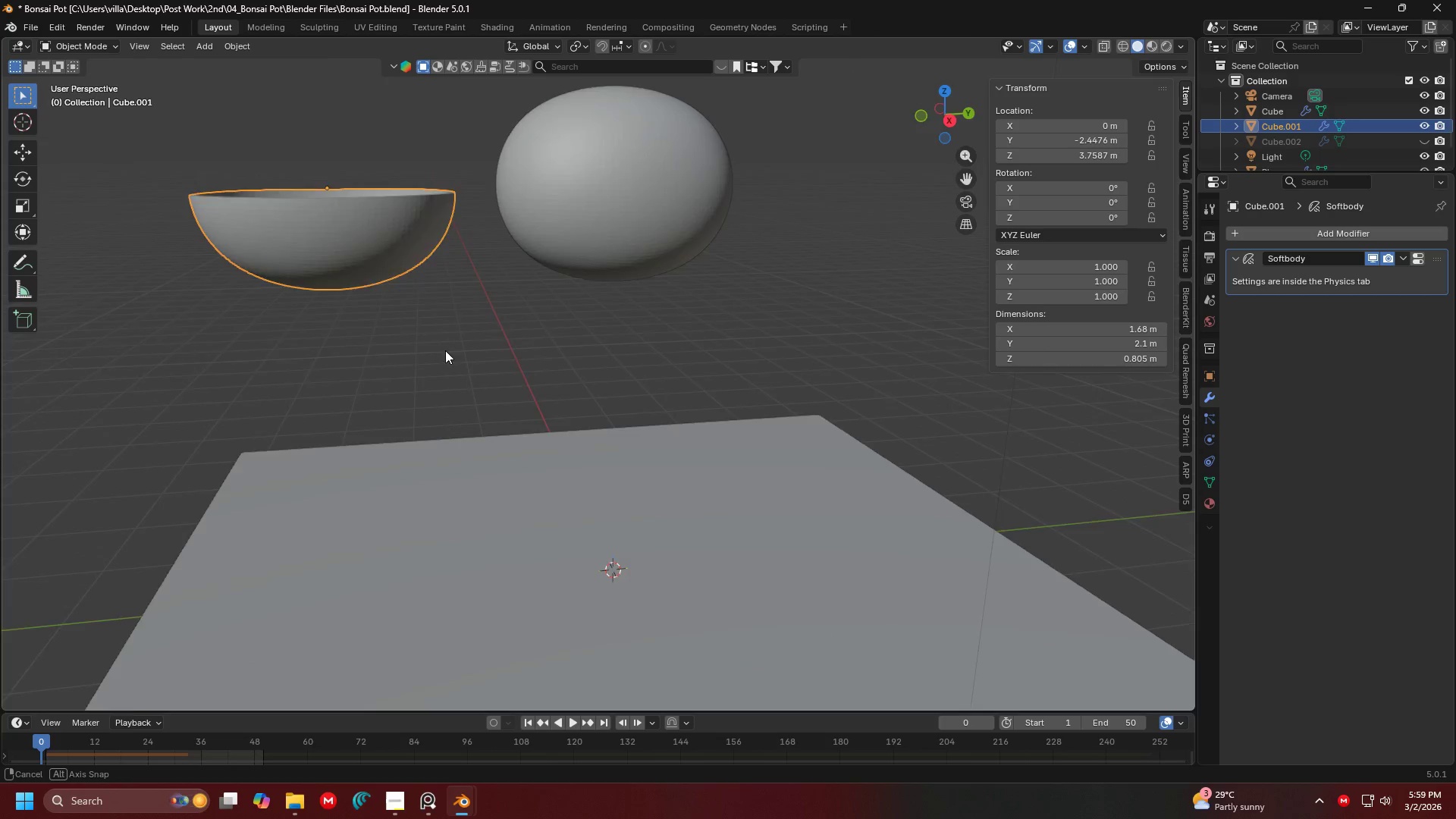 
key(Shift+ShiftLeft)
 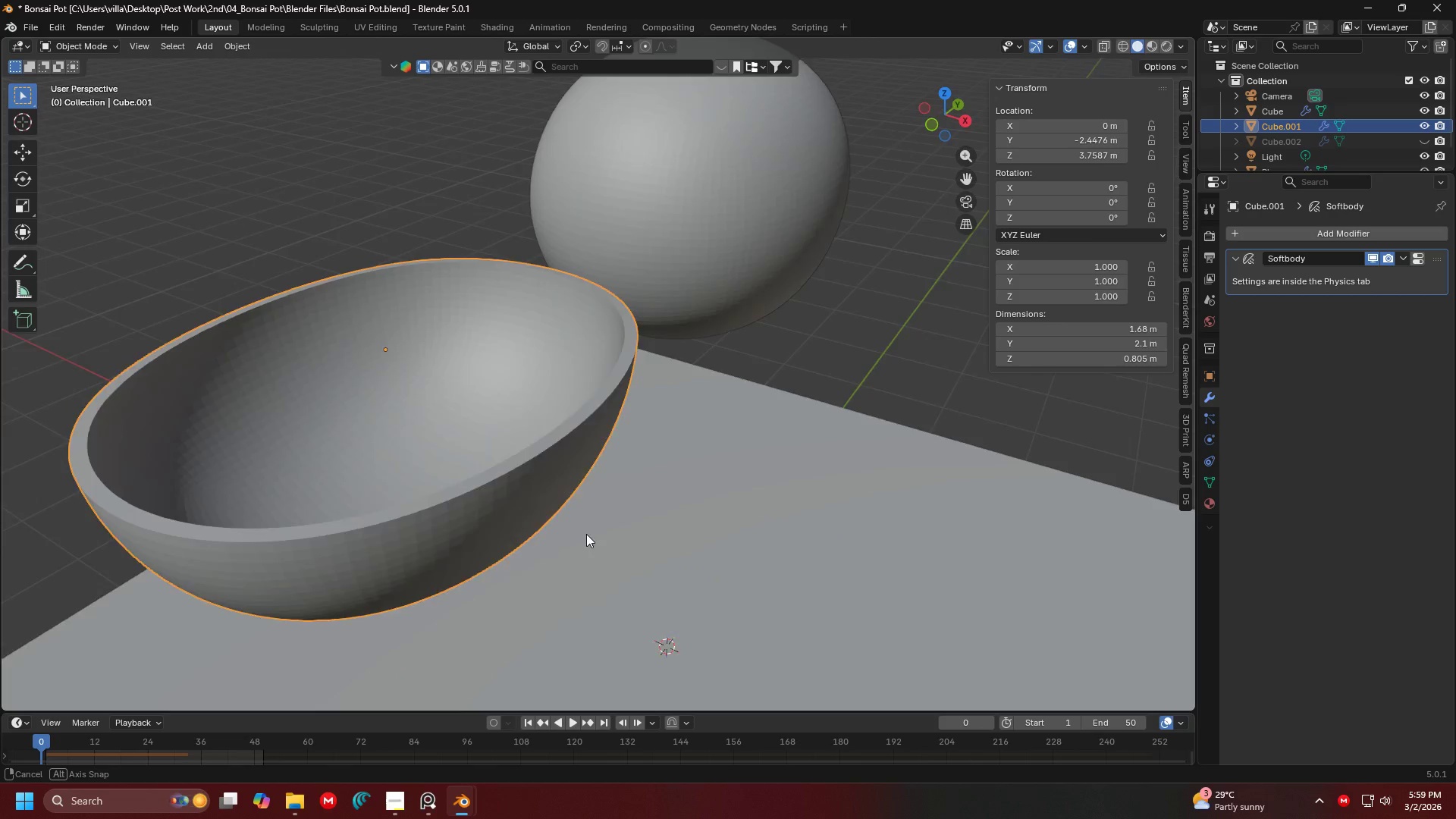 
scroll: coordinate [607, 535], scroll_direction: up, amount: 5.0
 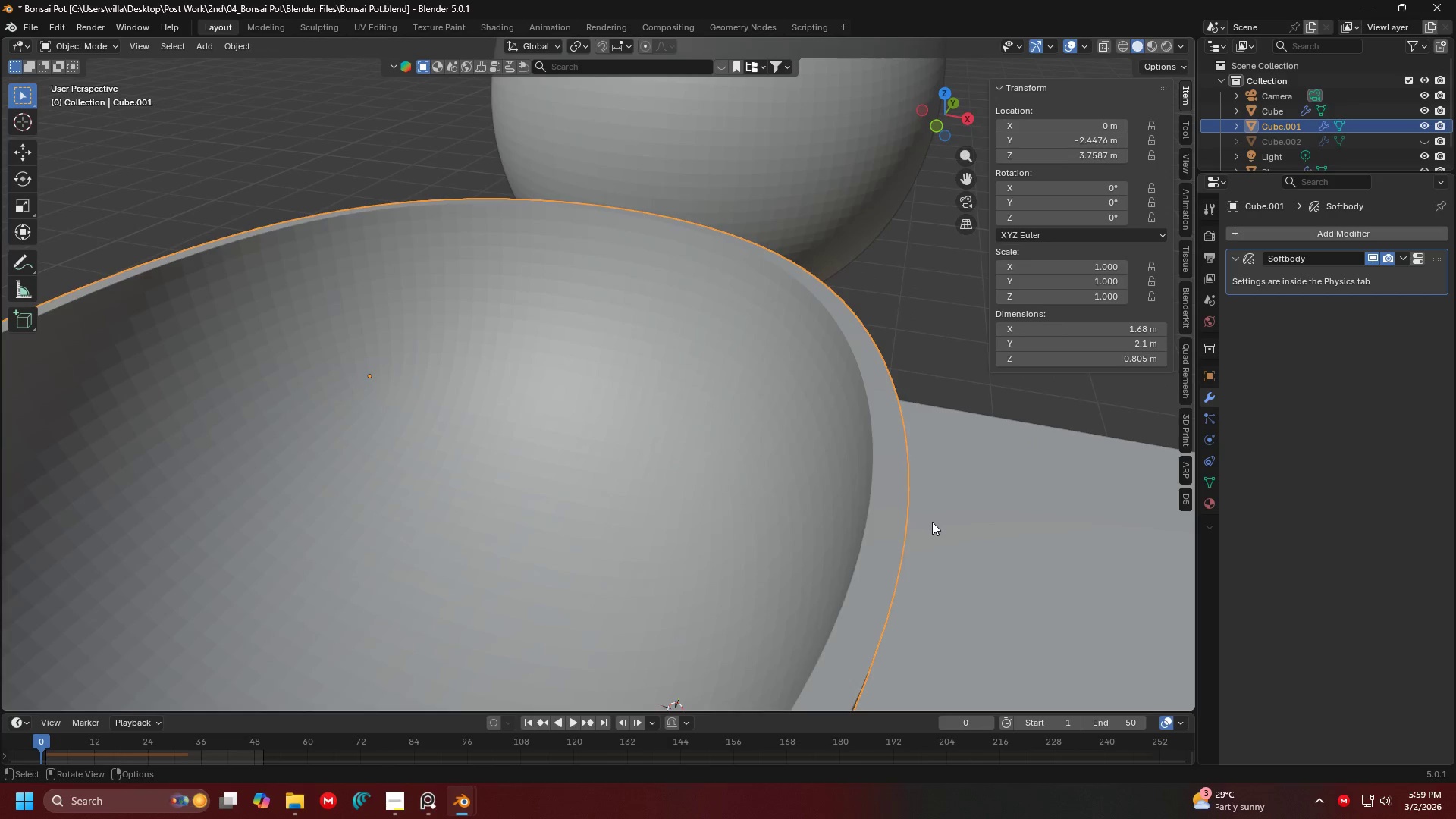 
scroll: coordinate [877, 535], scroll_direction: down, amount: 3.0
 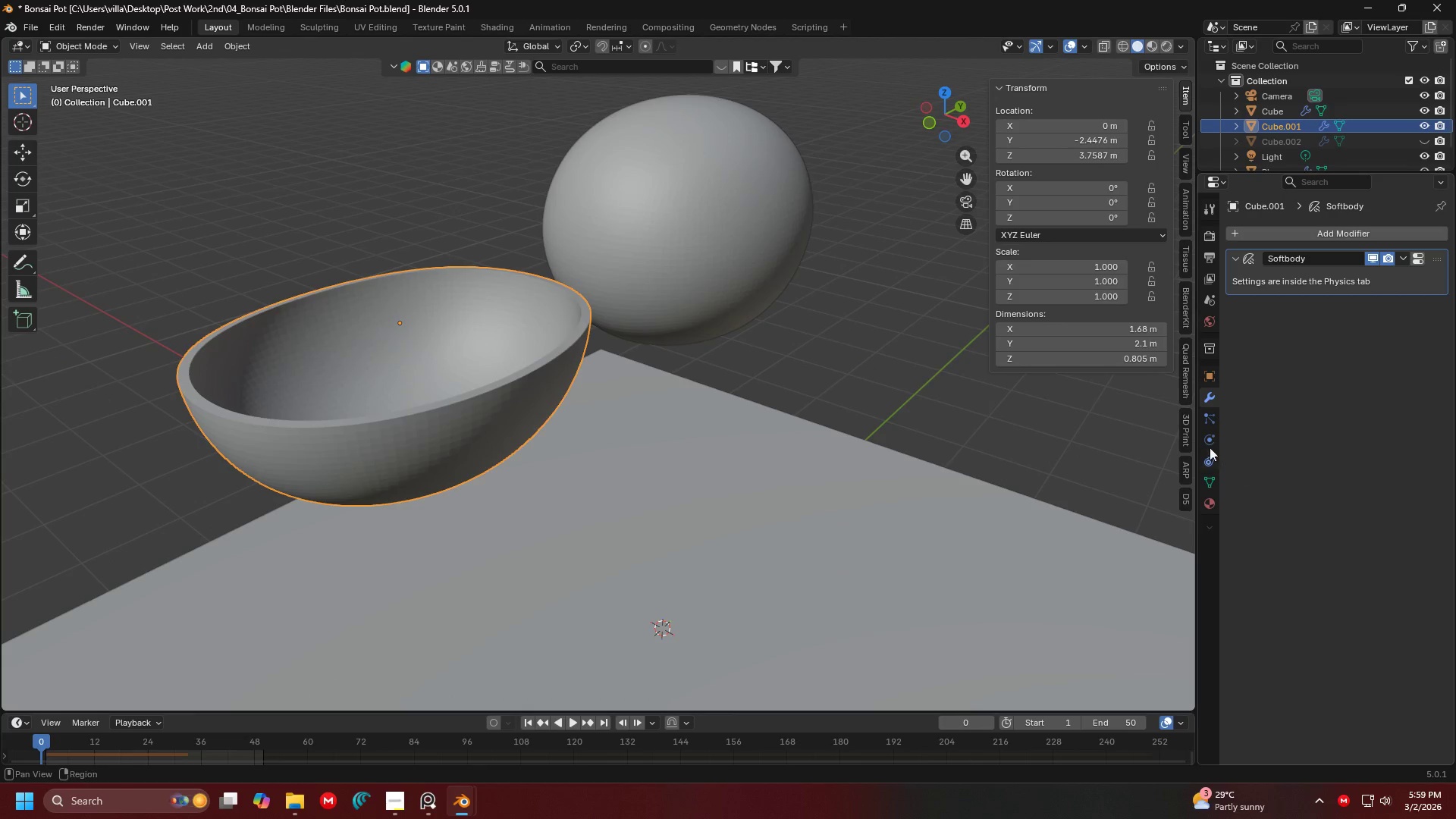 
left_click([1208, 416])
 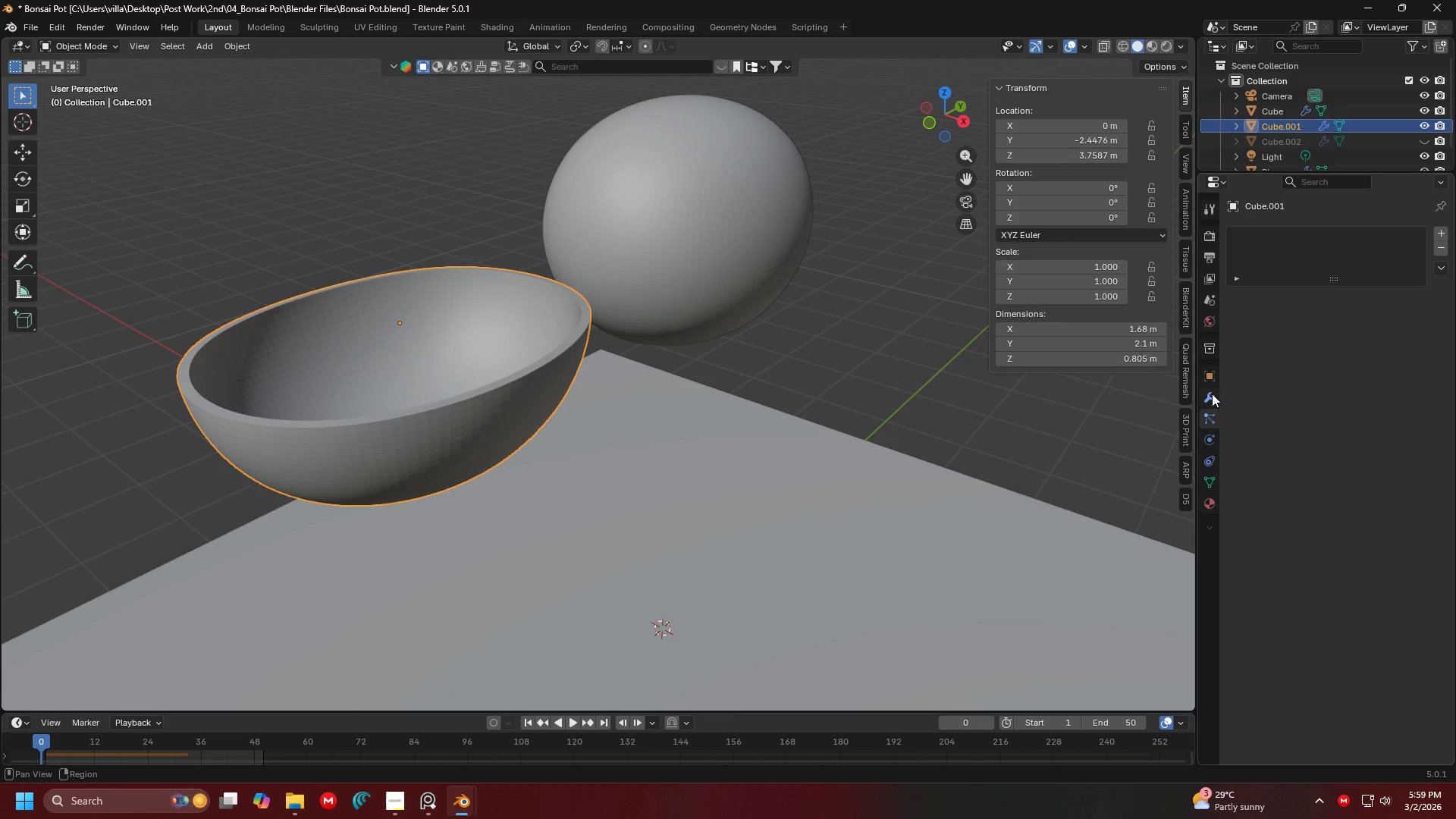 
left_click([1210, 435])
 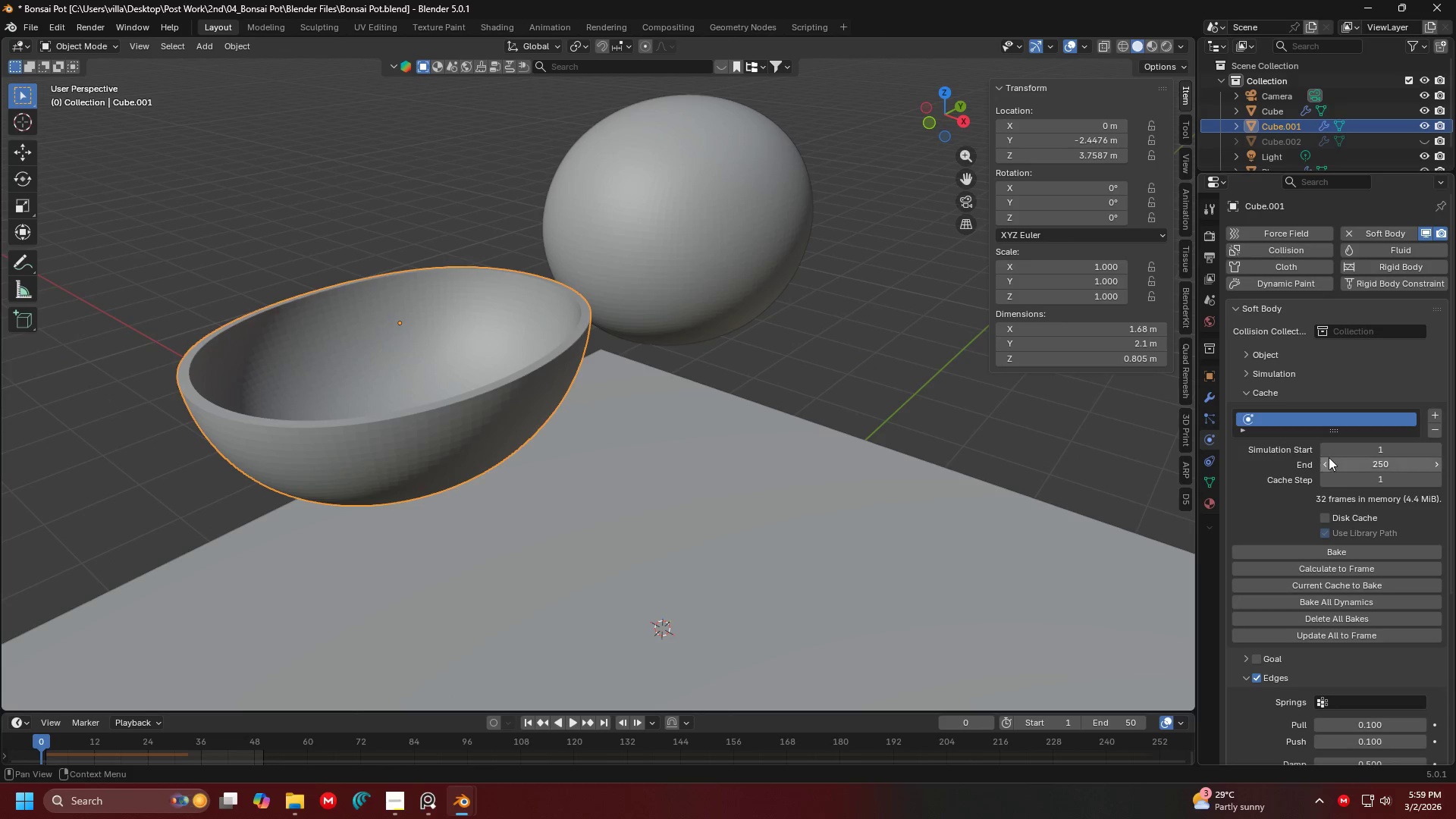 
scroll: coordinate [1358, 466], scroll_direction: down, amount: 7.0
 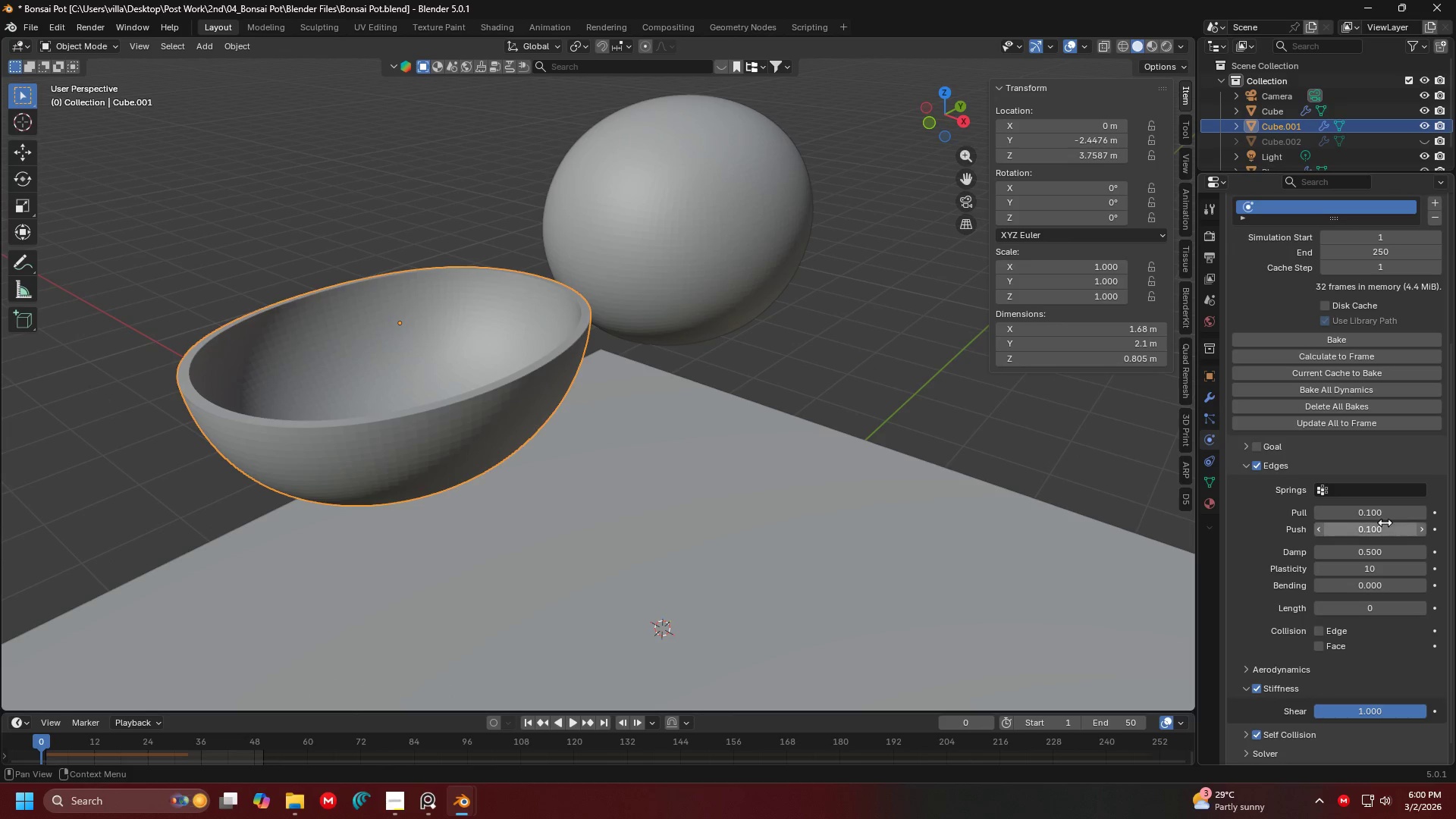 
left_click_drag(start_coordinate=[1378, 510], to_coordinate=[211, 526])
 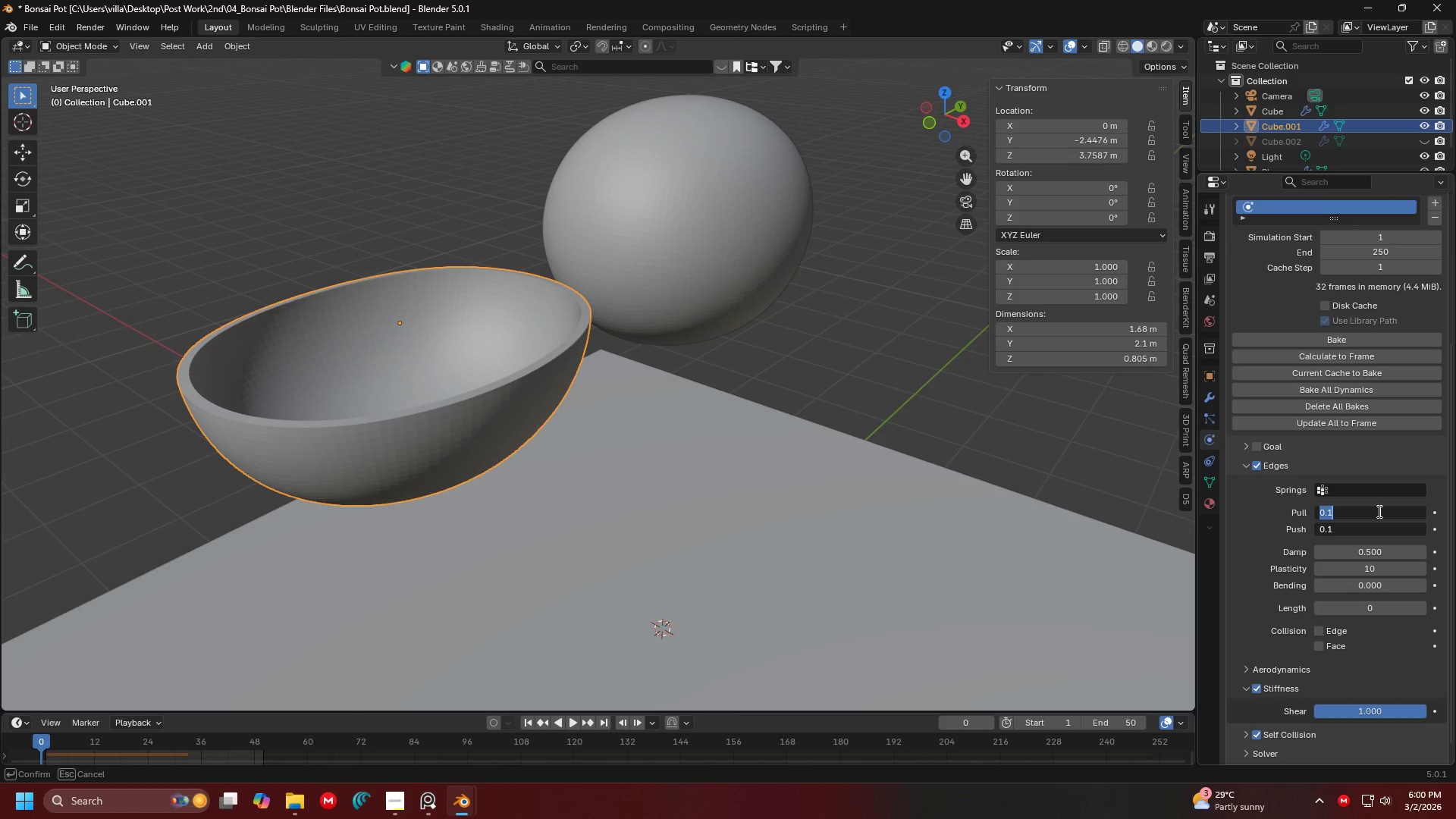 
key(Period)
 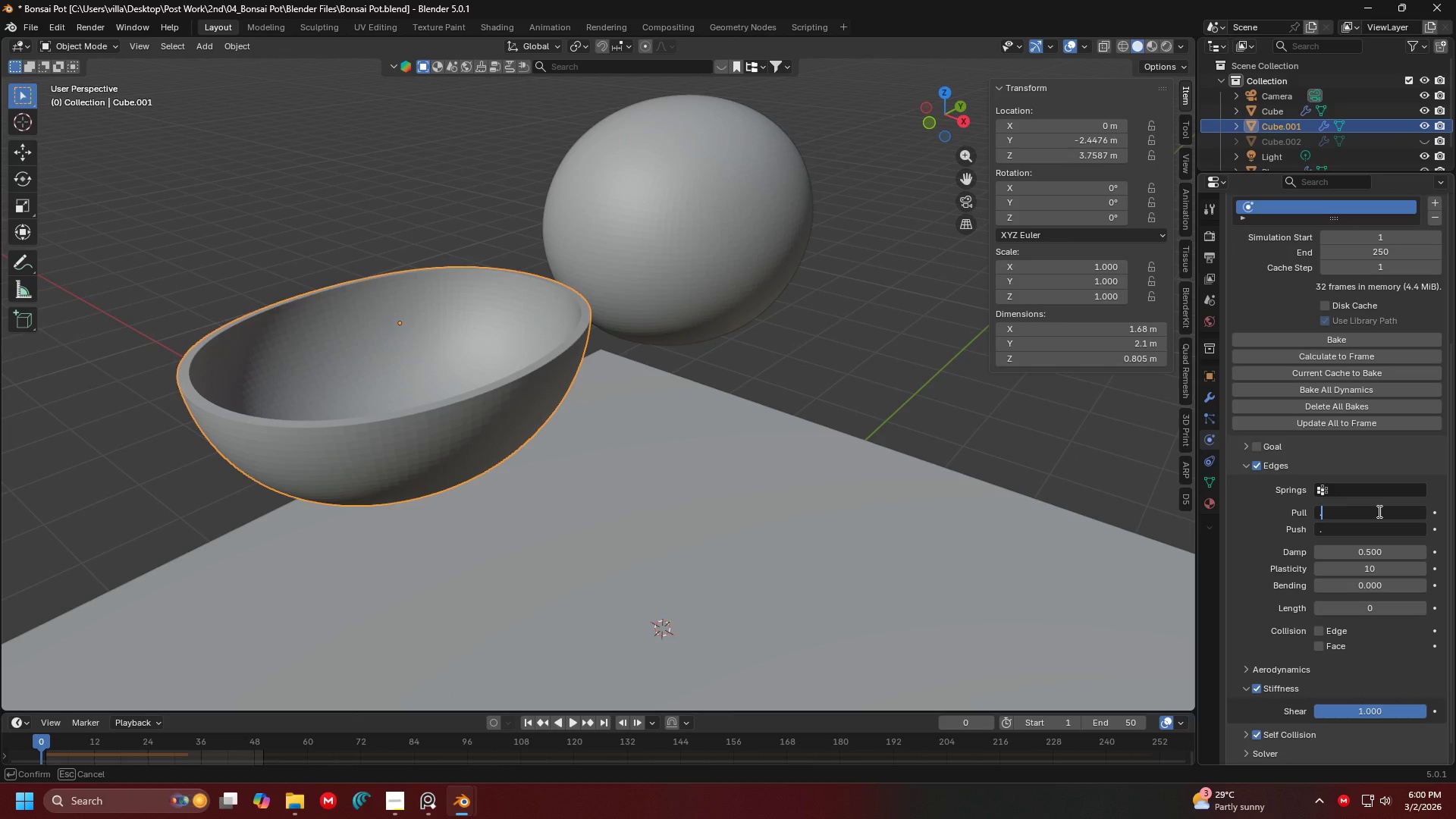 
key(9)
 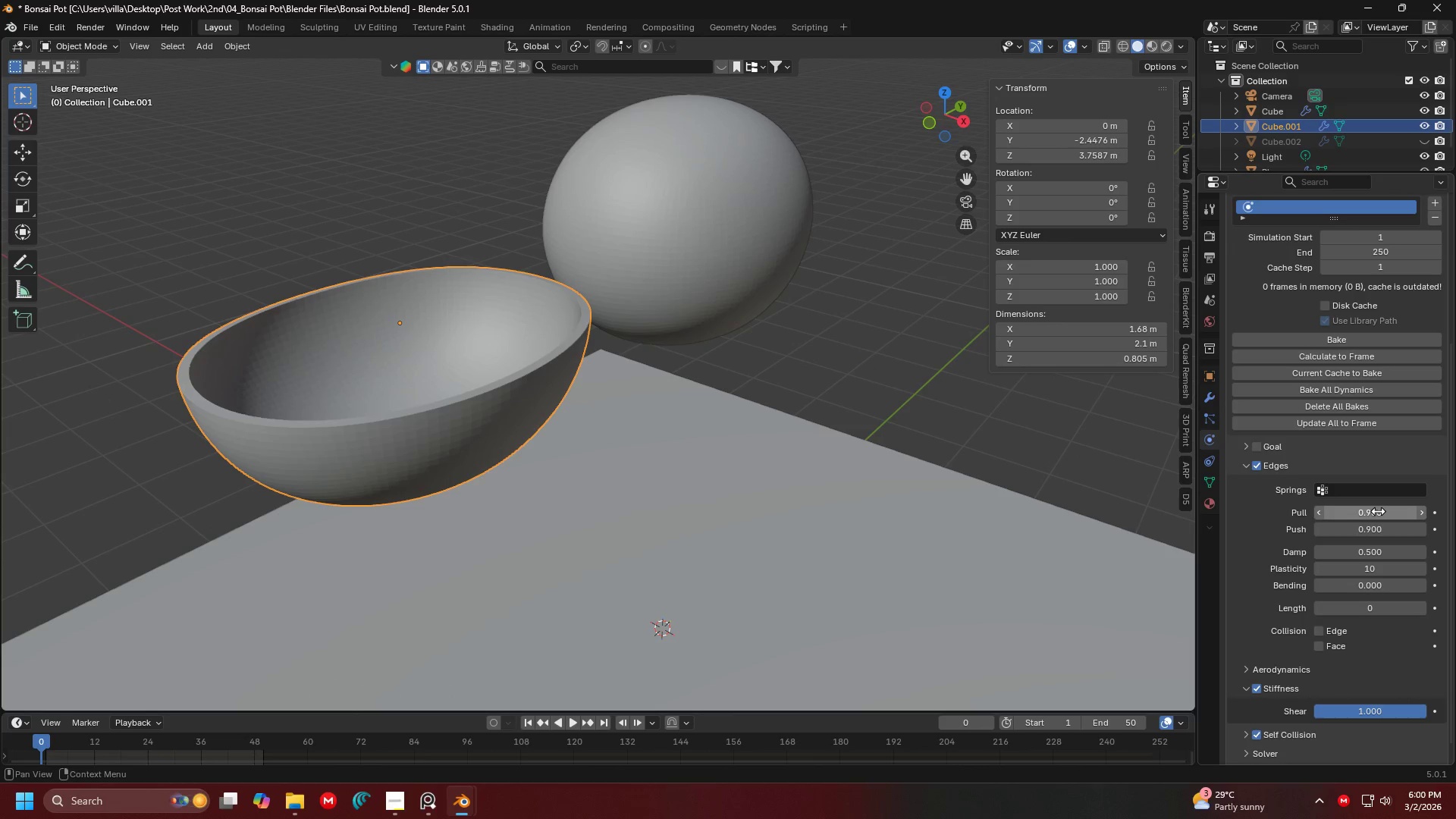 
key(Enter)
 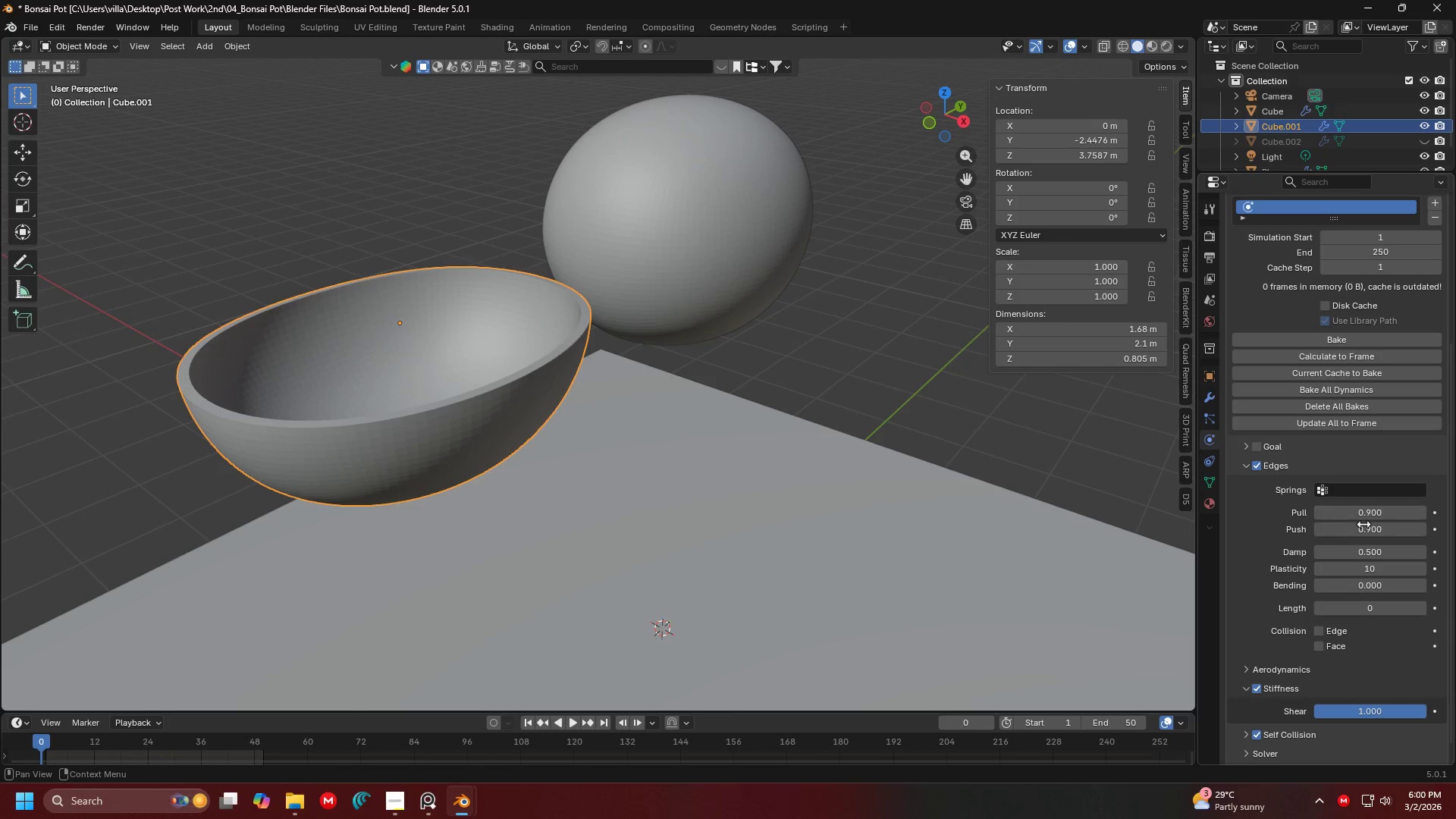 
mouse_move([1341, 575])
 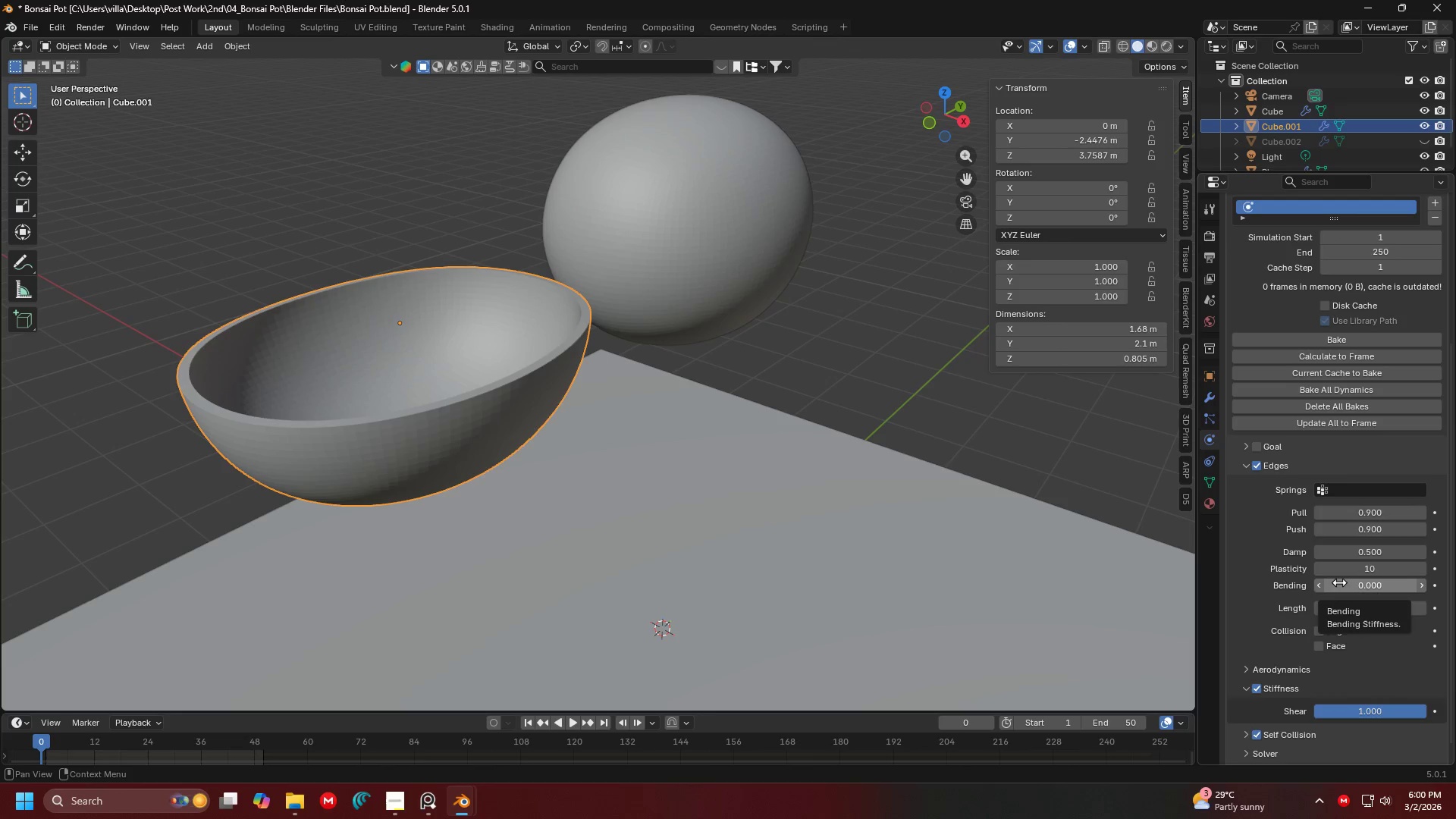 
mouse_move([1326, 588])
 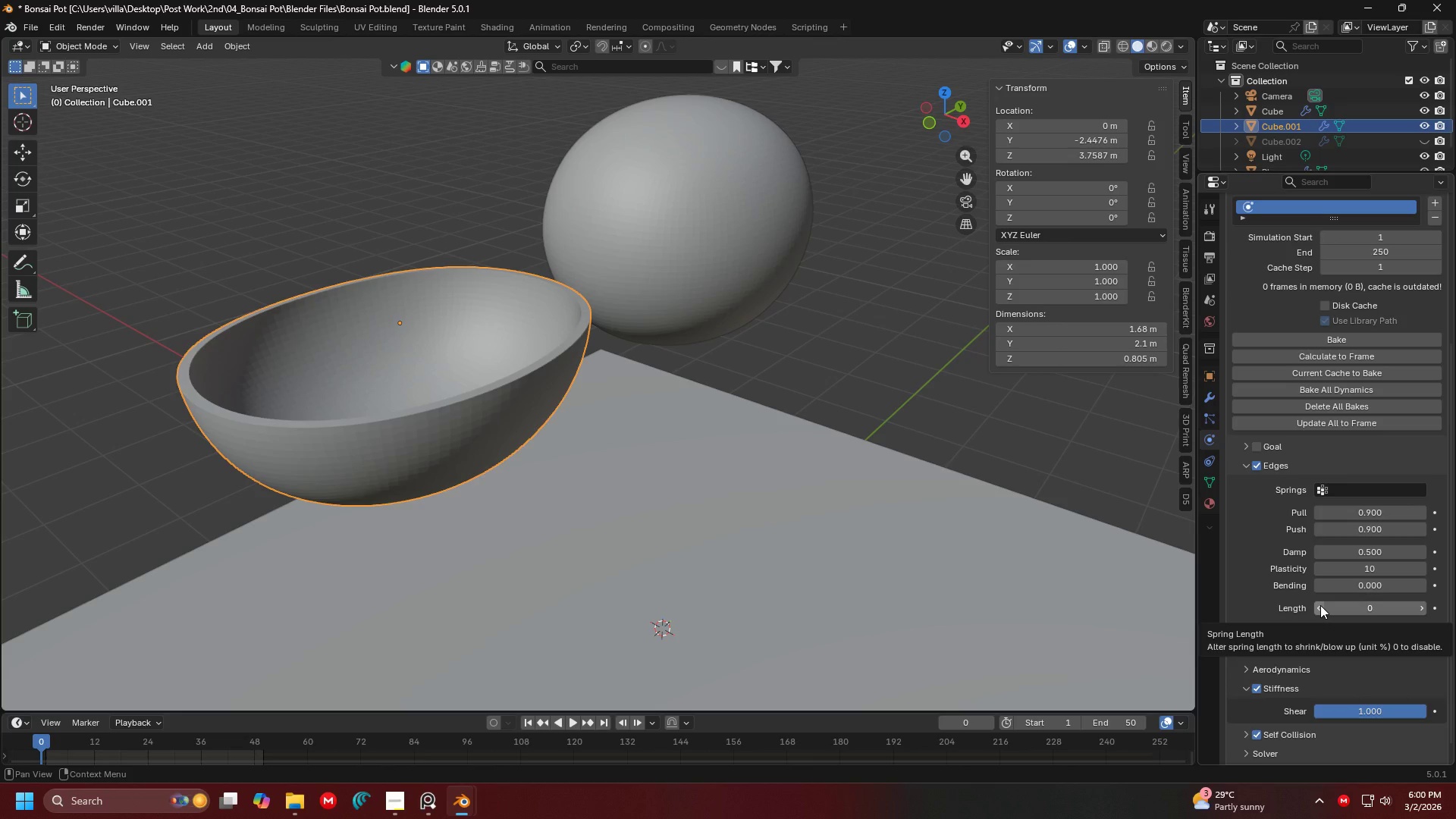 
wait(9.24)
 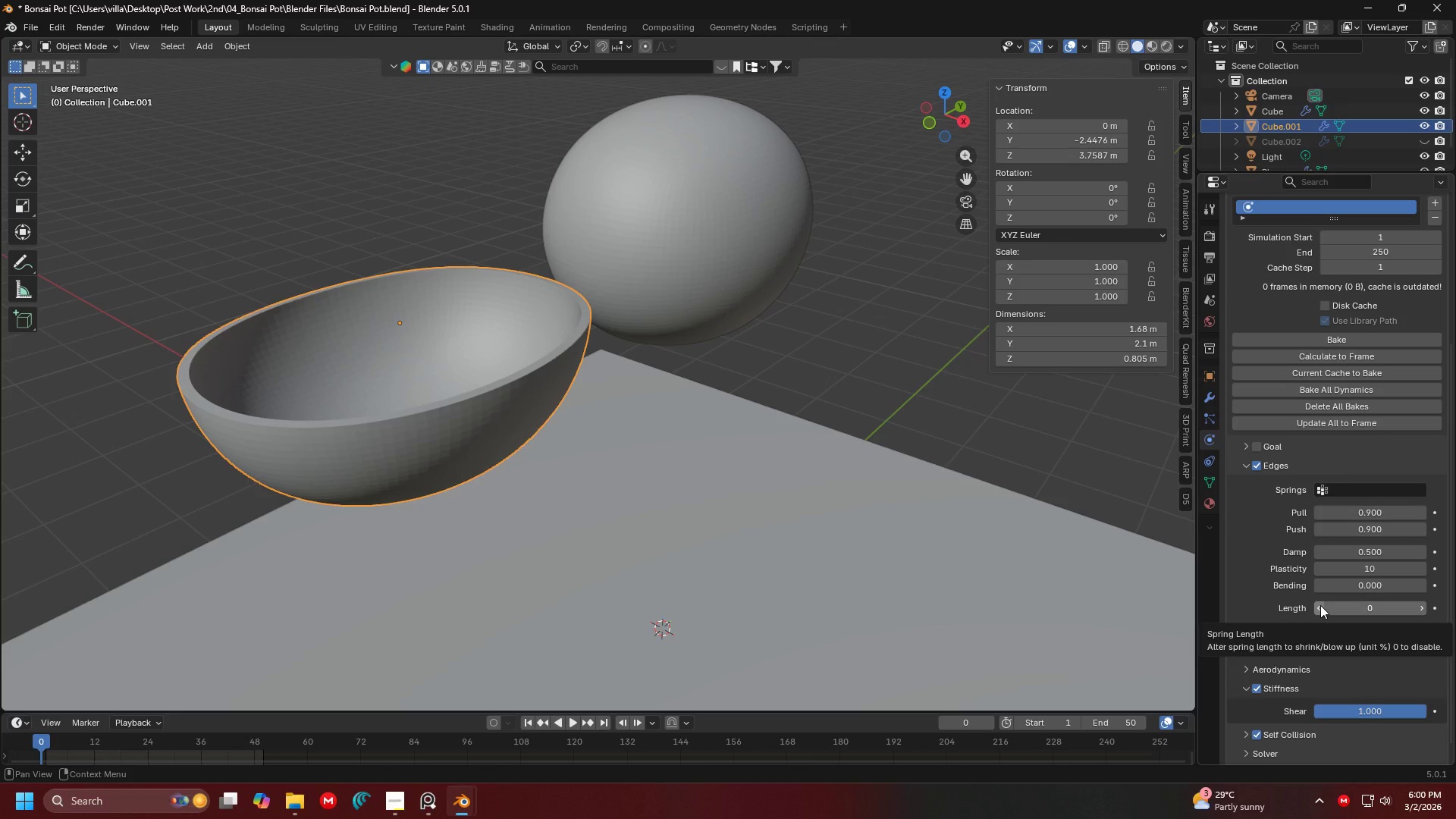 
left_click([1272, 664])
 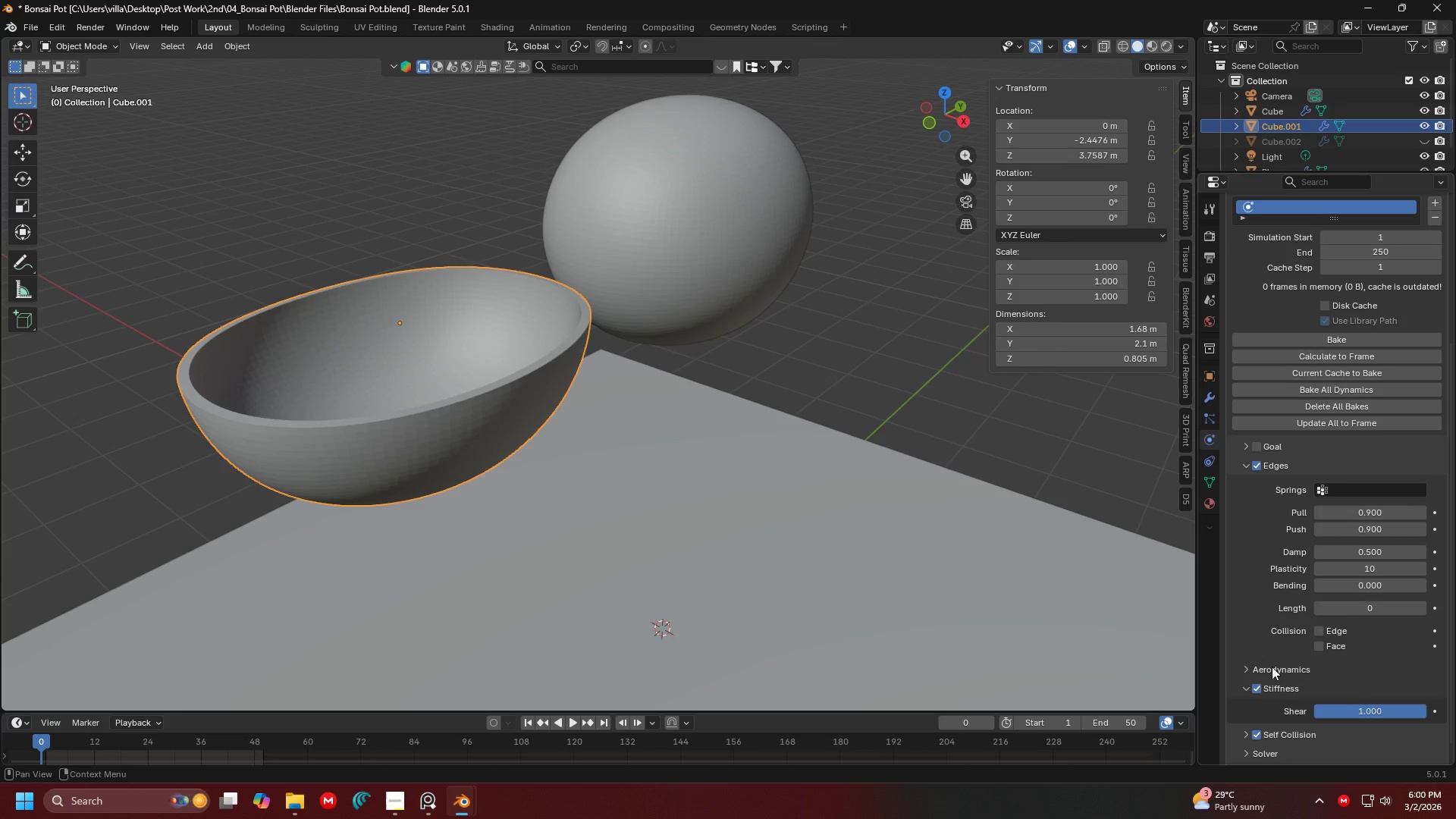 
left_click([1272, 667])
 